 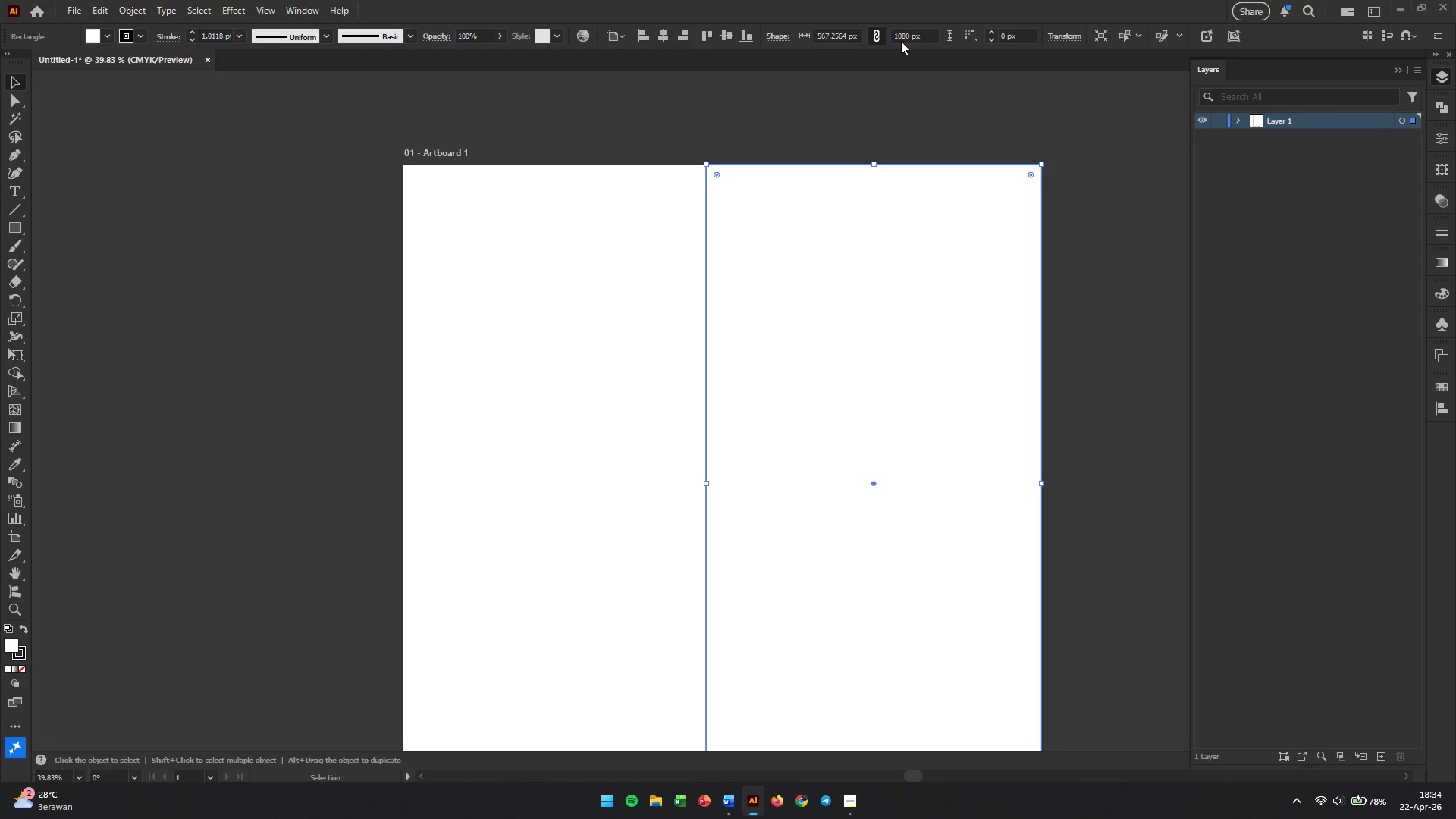 
mouse_move([32, 86])
 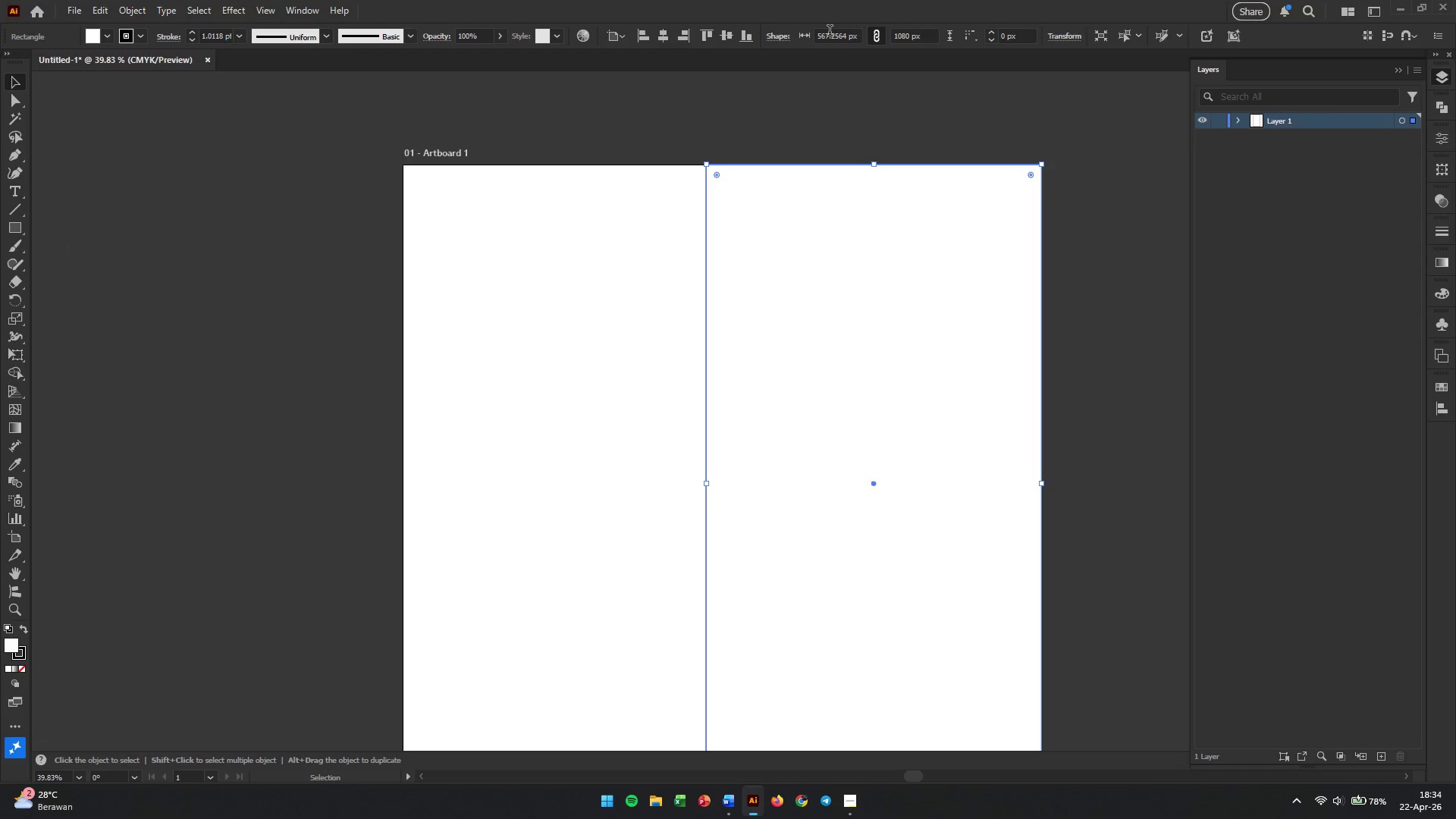 
double_click([830, 32])
 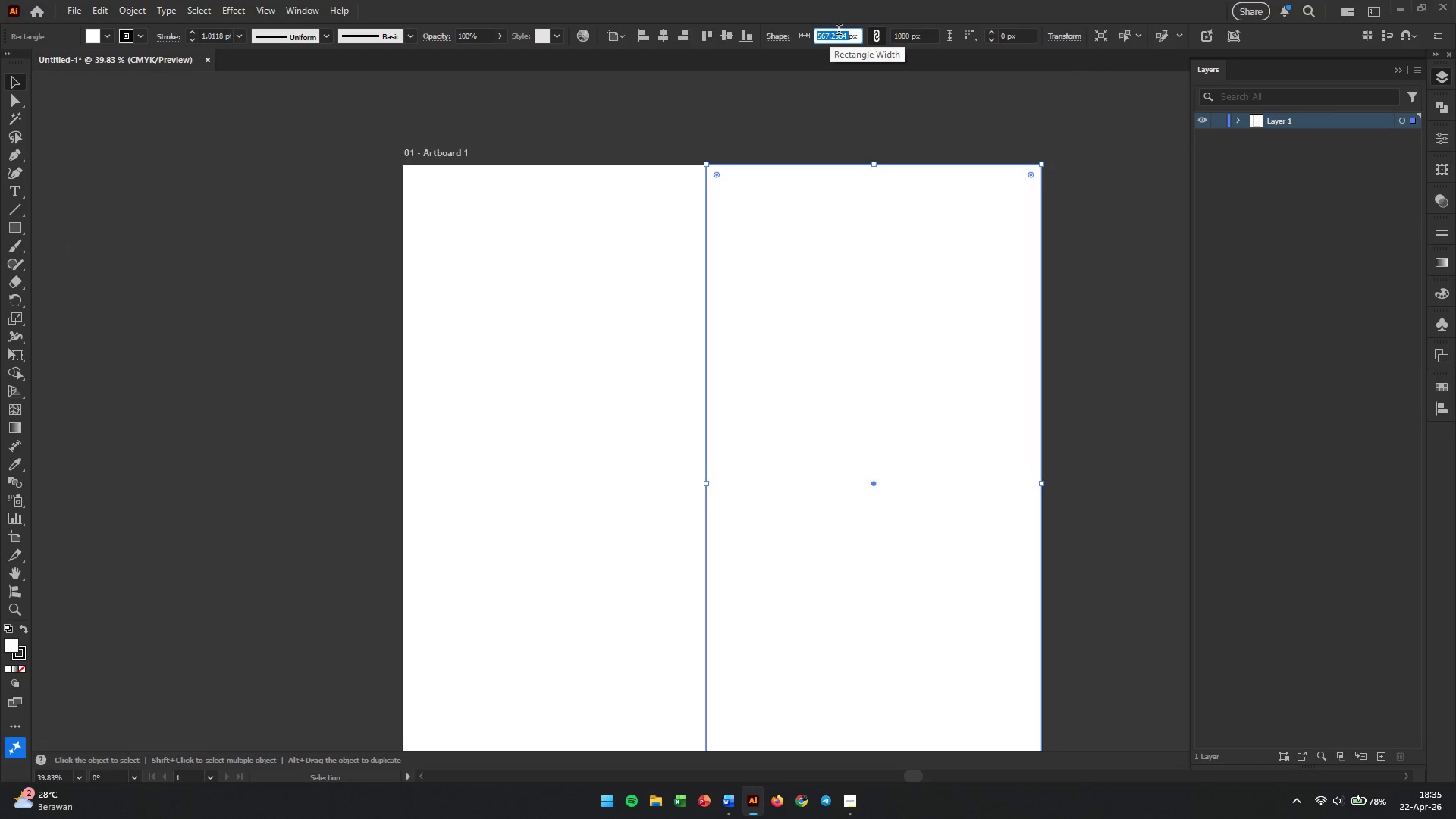 
key(Numpad5)
 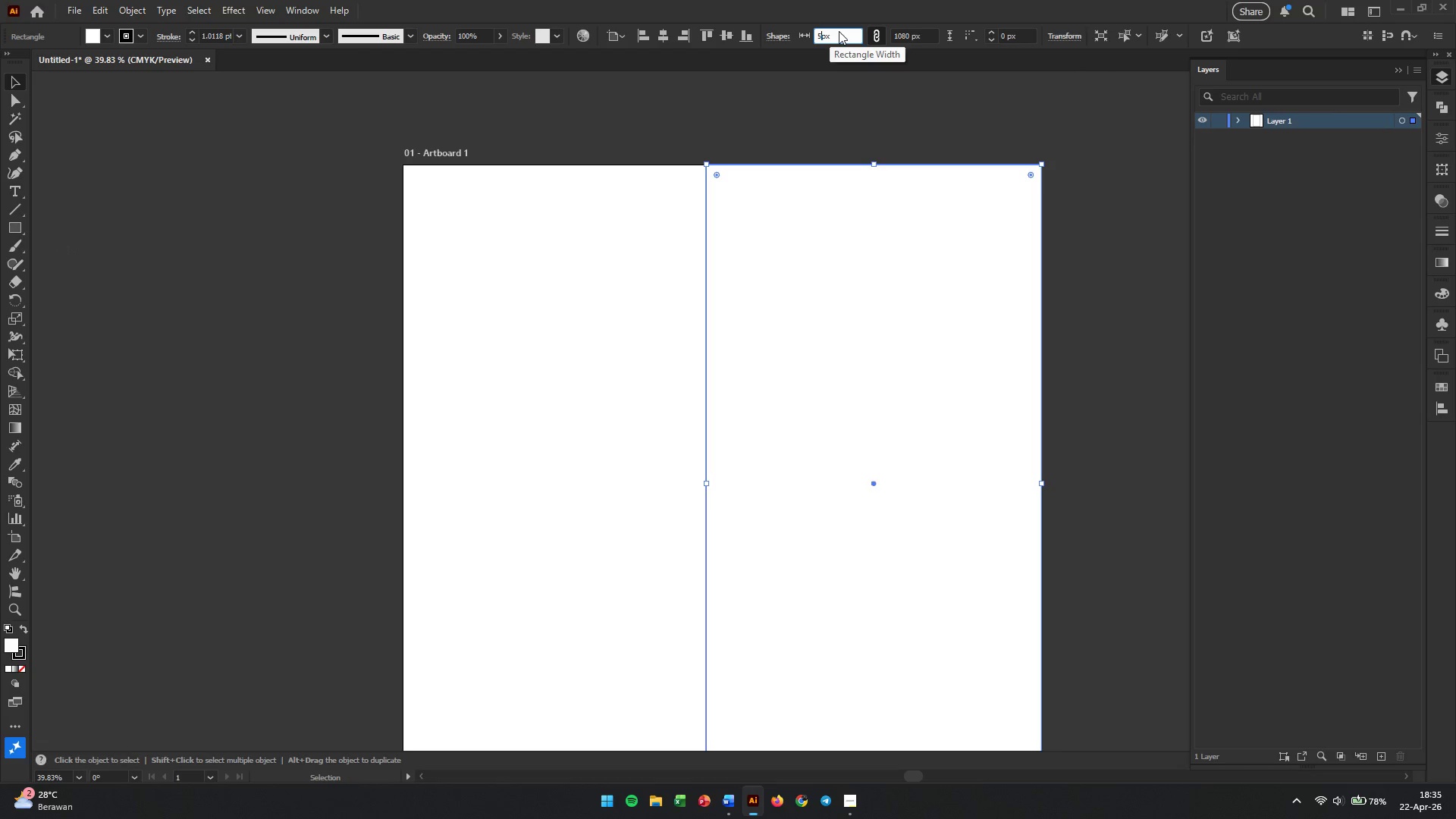 
key(Numpad4)
 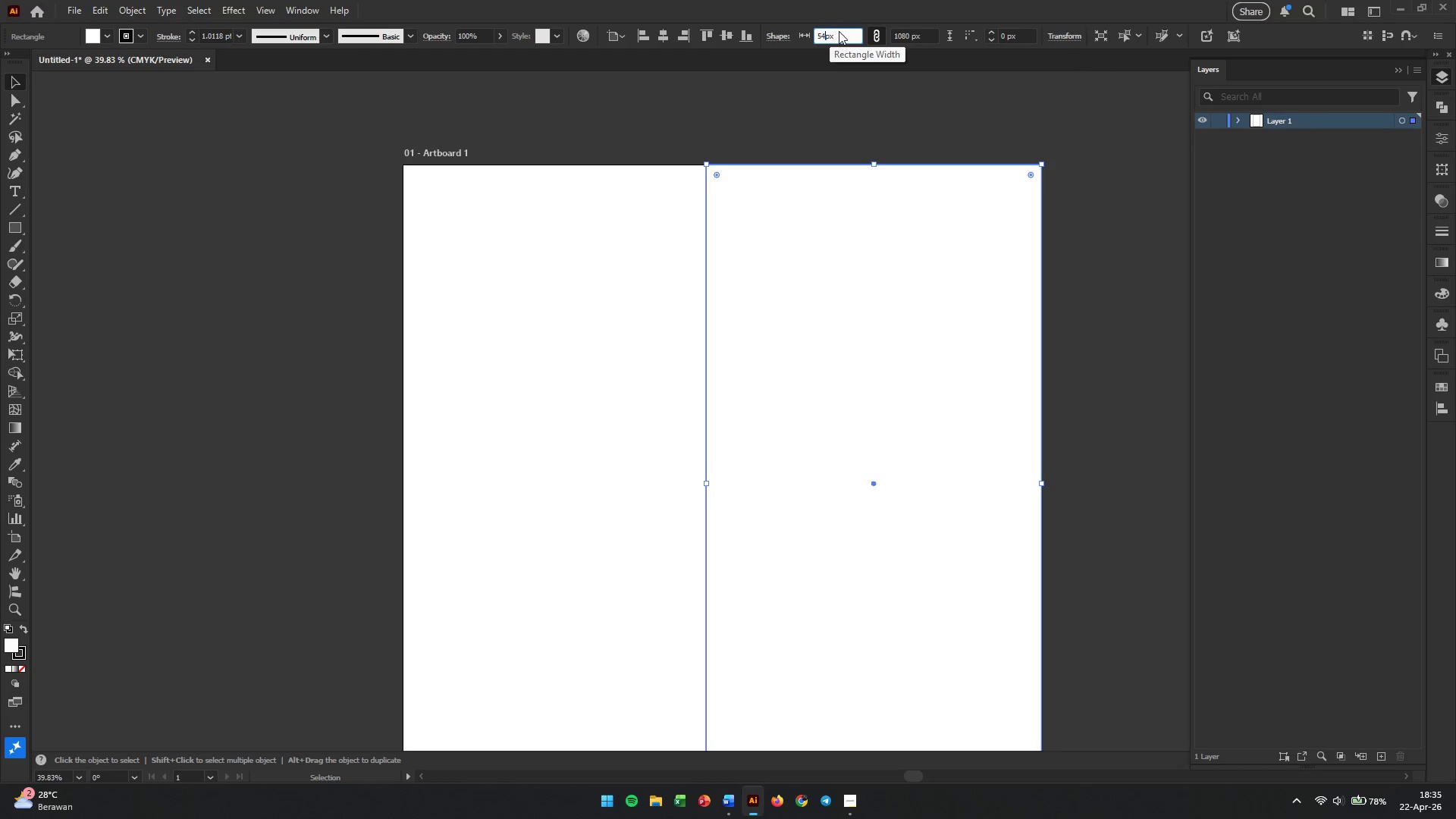 
key(Numpad0)
 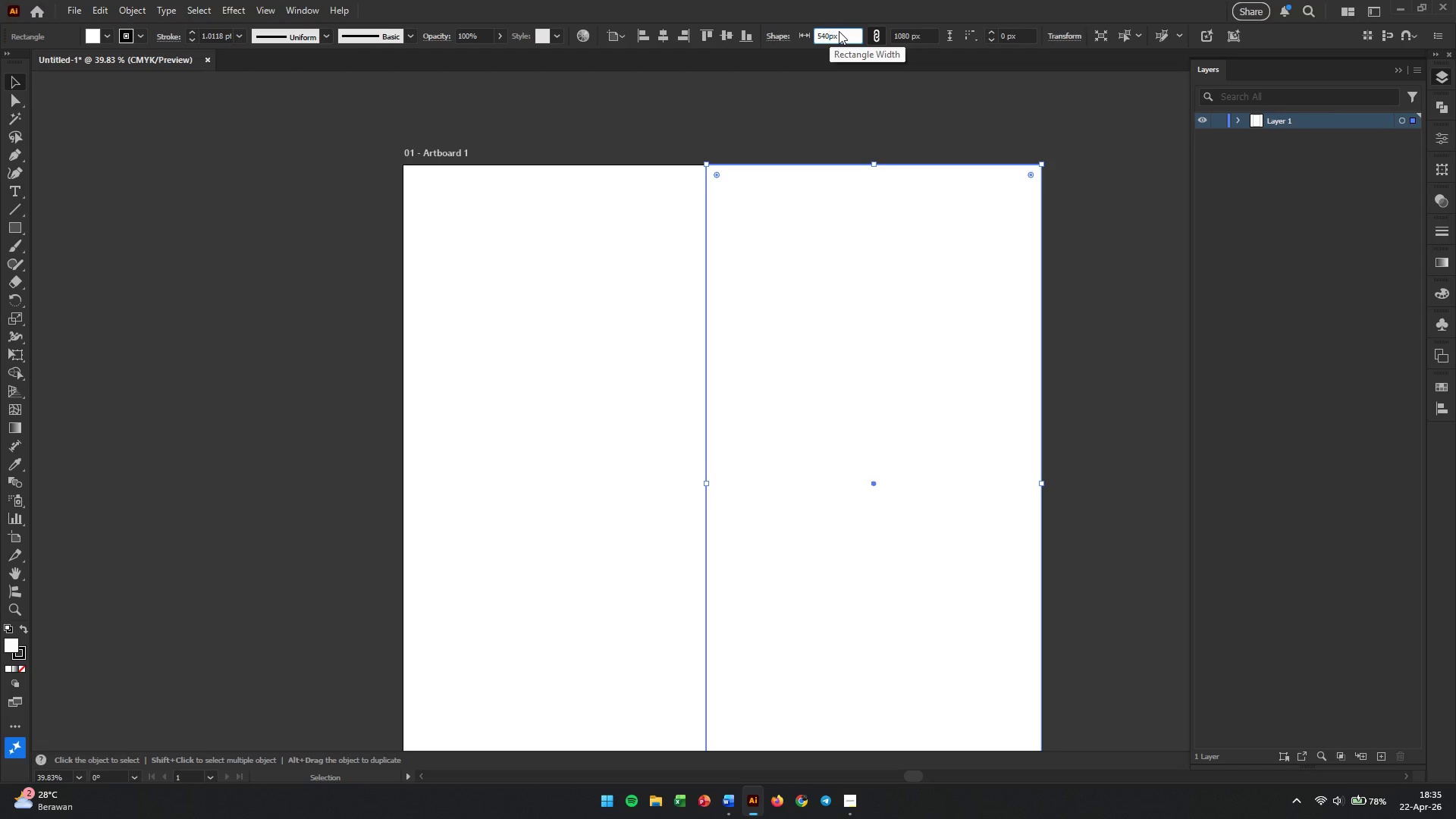 
key(Enter)
 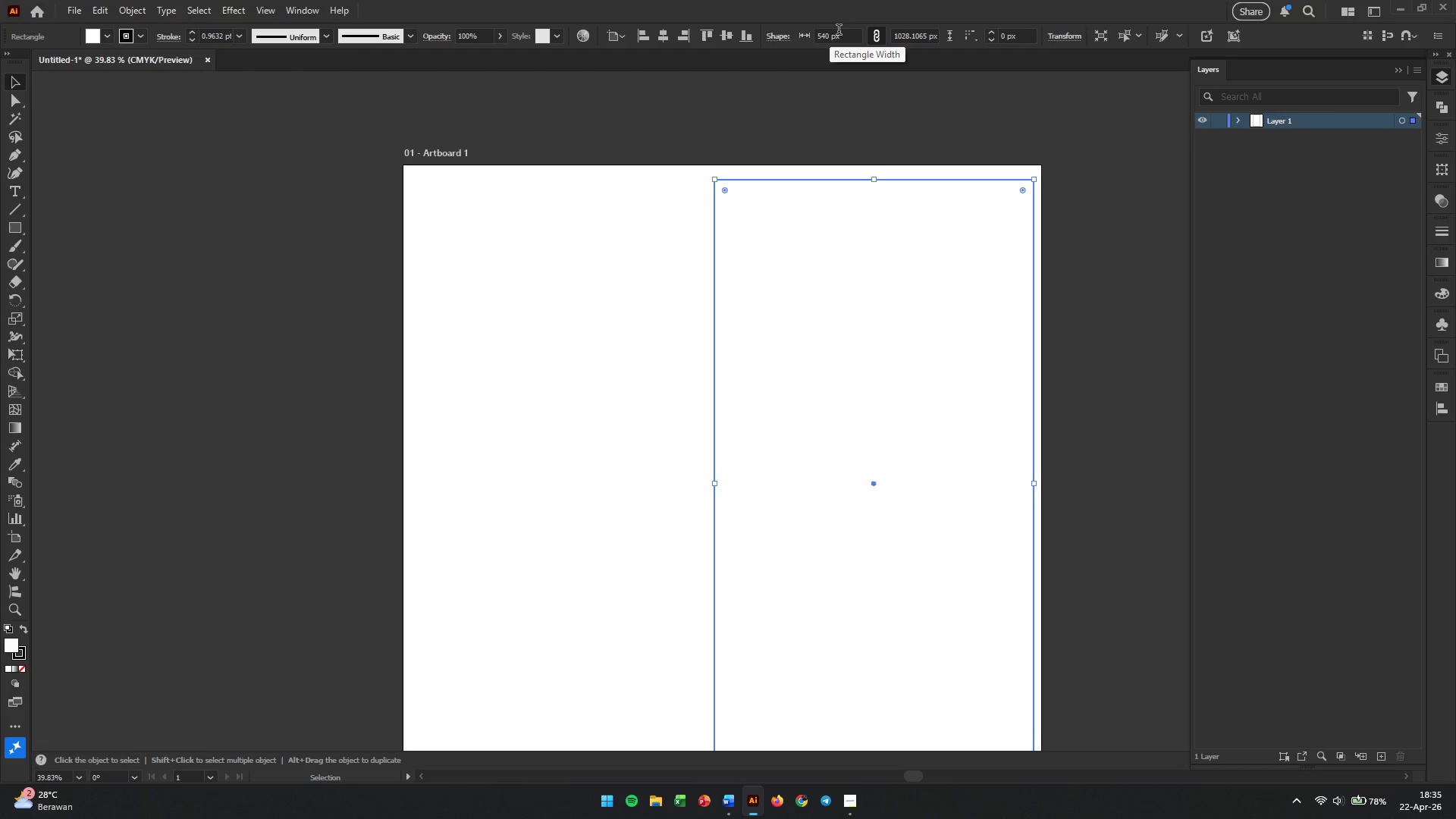 
scroll: coordinate [981, 300], scroll_direction: down, amount: 4.0
 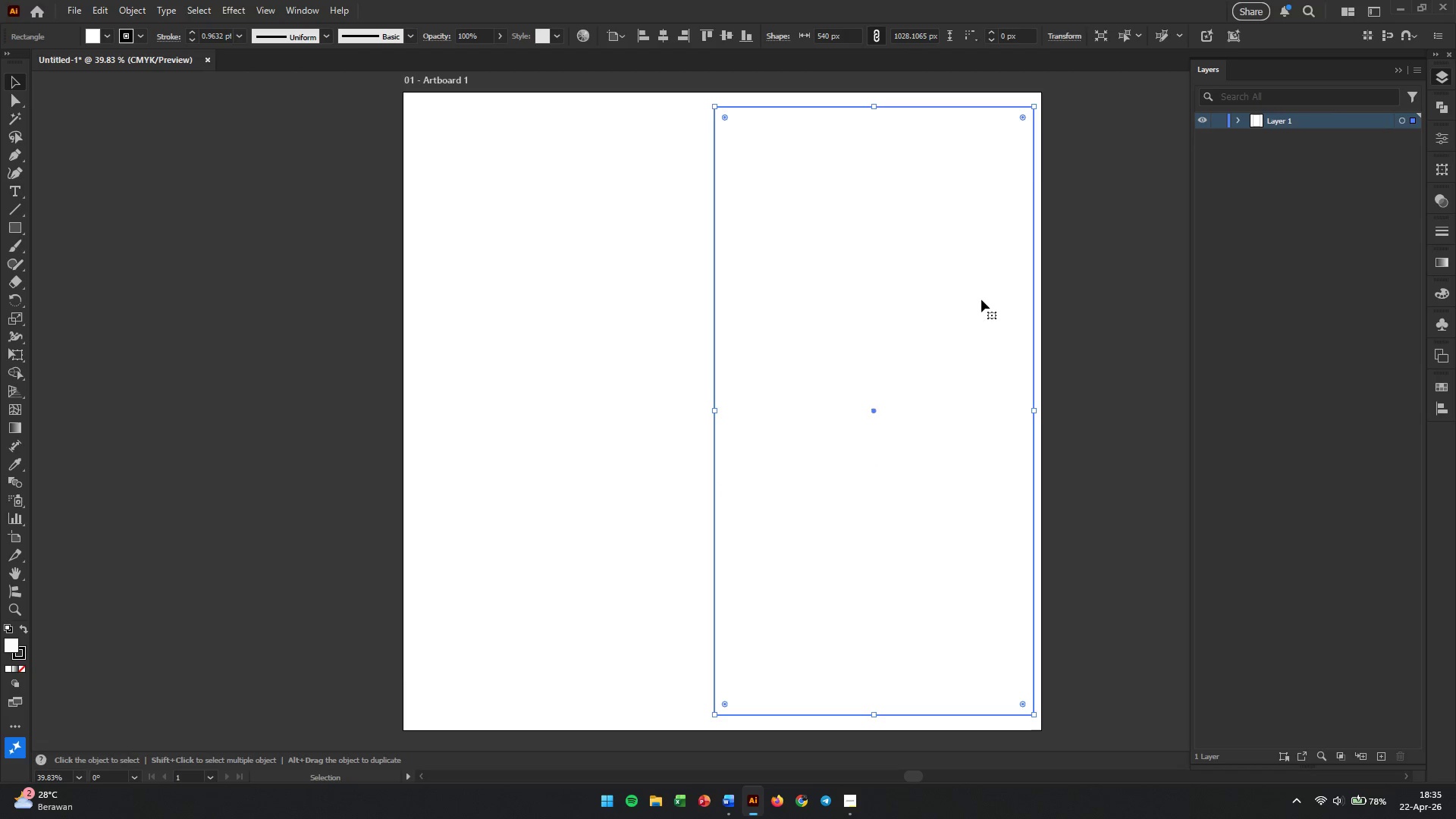 
hold_key(key=ShiftLeft, duration=2.17)
 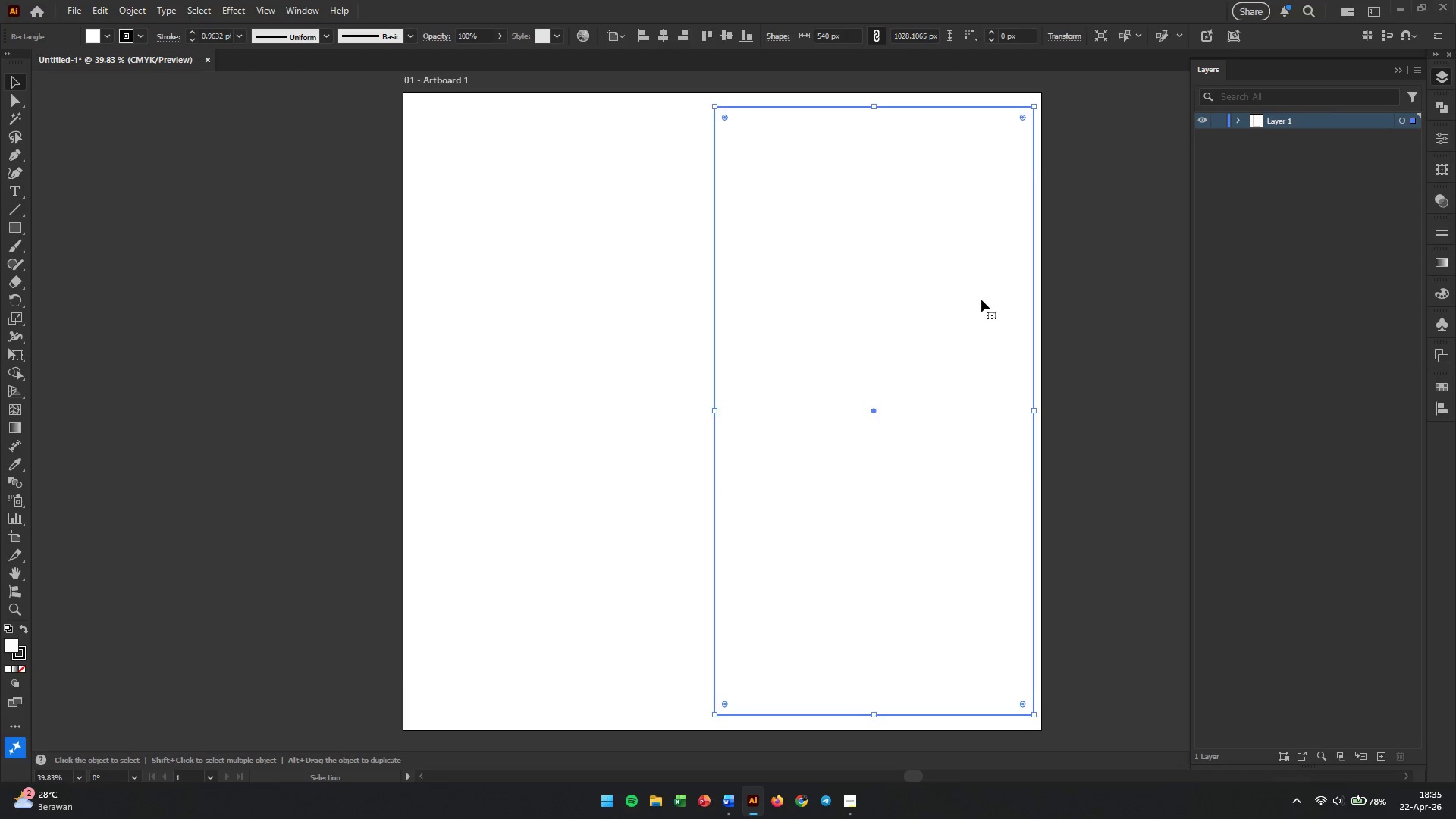 
key(Control+Z)
 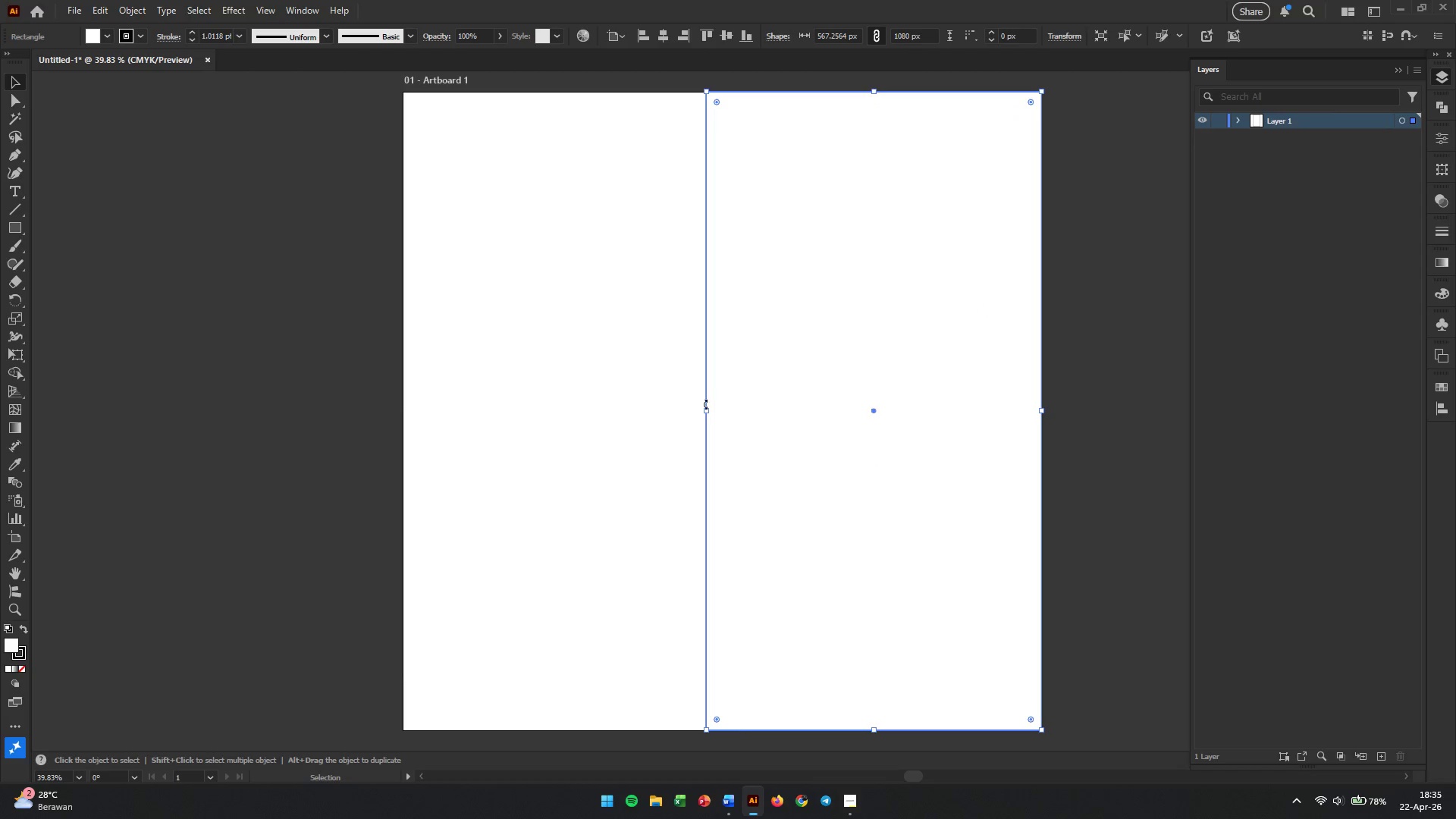 
left_click_drag(start_coordinate=[704, 411], to_coordinate=[721, 410])
 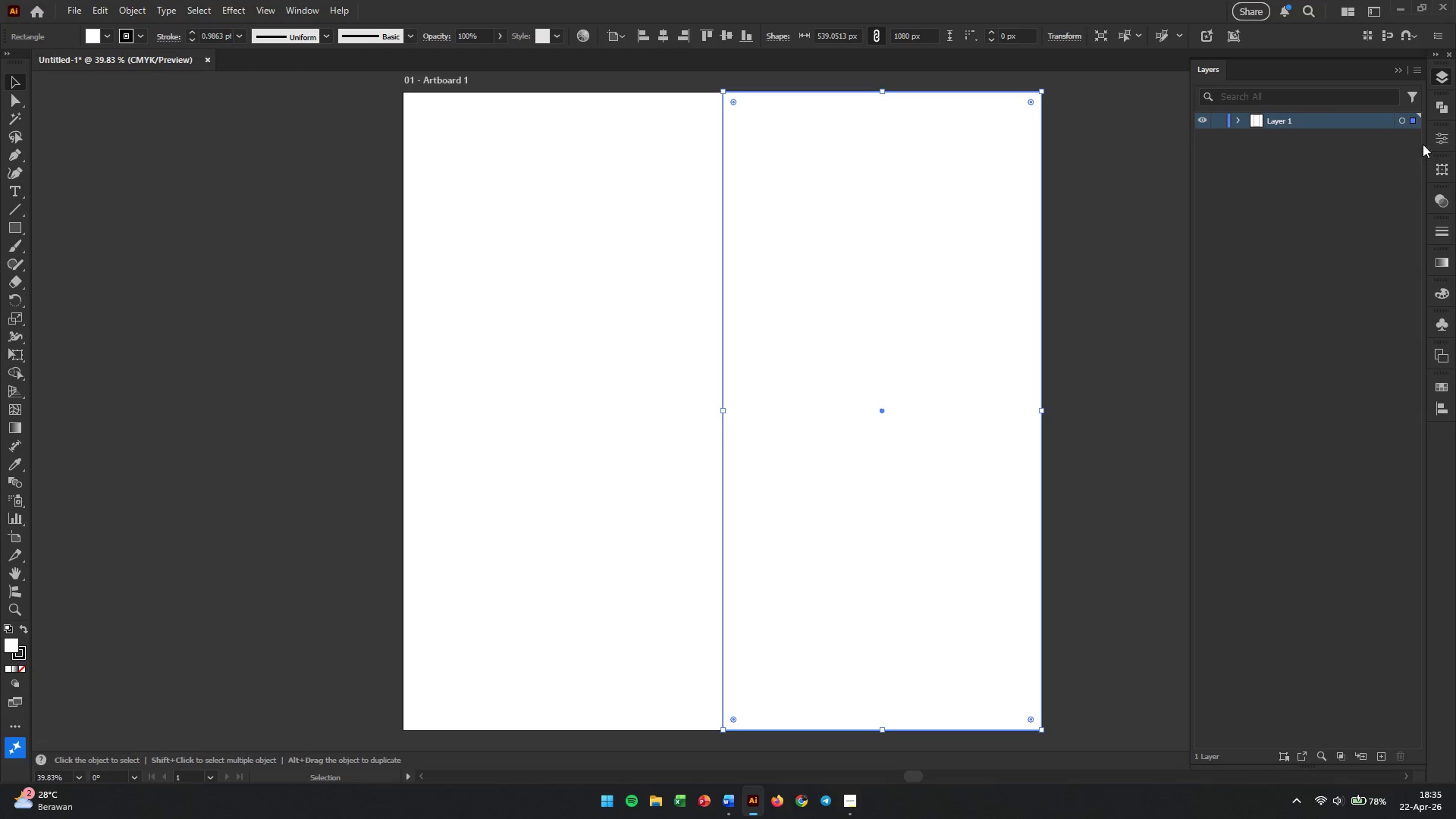 
left_click([1441, 139])
 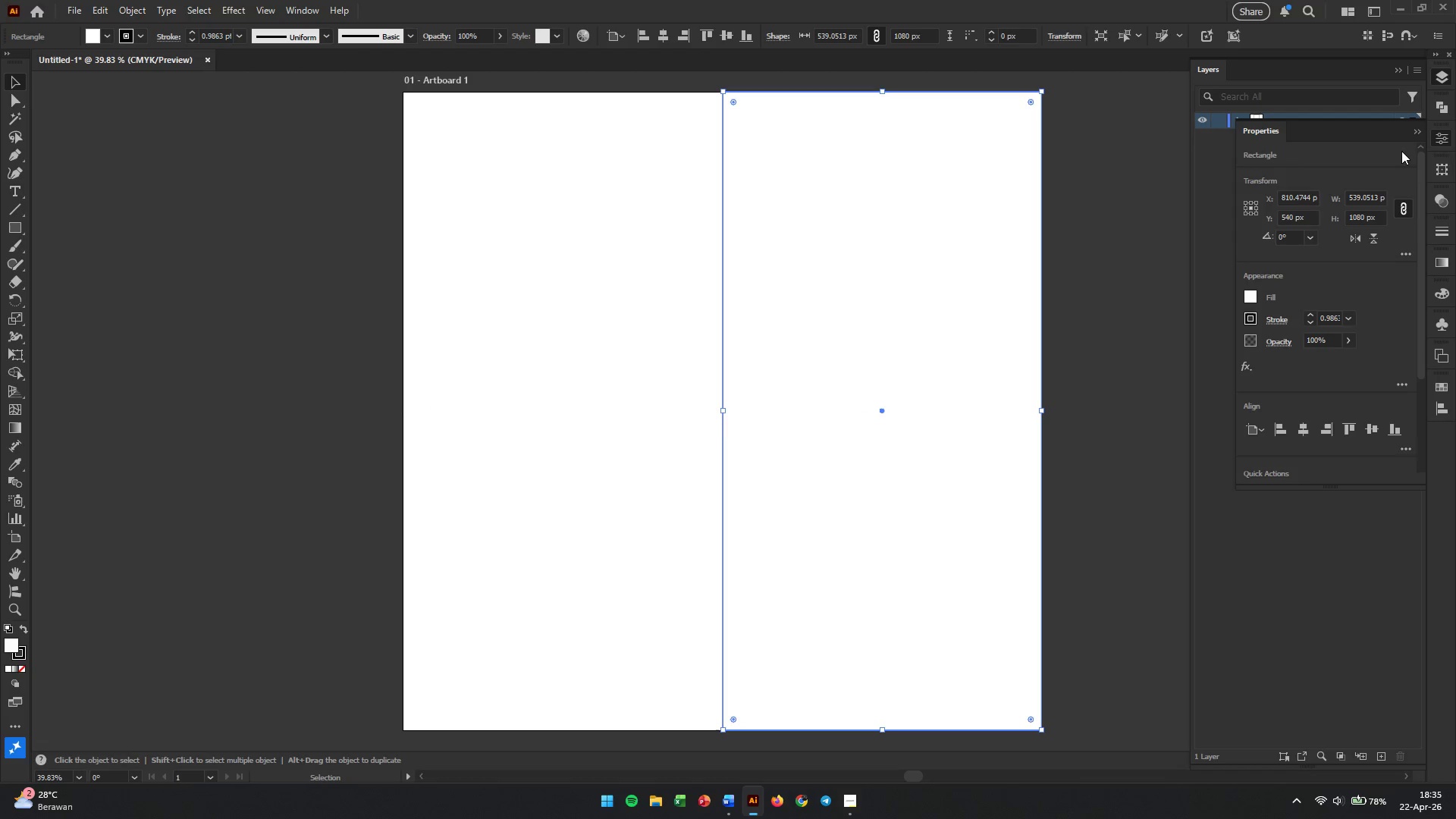 
double_click([1367, 198])
 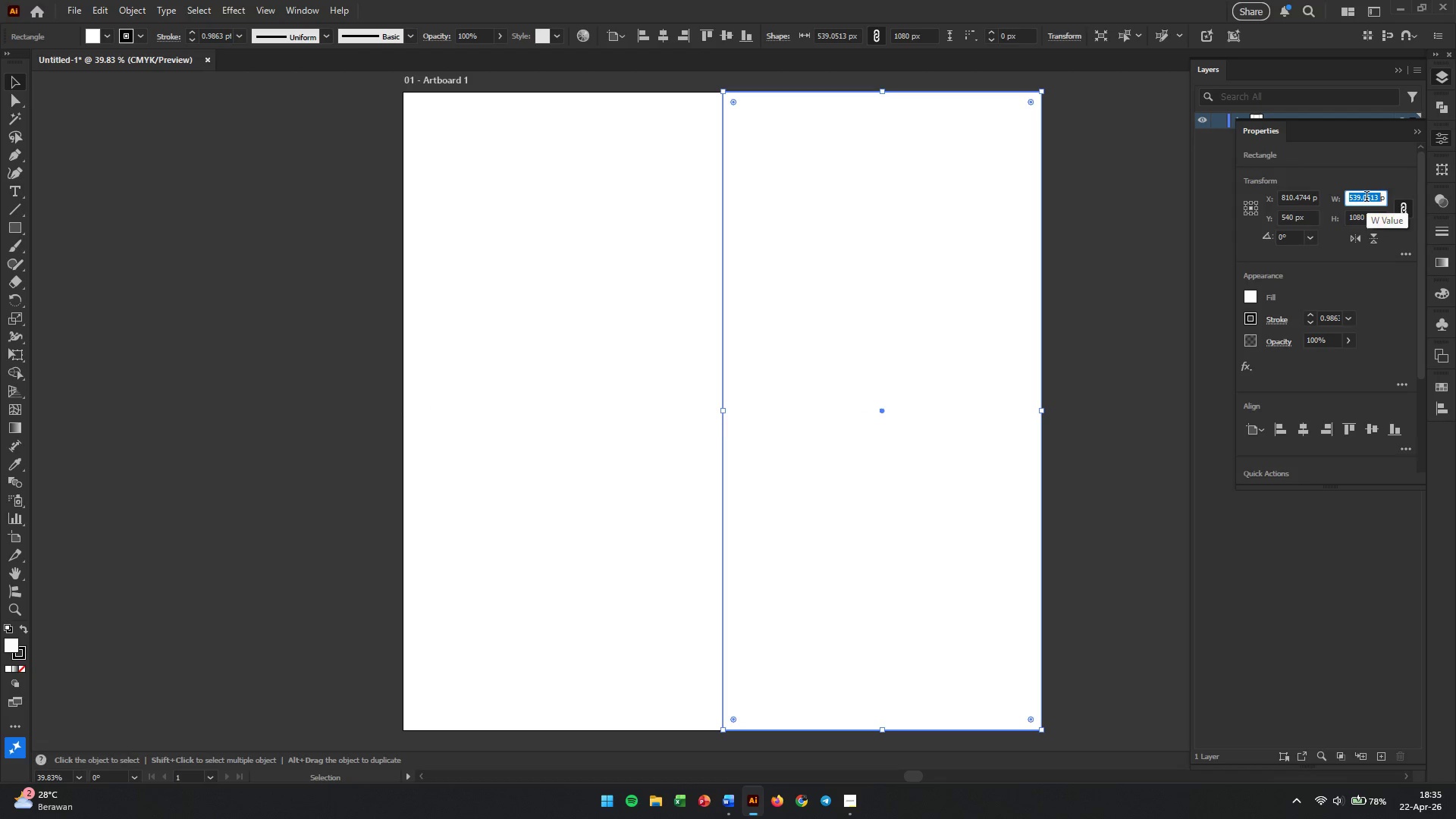 
key(Numpad5)
 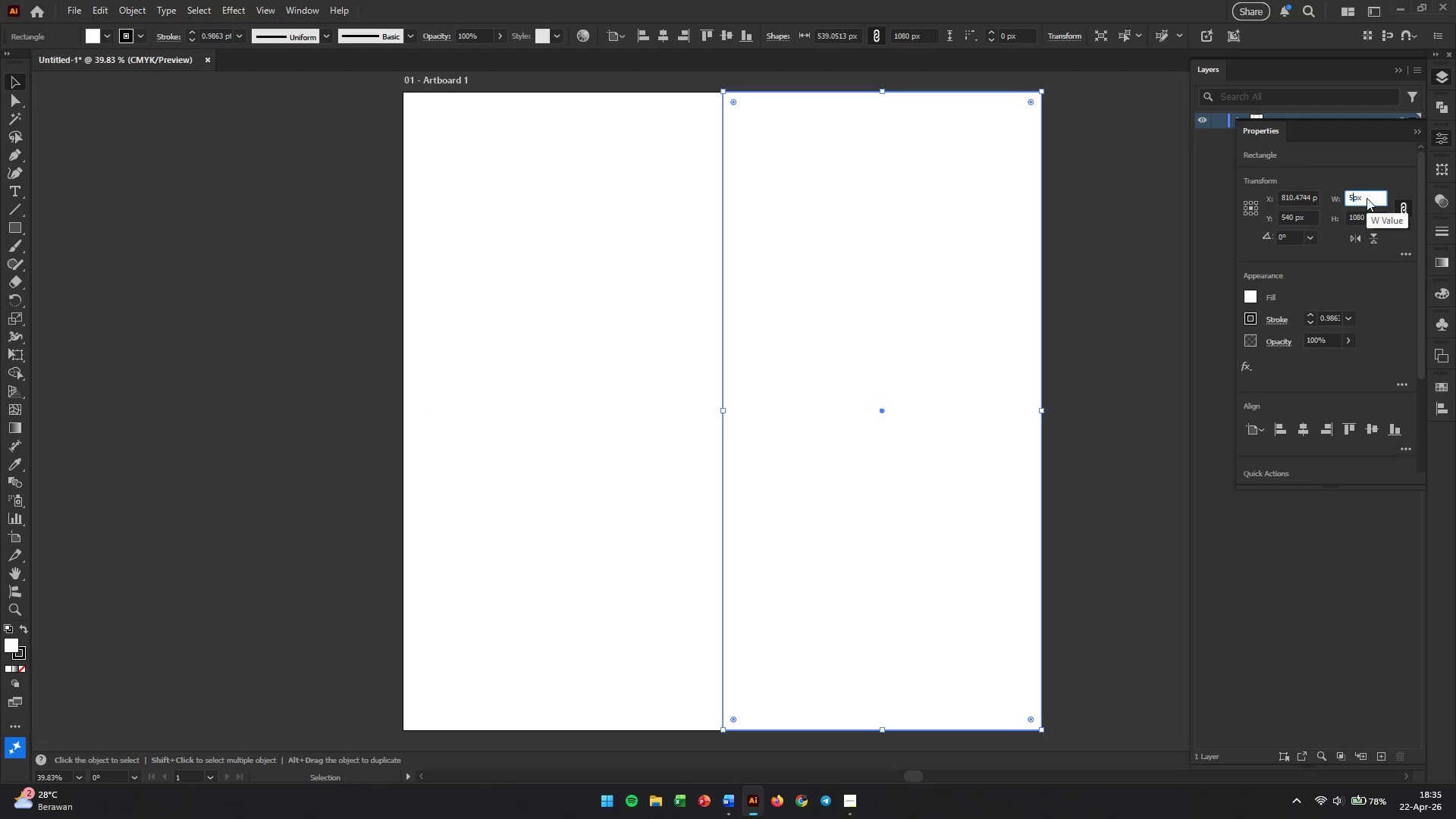 
key(Numpad4)
 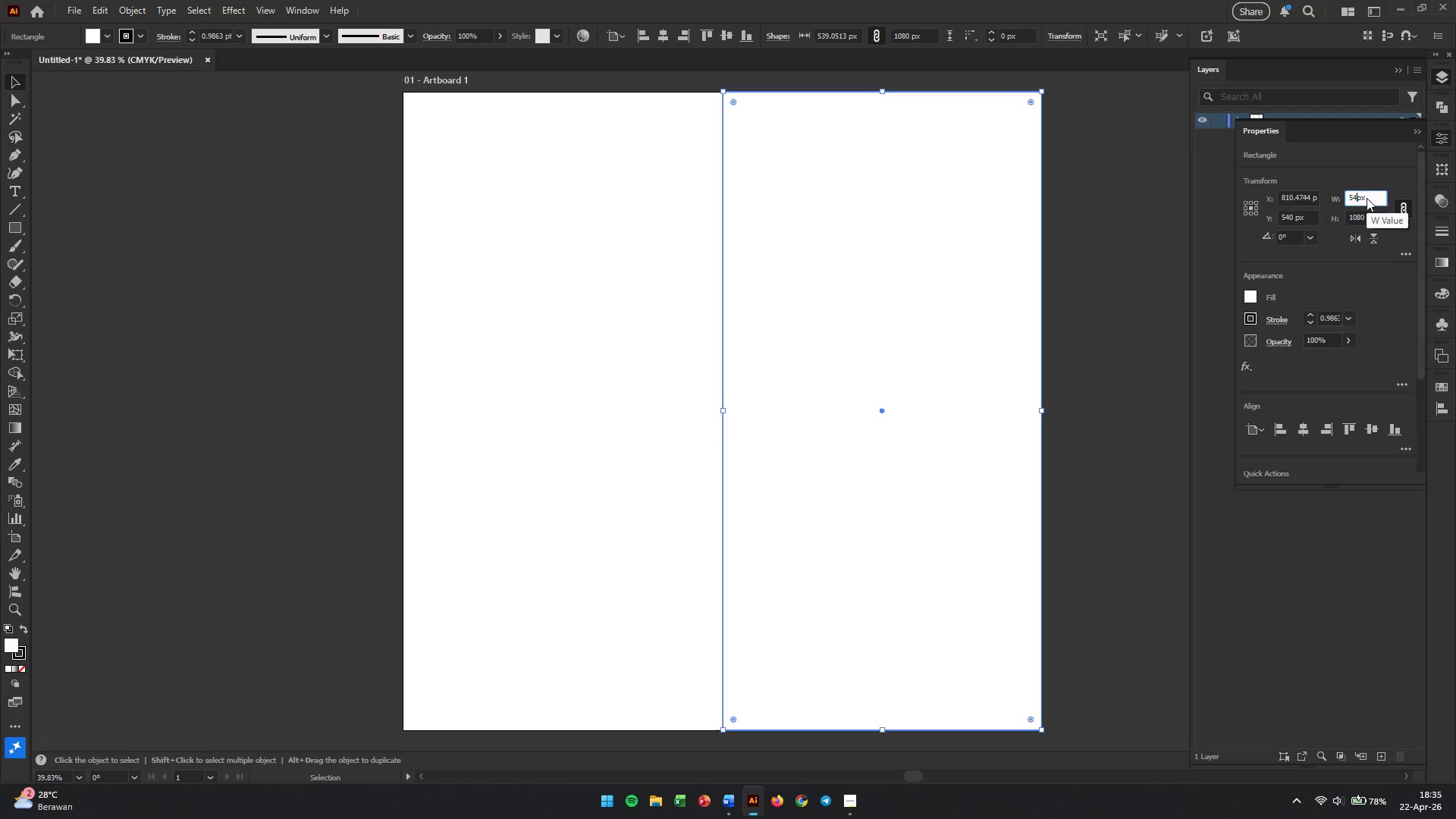 
key(Numpad0)
 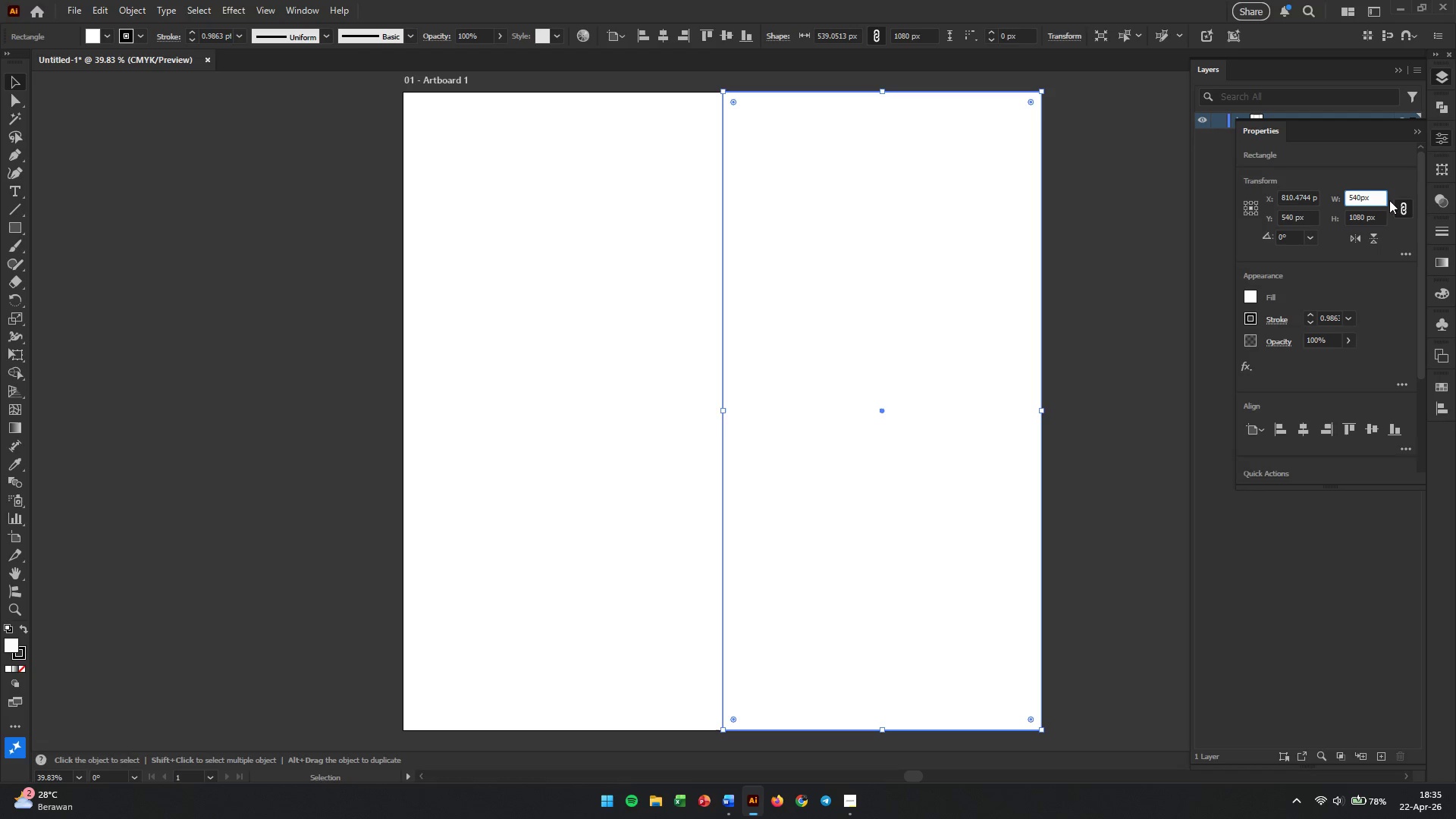 
left_click([1403, 205])
 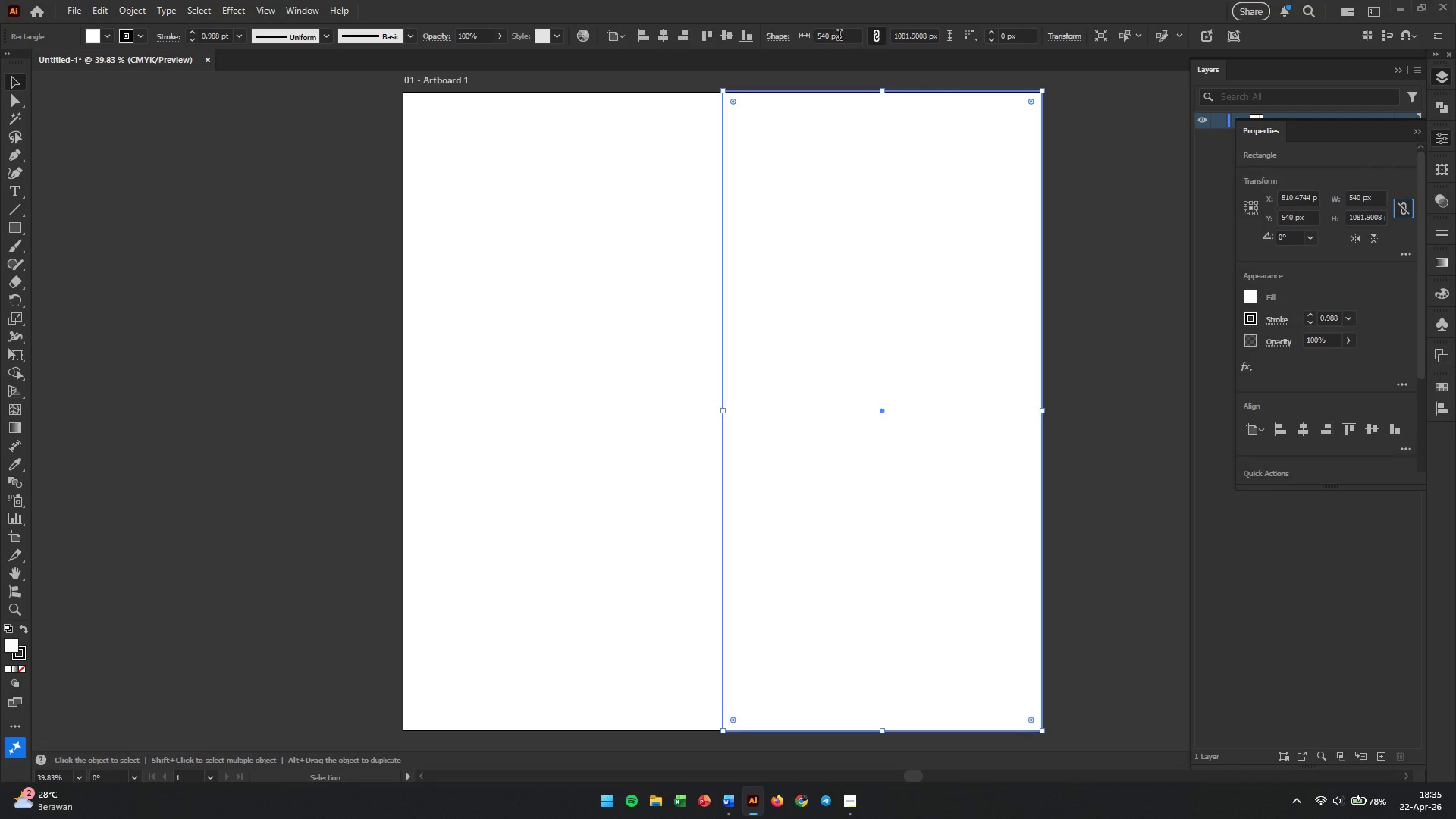 
left_click([642, 277])
 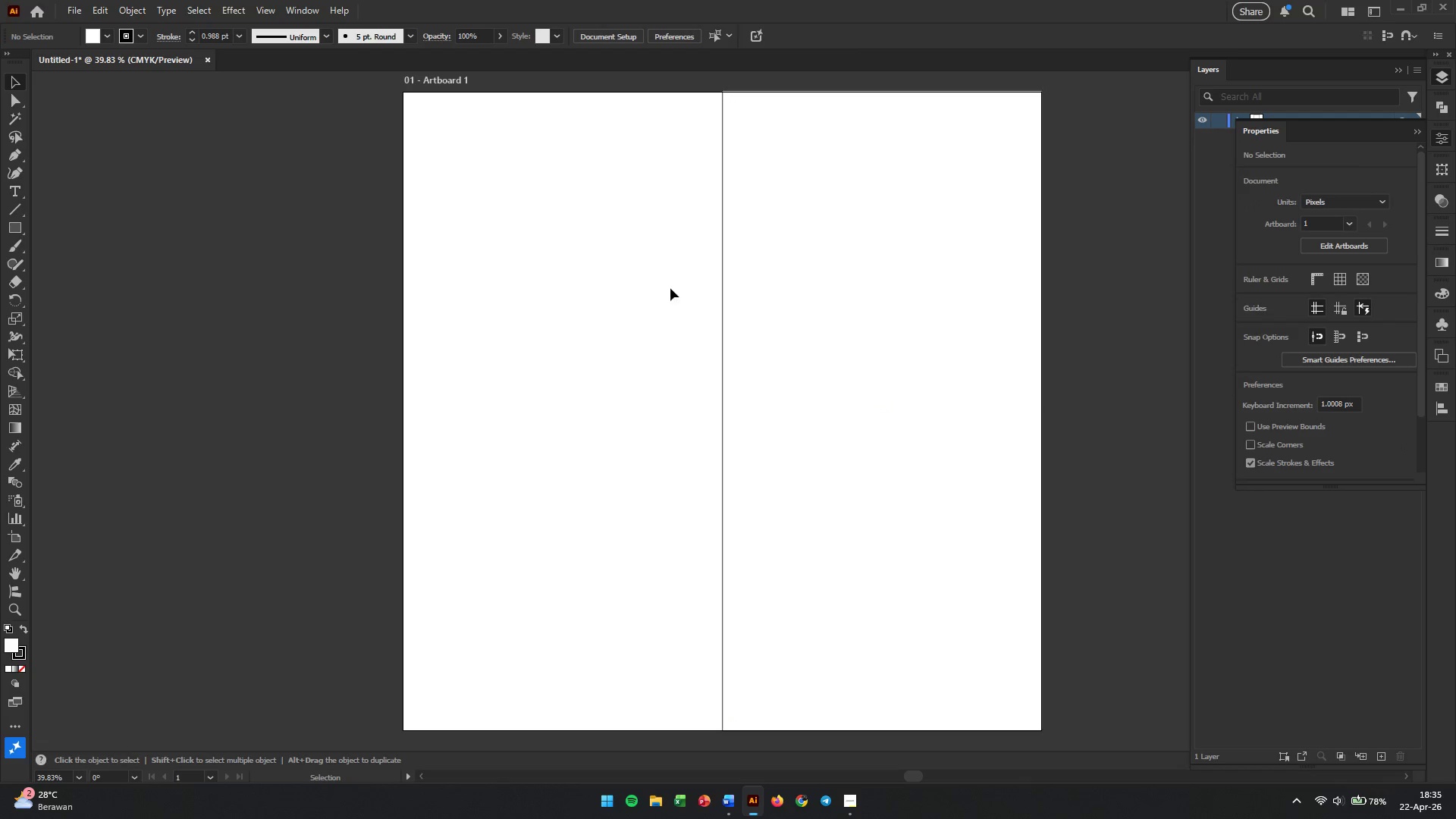 
left_click([826, 268])
 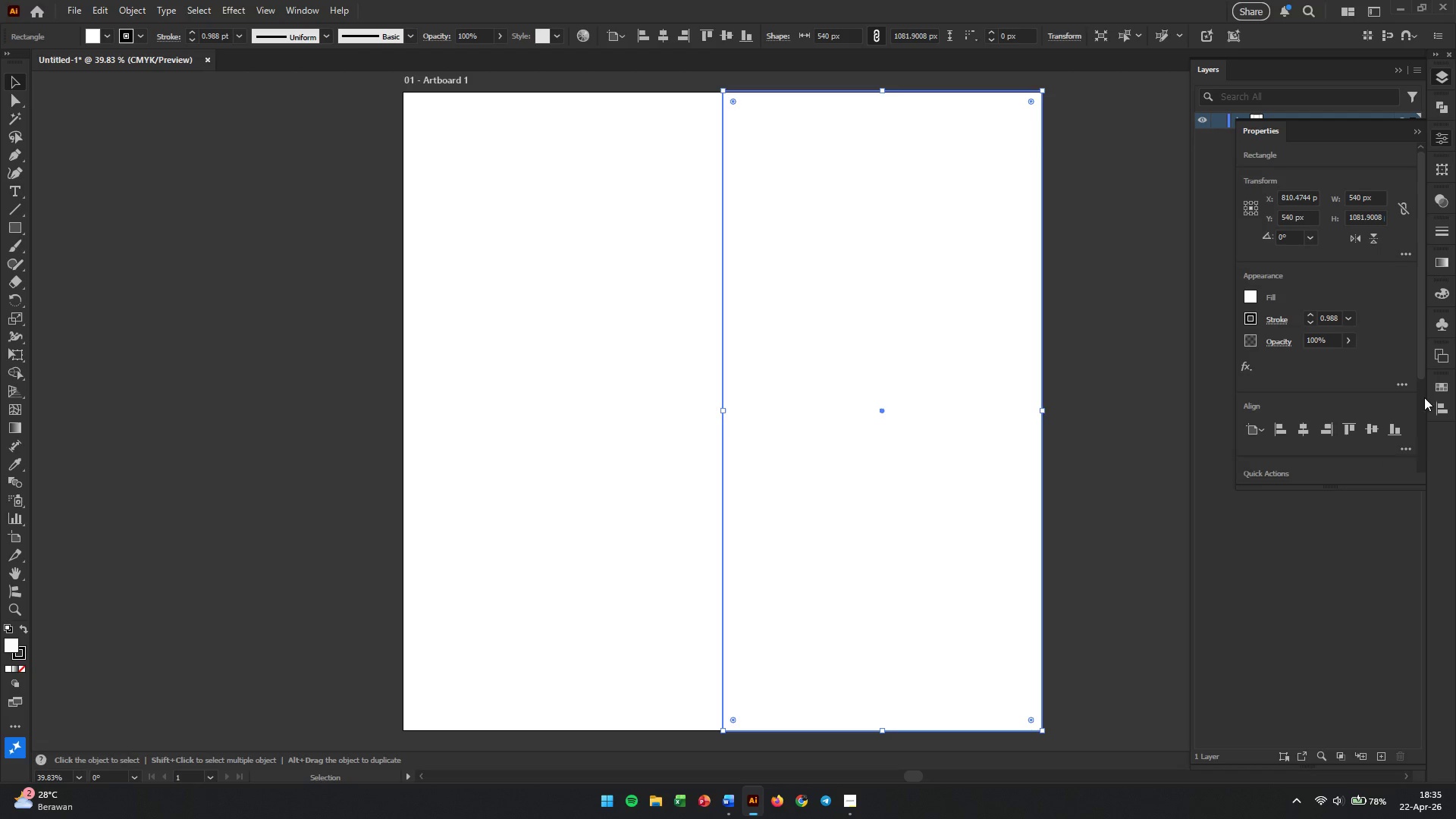 
double_click([1448, 406])
 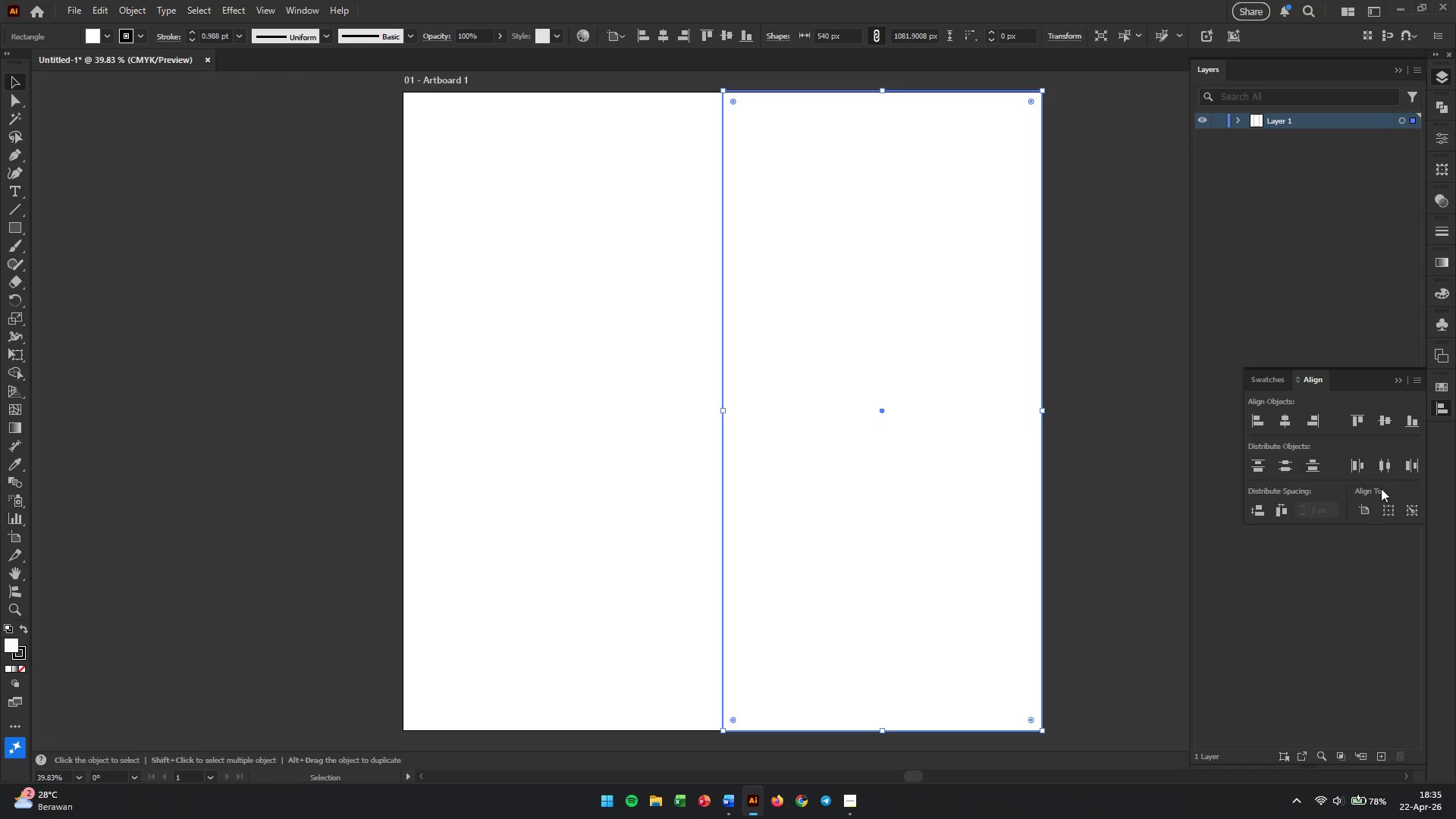 
left_click([1366, 513])
 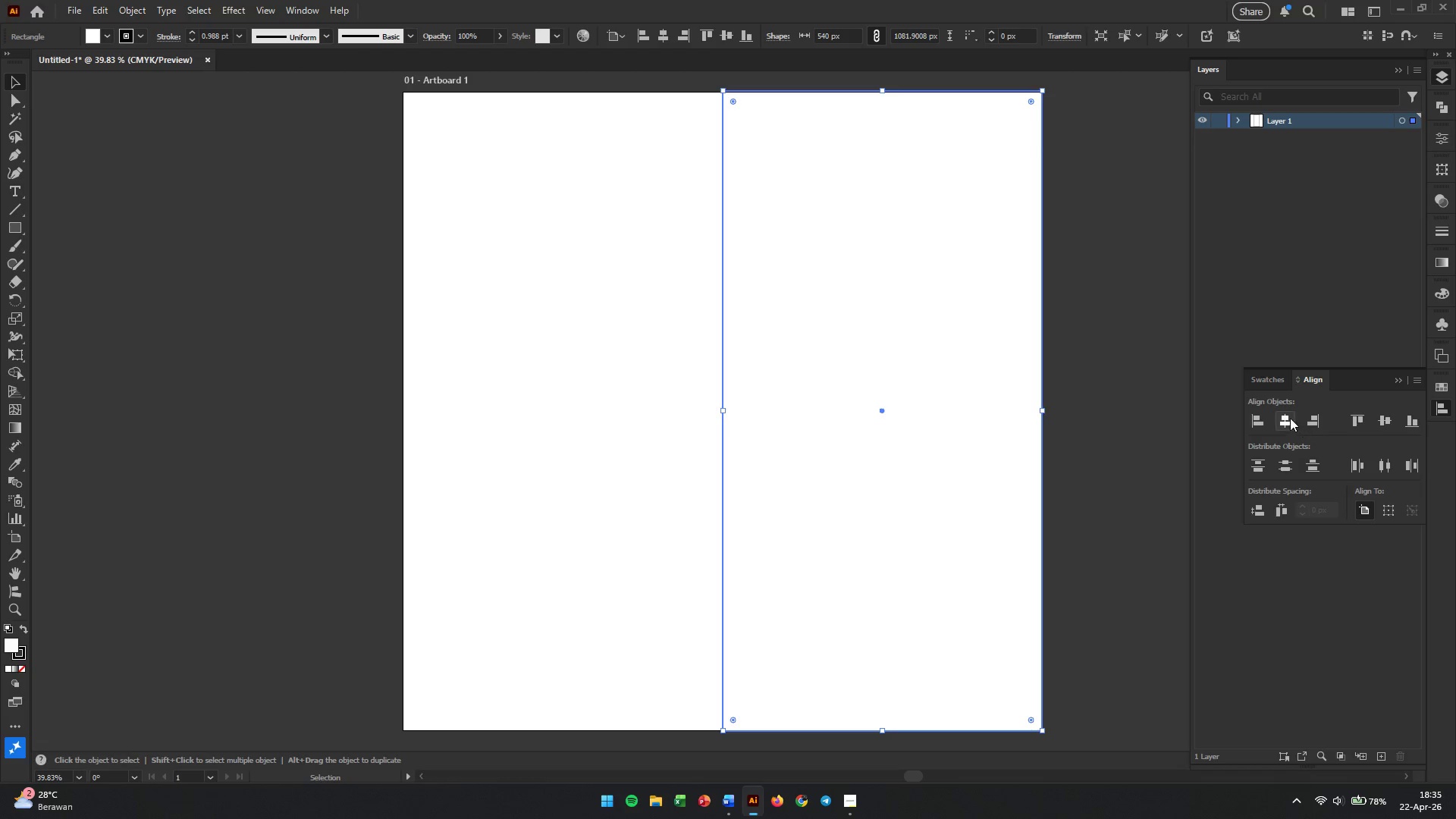 
left_click([1283, 422])
 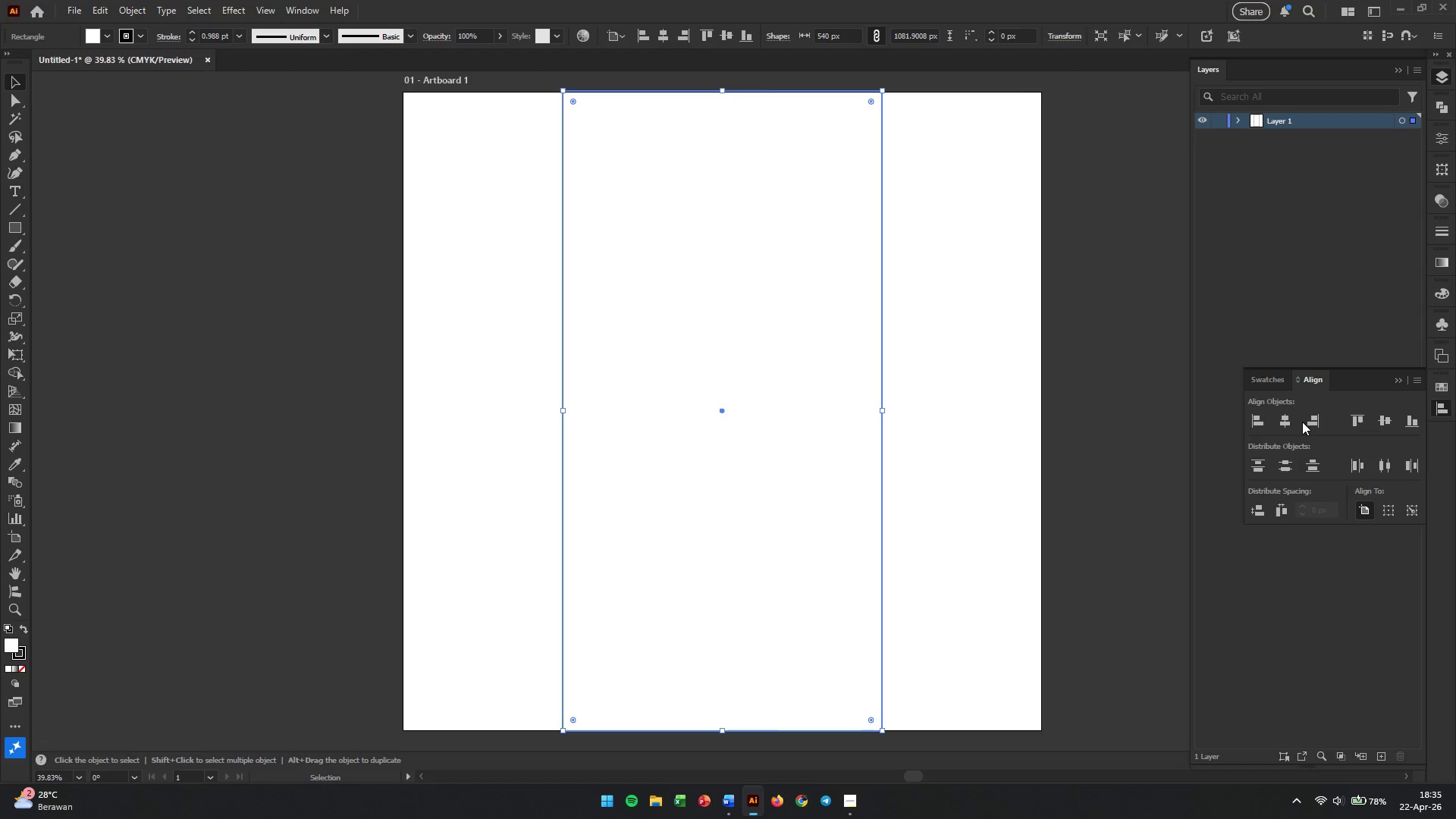 
left_click([1316, 422])
 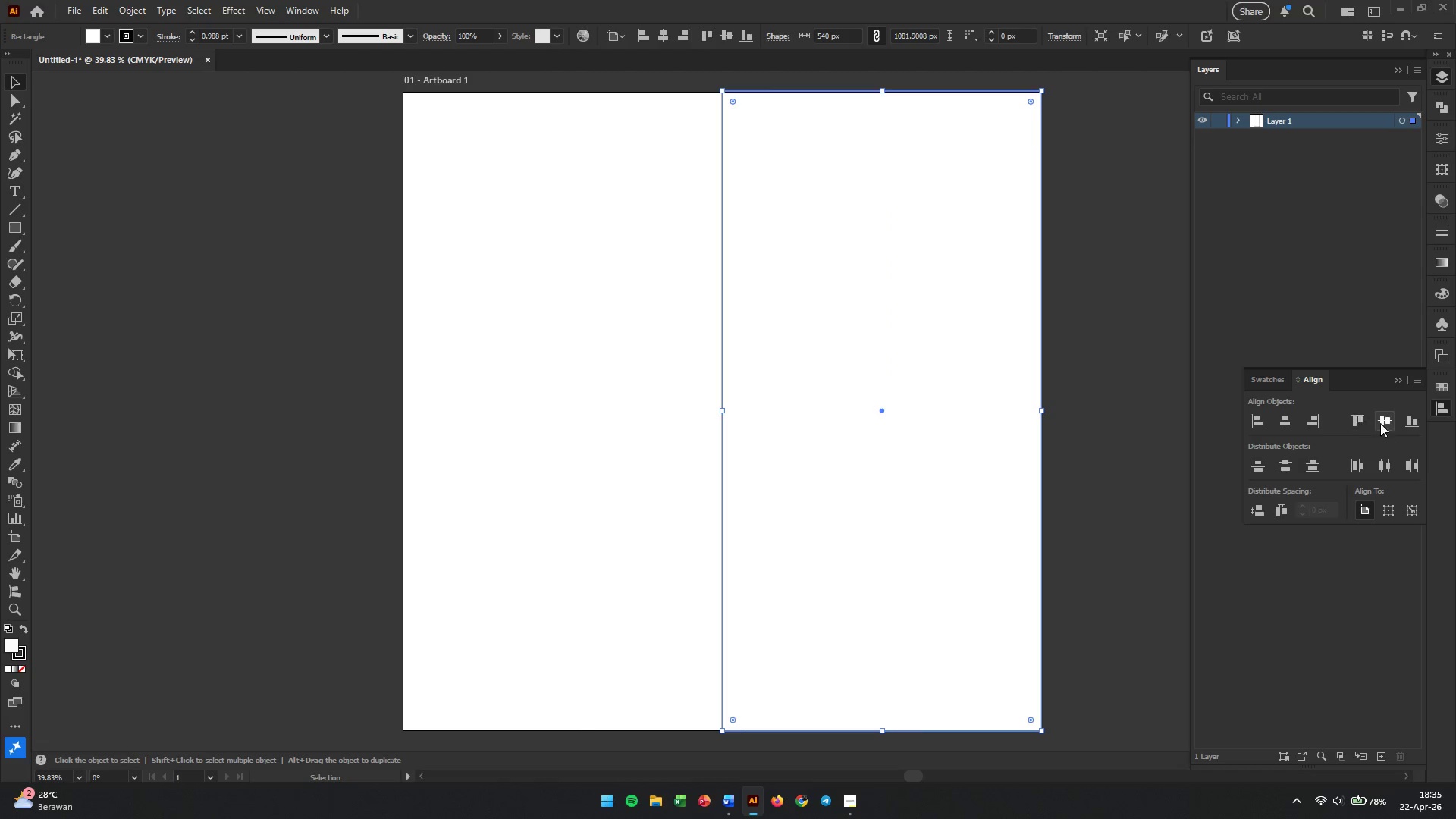 
left_click([1386, 426])
 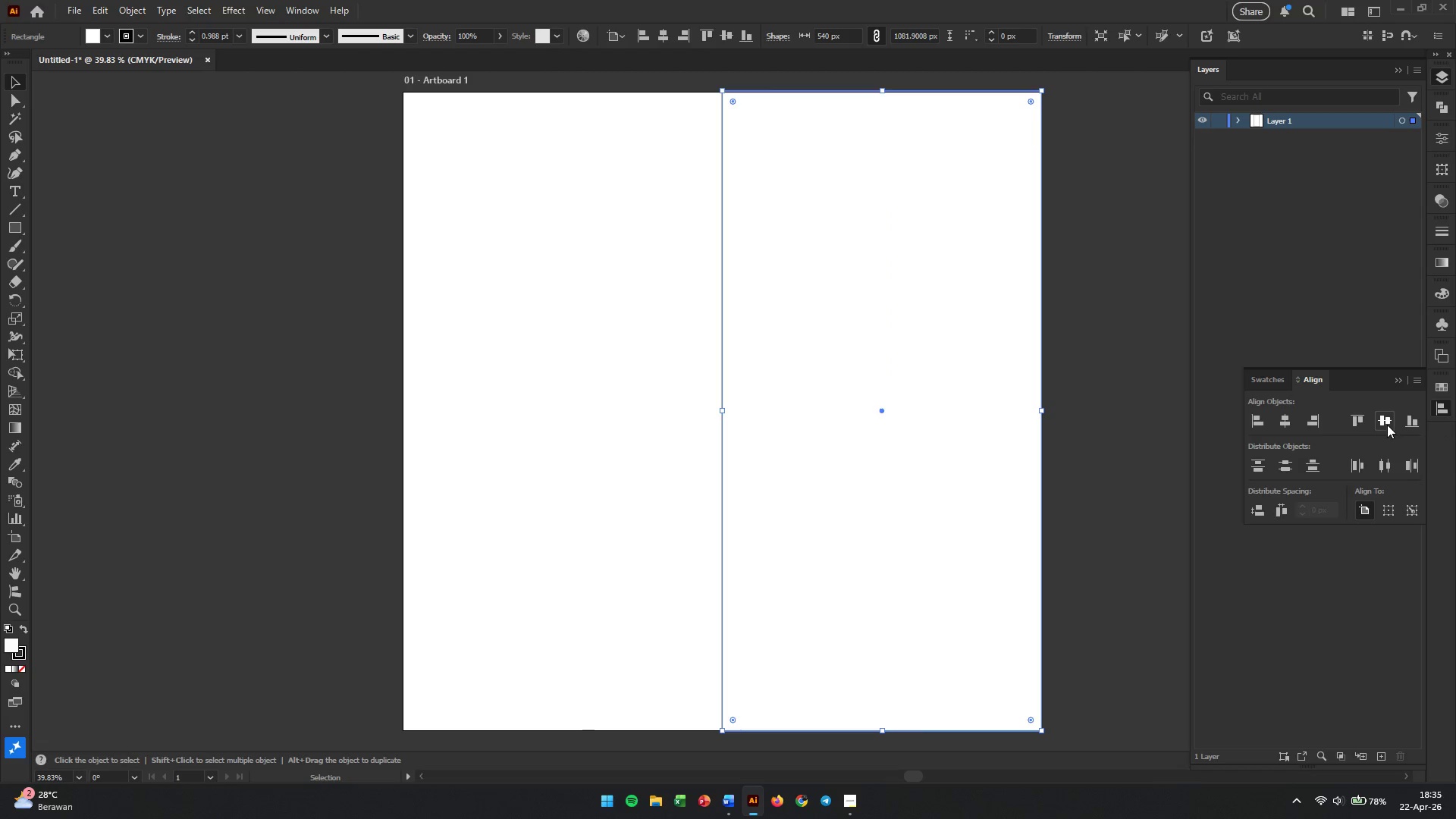 
double_click([1387, 425])
 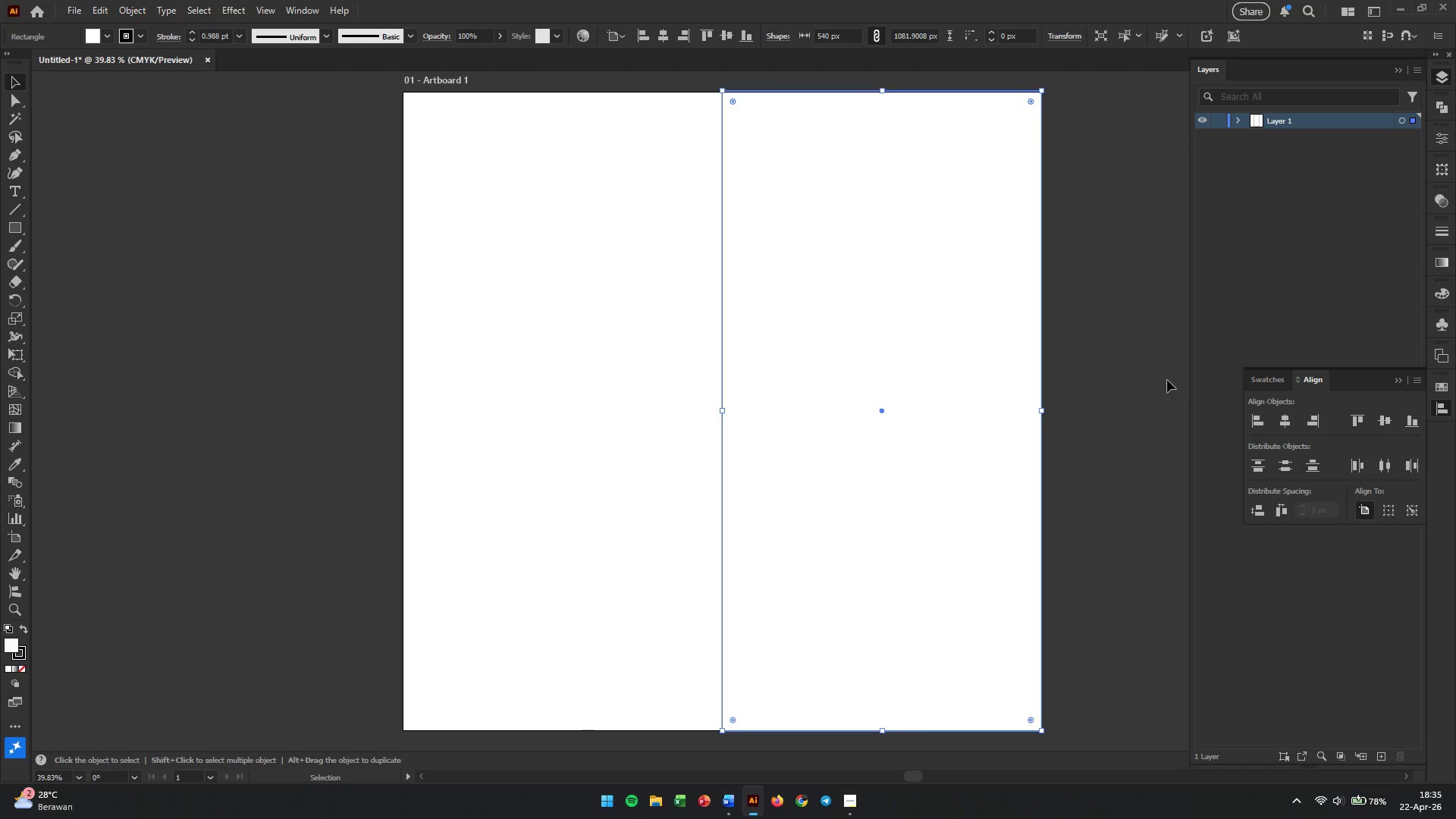 
left_click([1131, 366])
 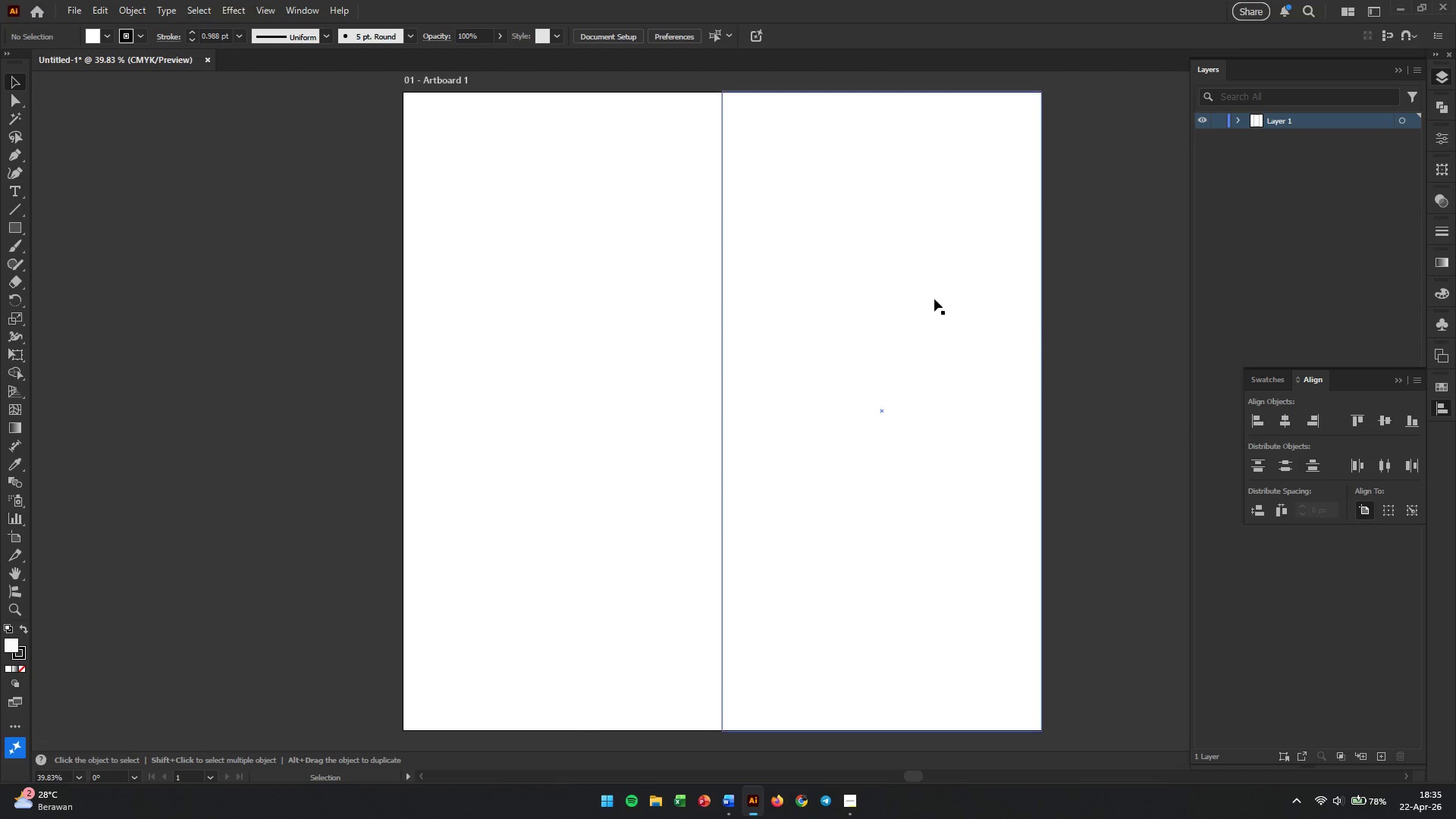 
left_click([911, 278])
 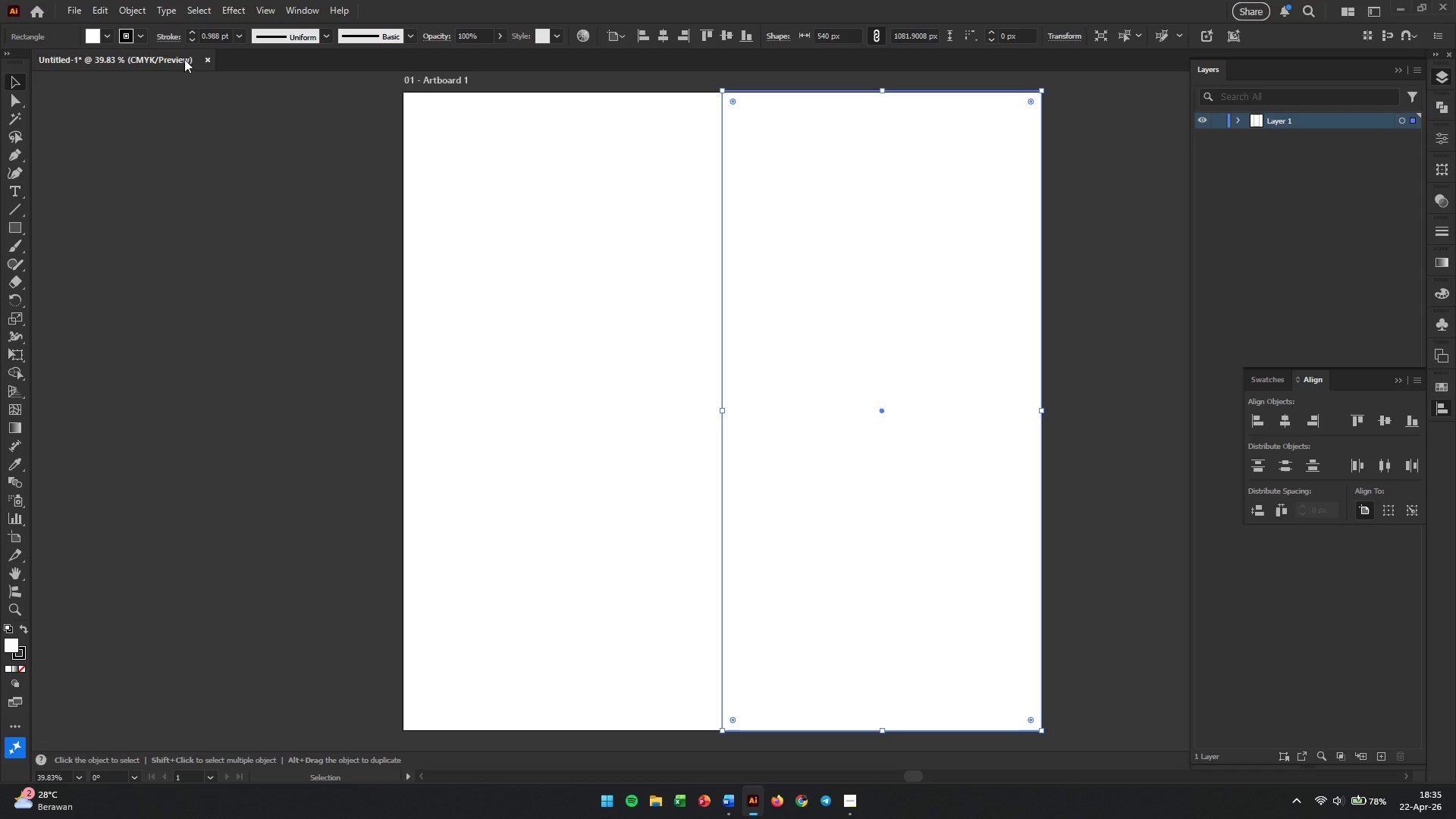 
left_click([136, 36])
 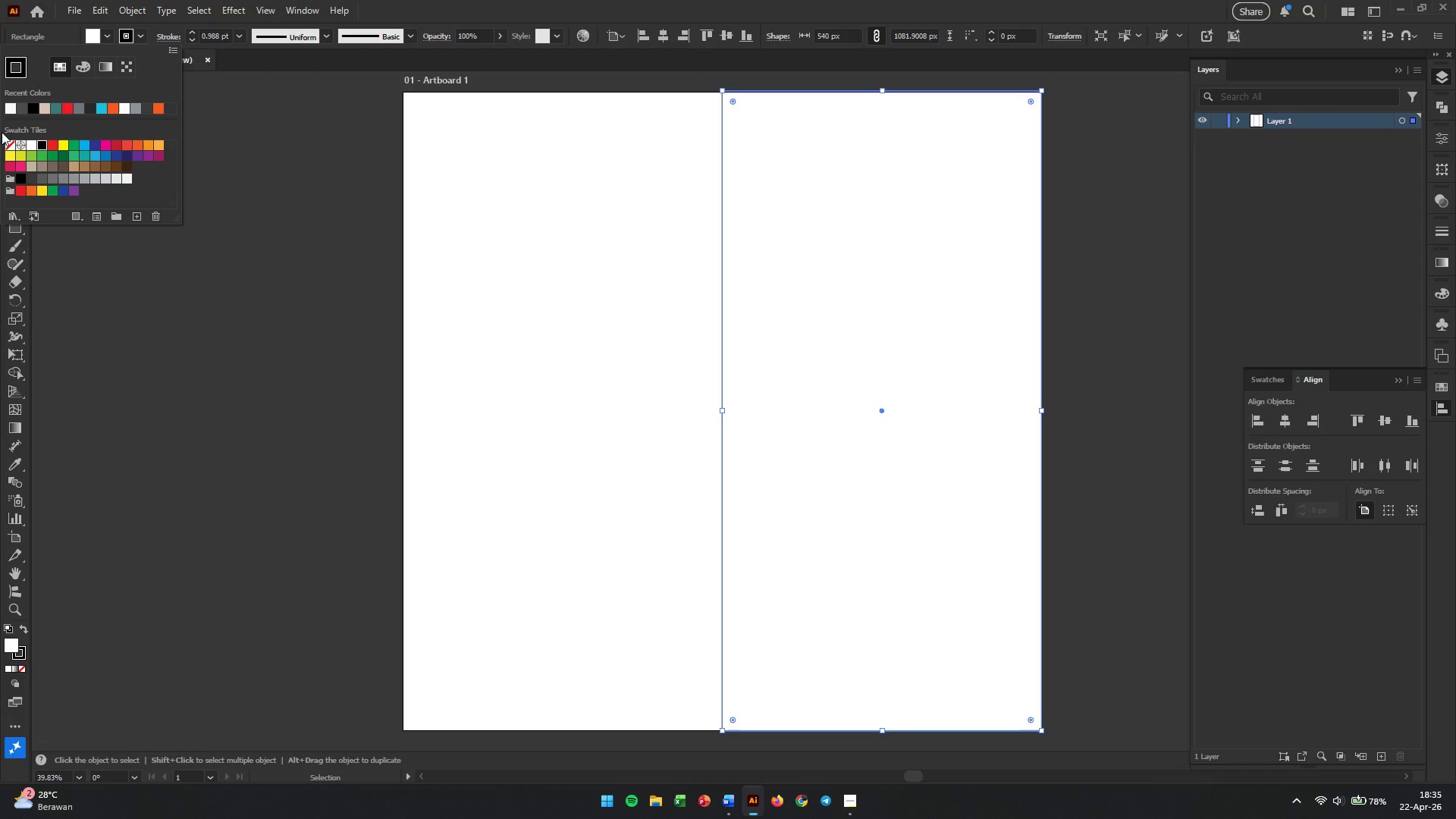 
left_click([11, 140])
 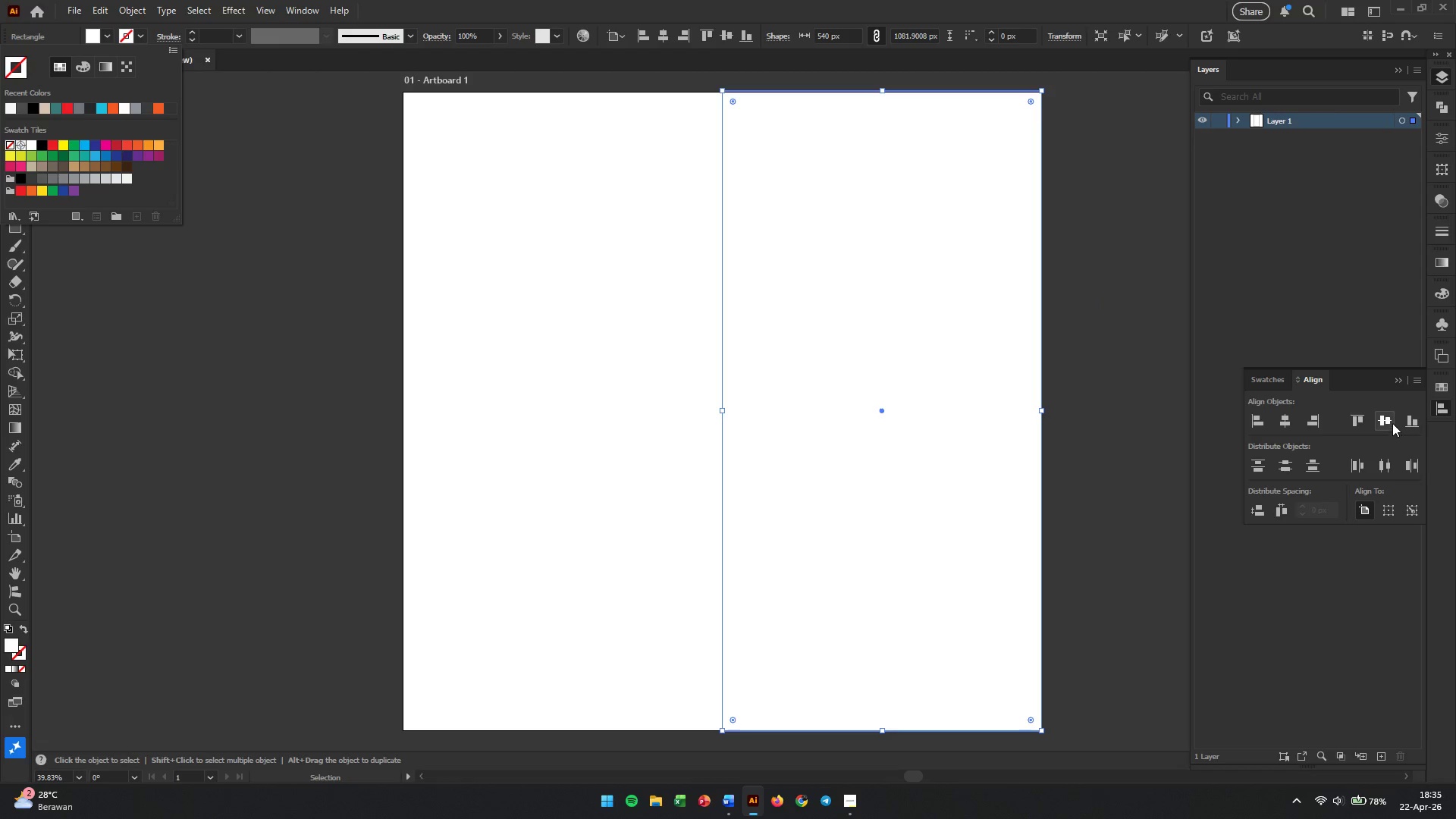 
double_click([1392, 423])
 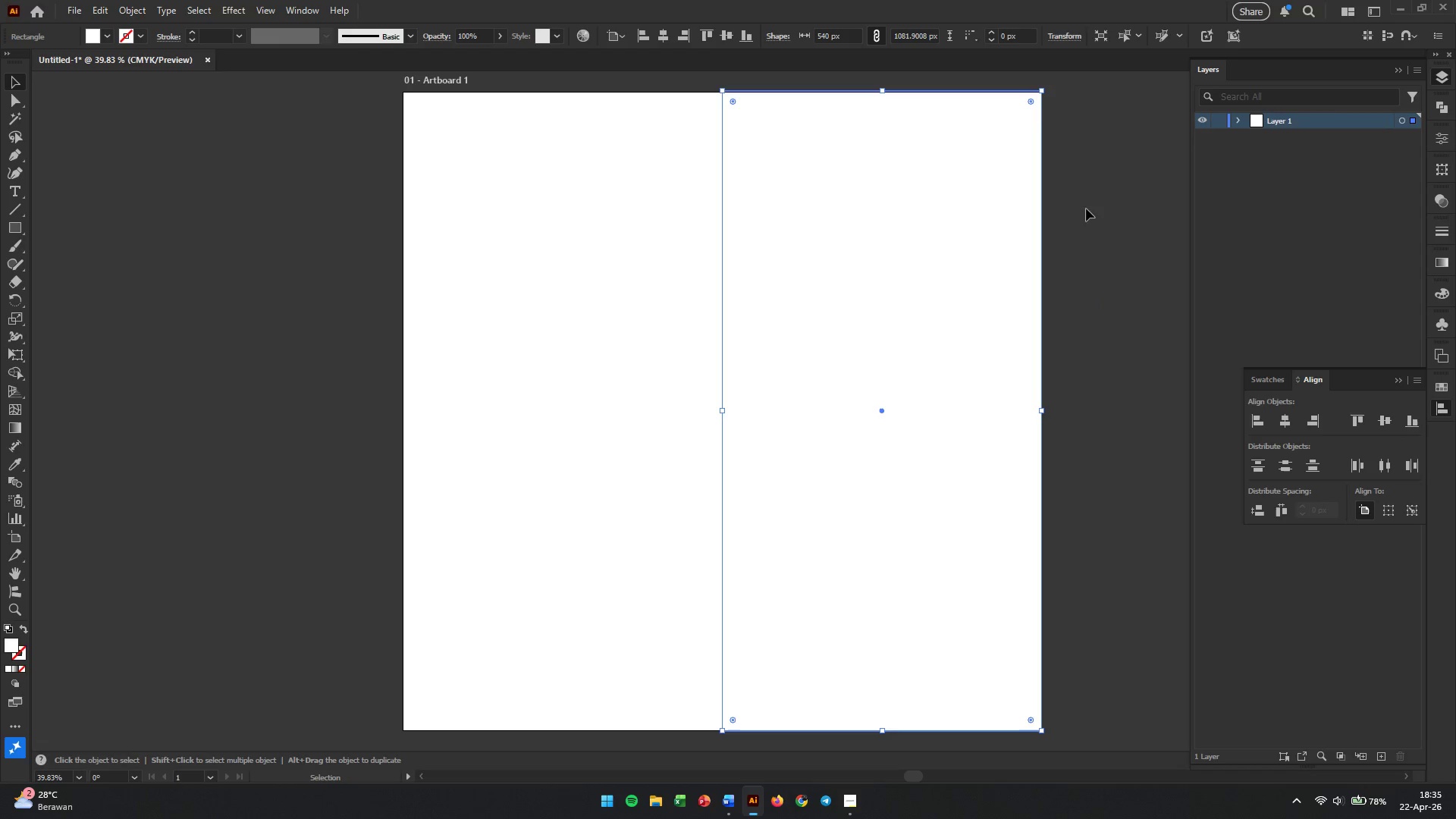 
left_click([1081, 190])
 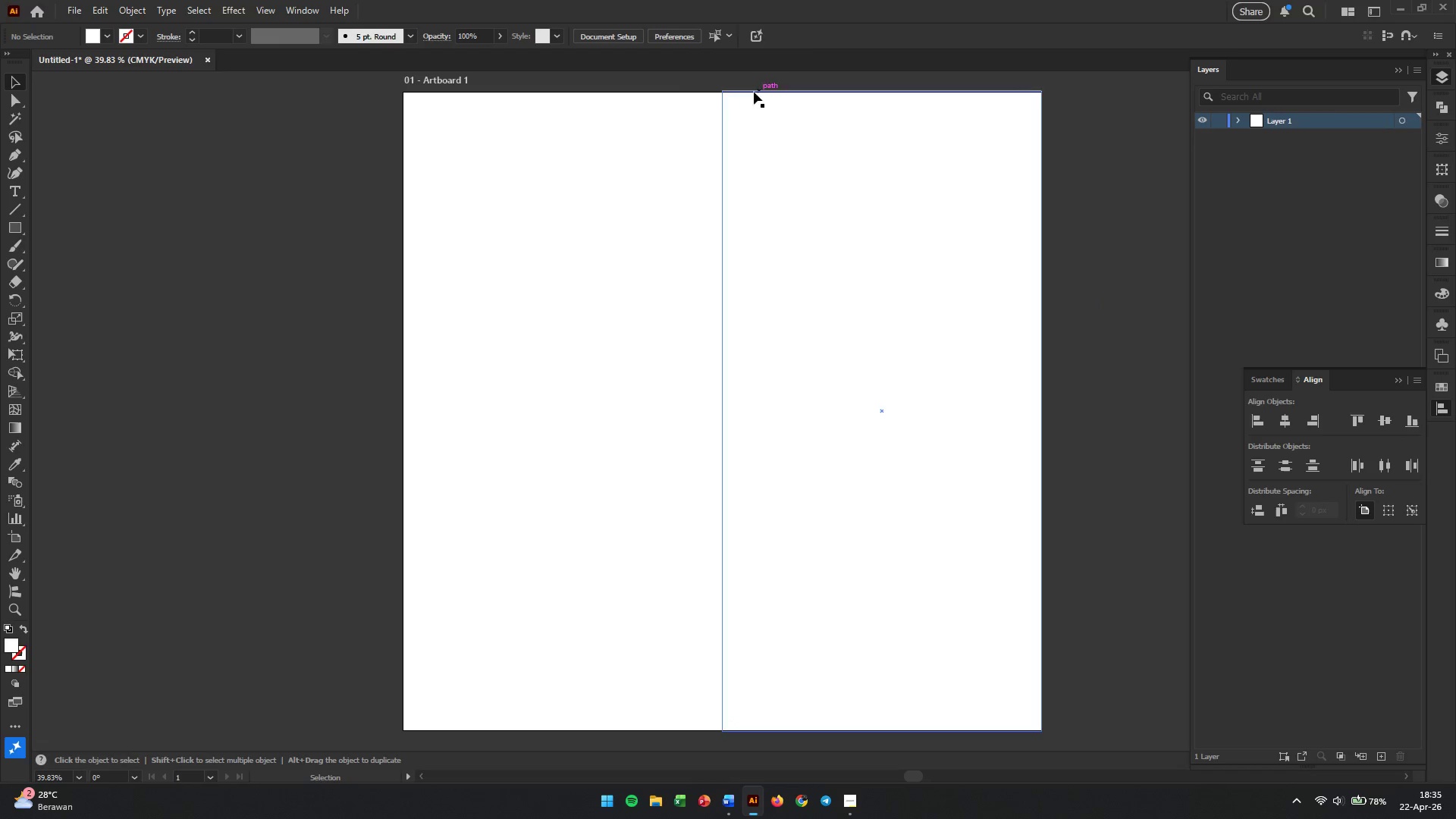 
left_click([639, 103])
 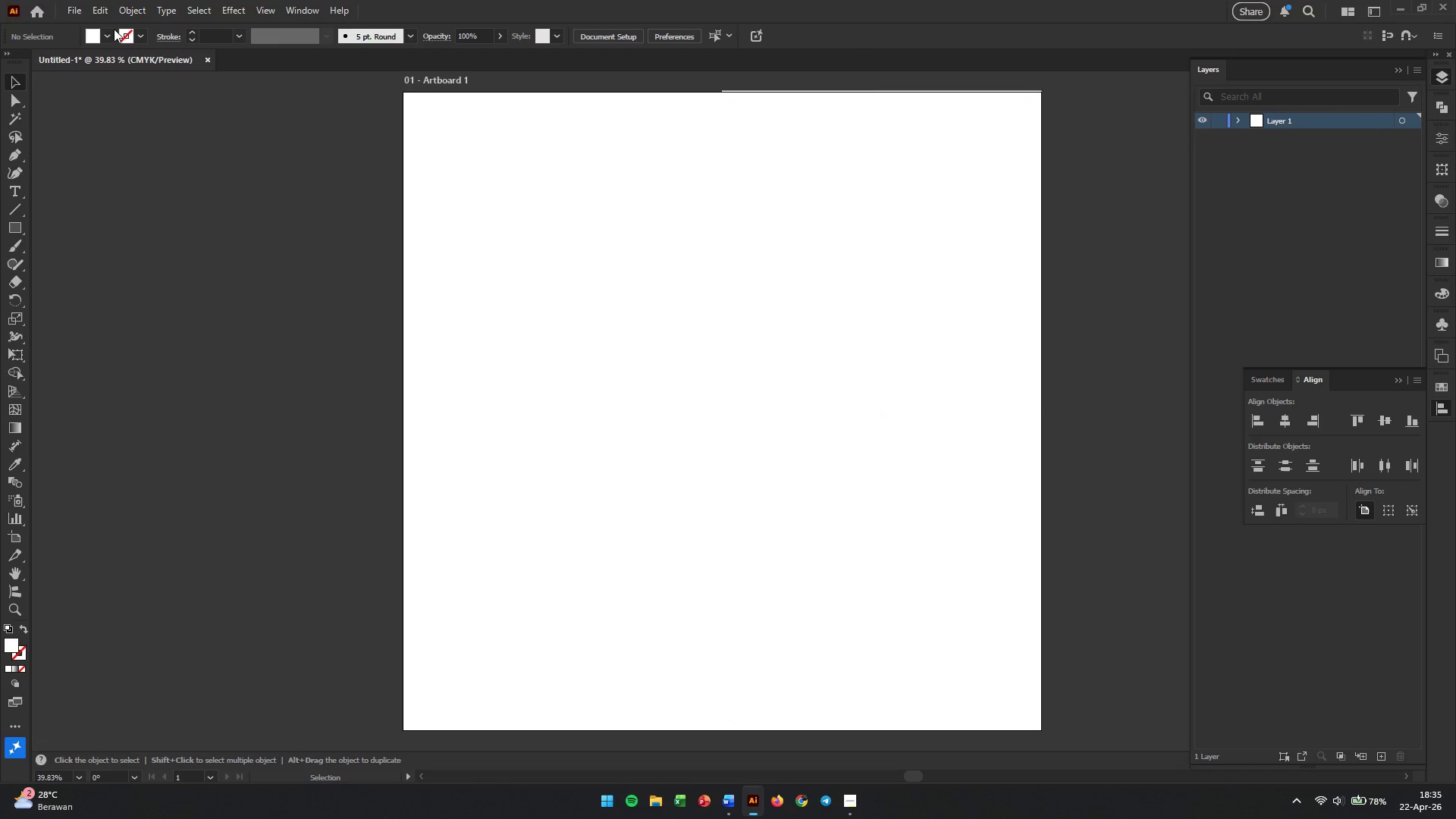 
left_click([76, 12])
 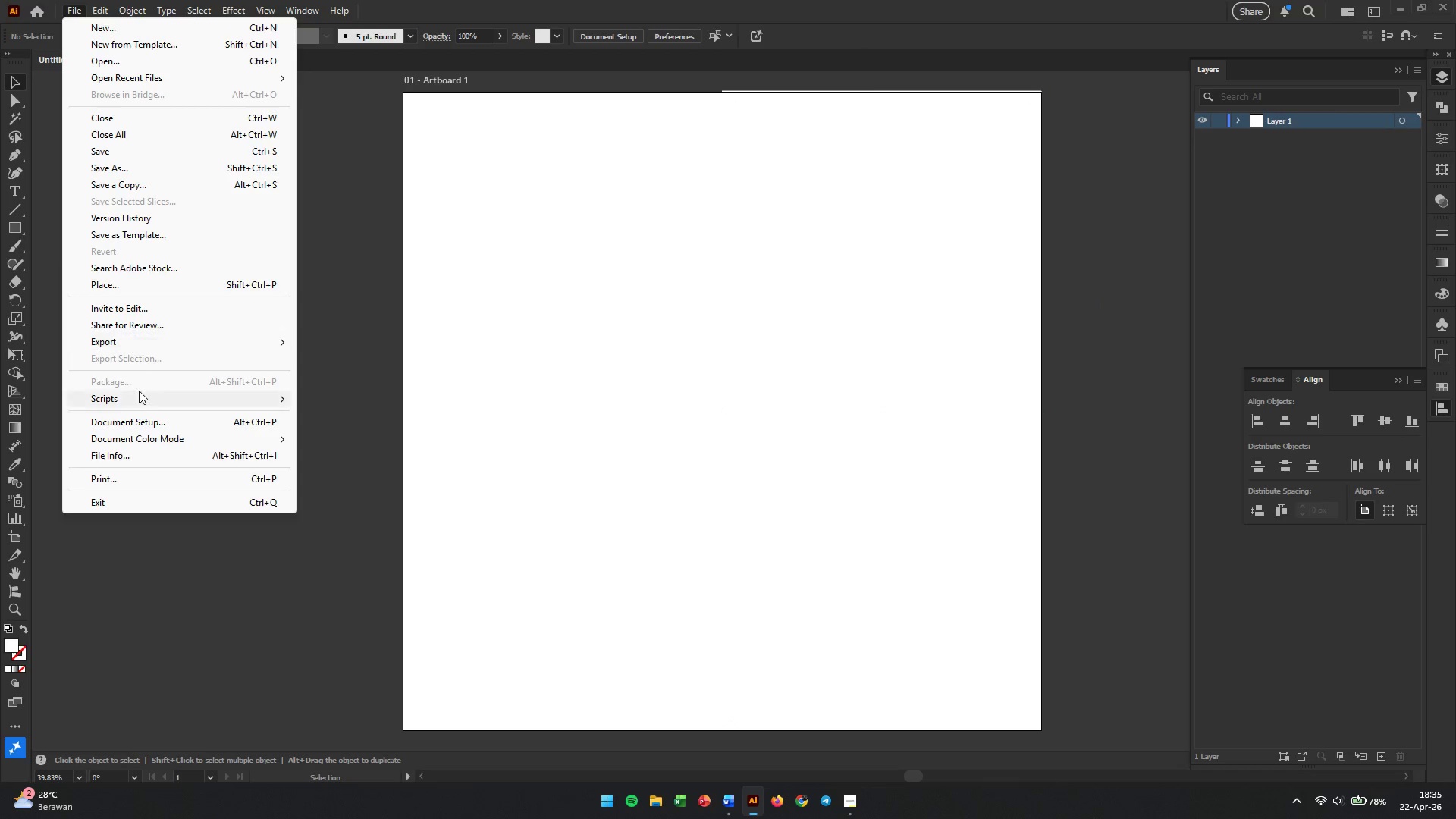 
left_click([144, 418])
 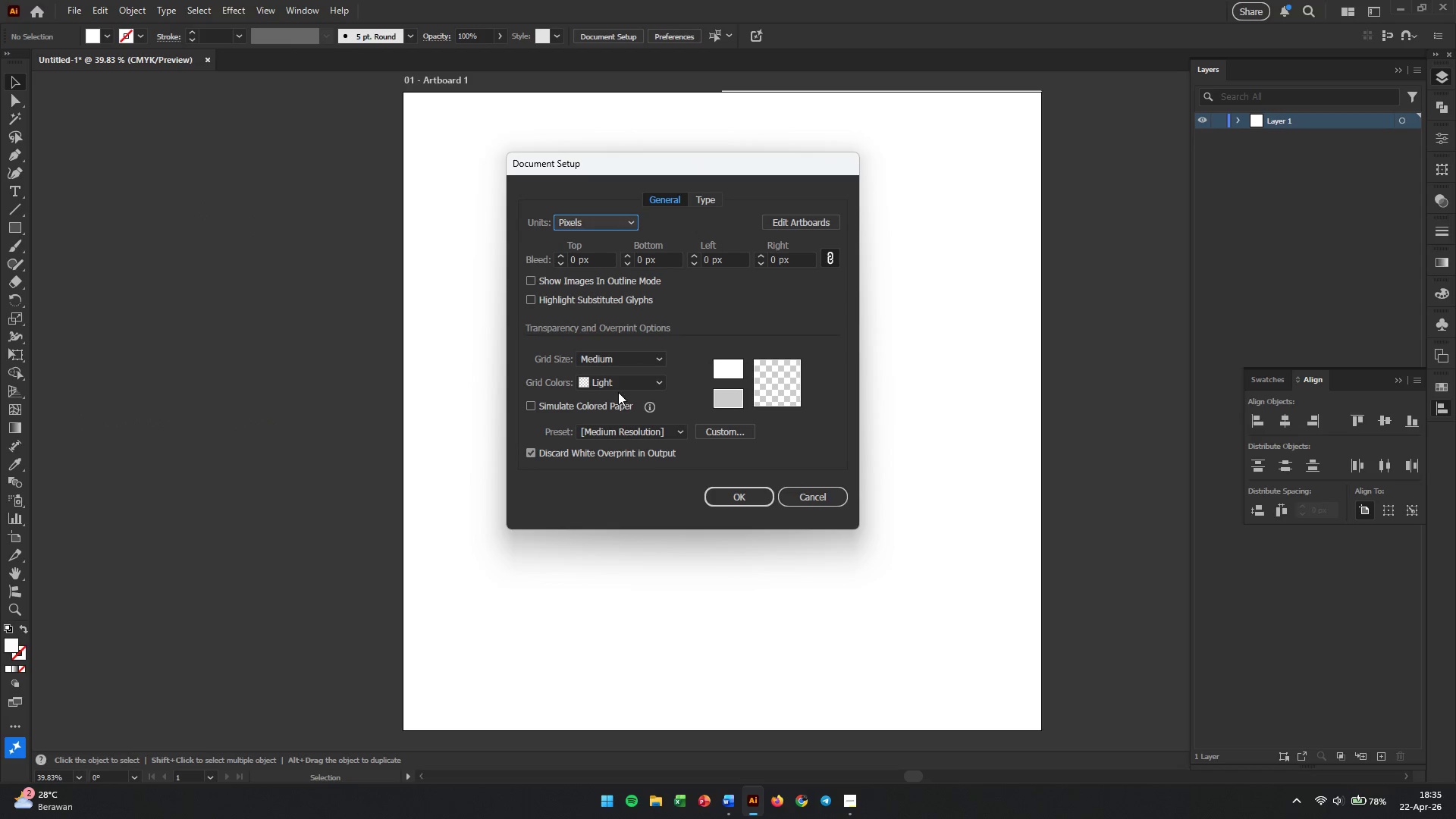 
left_click([814, 222])
 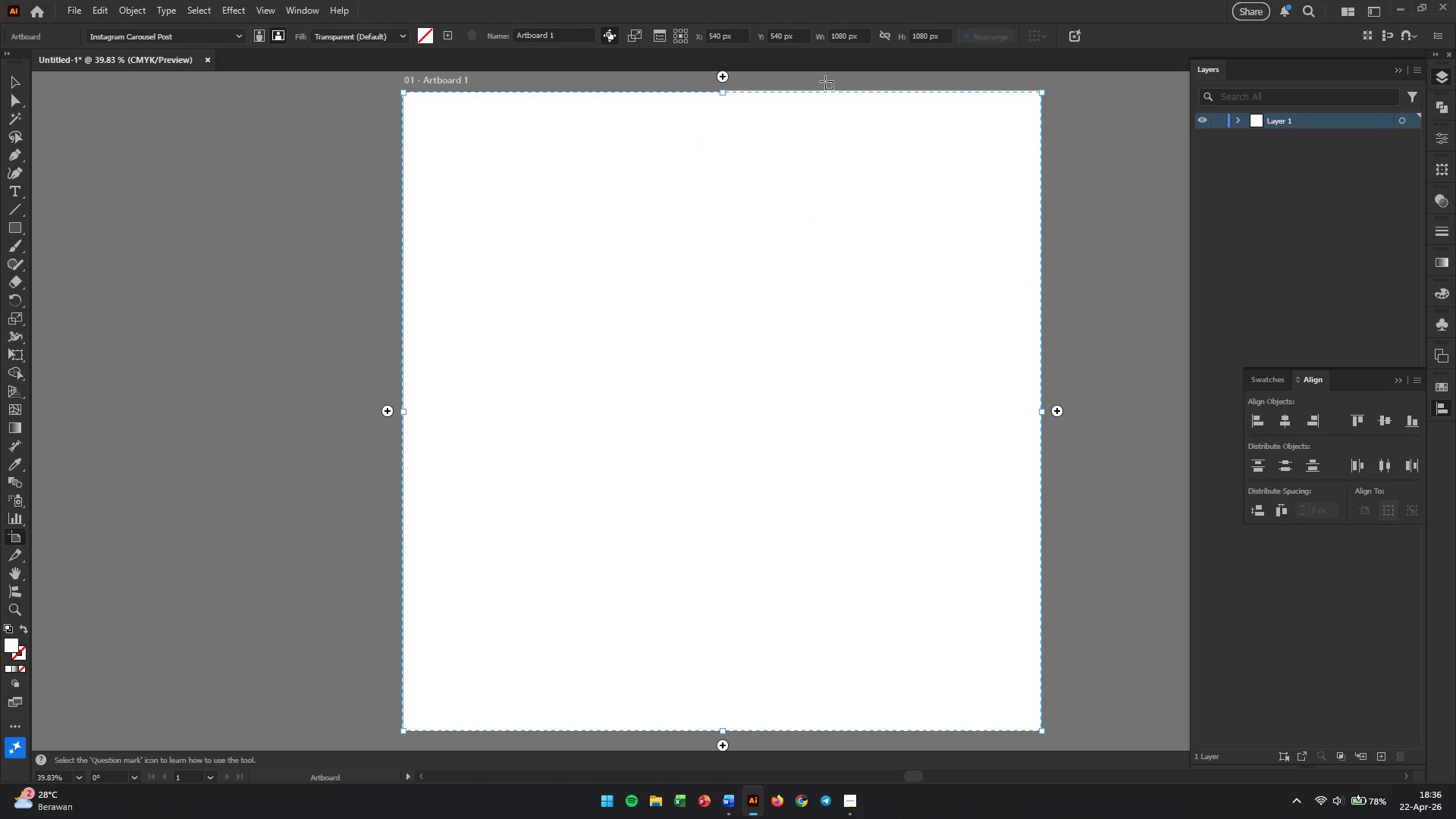 
wait(7.31)
 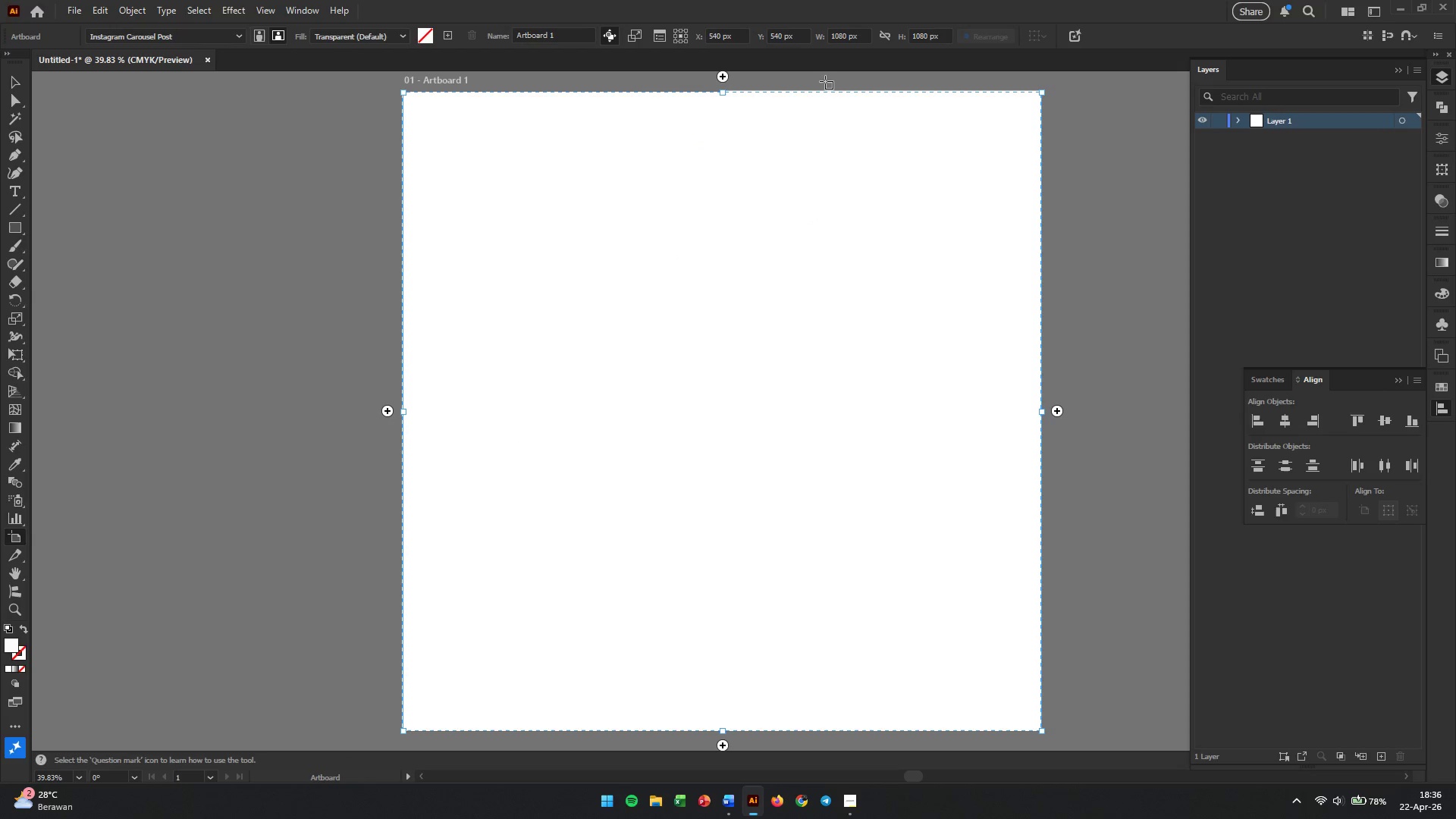 
left_click([2, 74])
 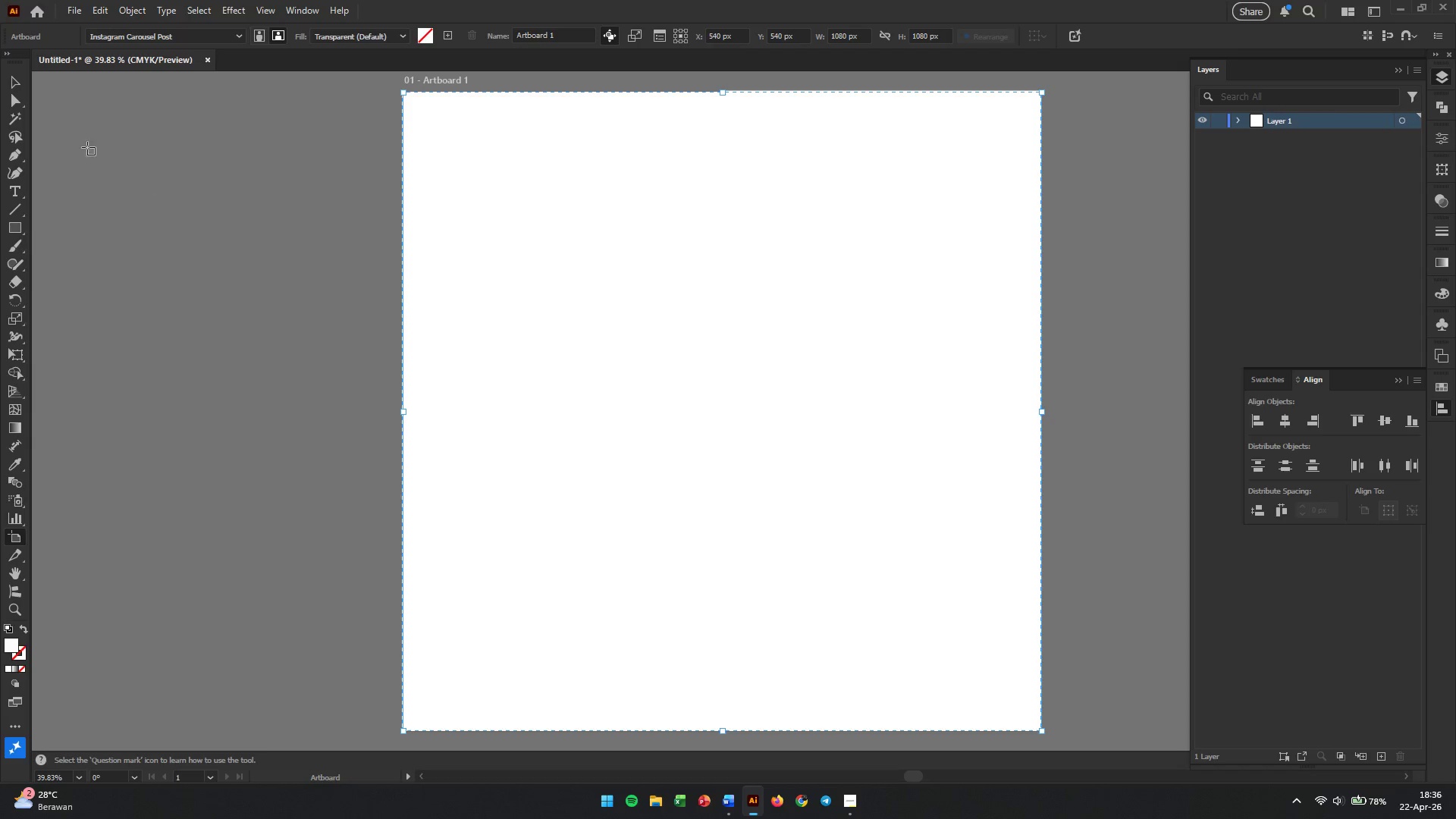 
left_click([15, 82])
 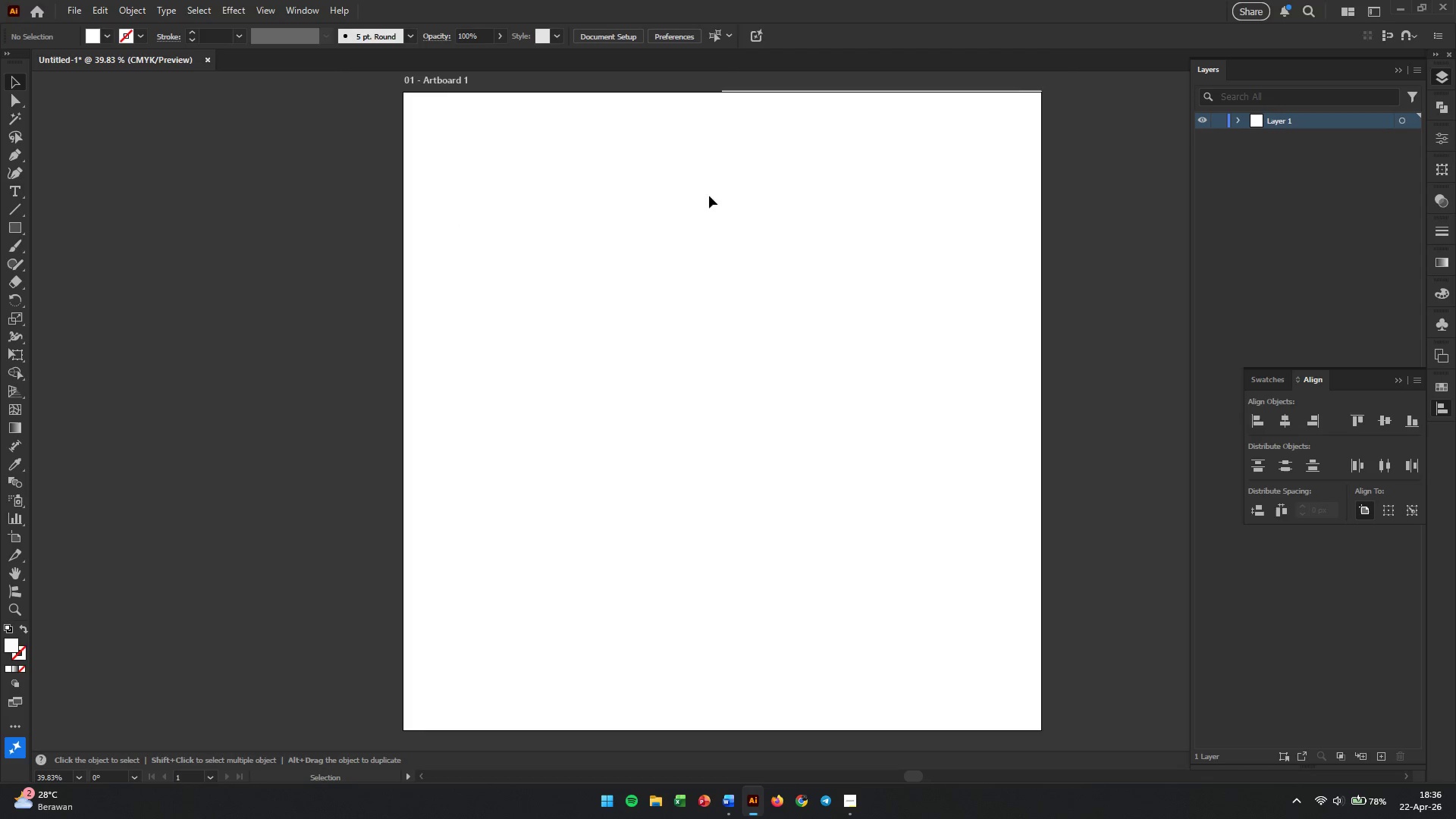 
left_click([778, 187])
 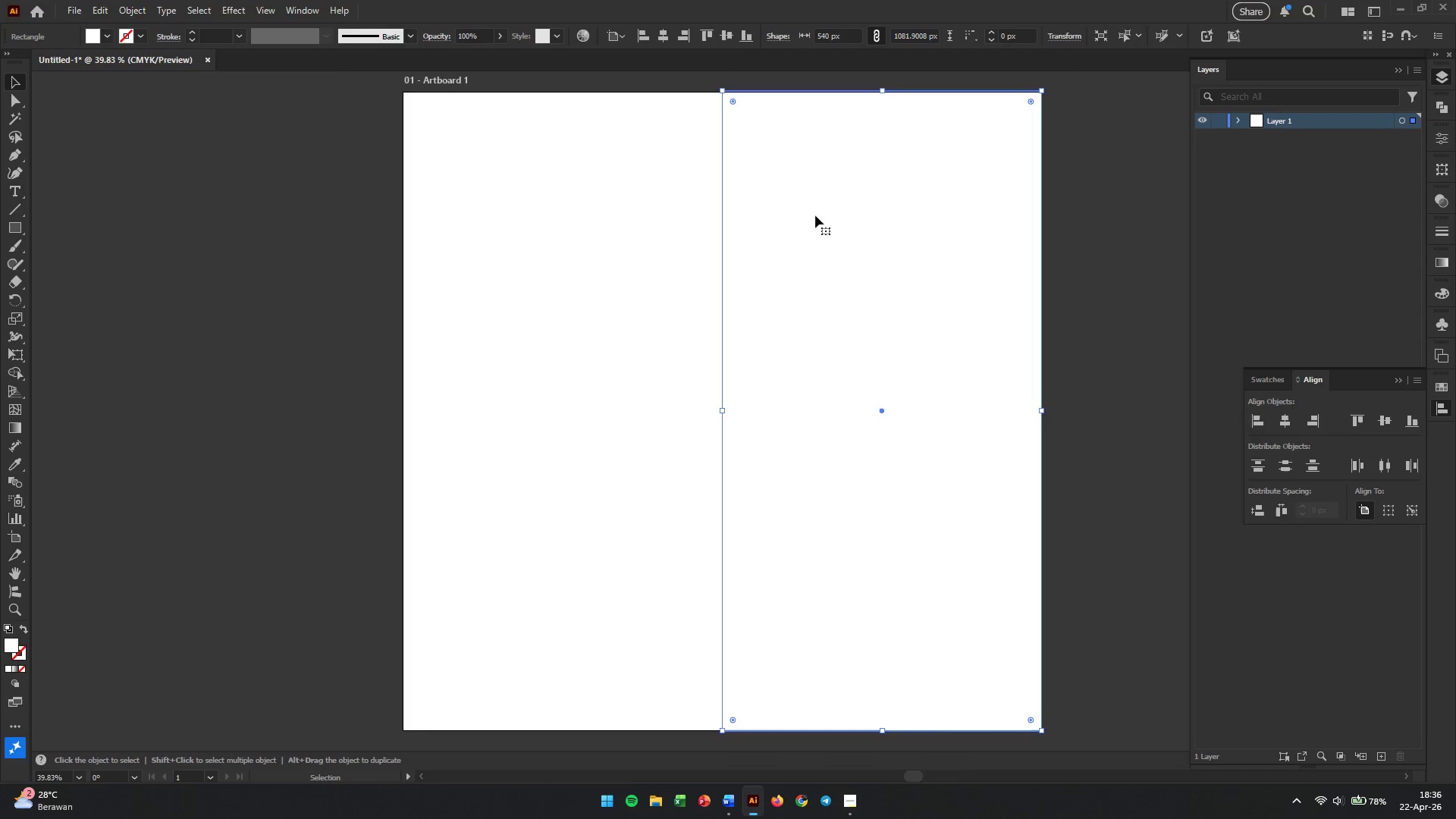 
scroll: coordinate [901, 353], scroll_direction: up, amount: 4.0
 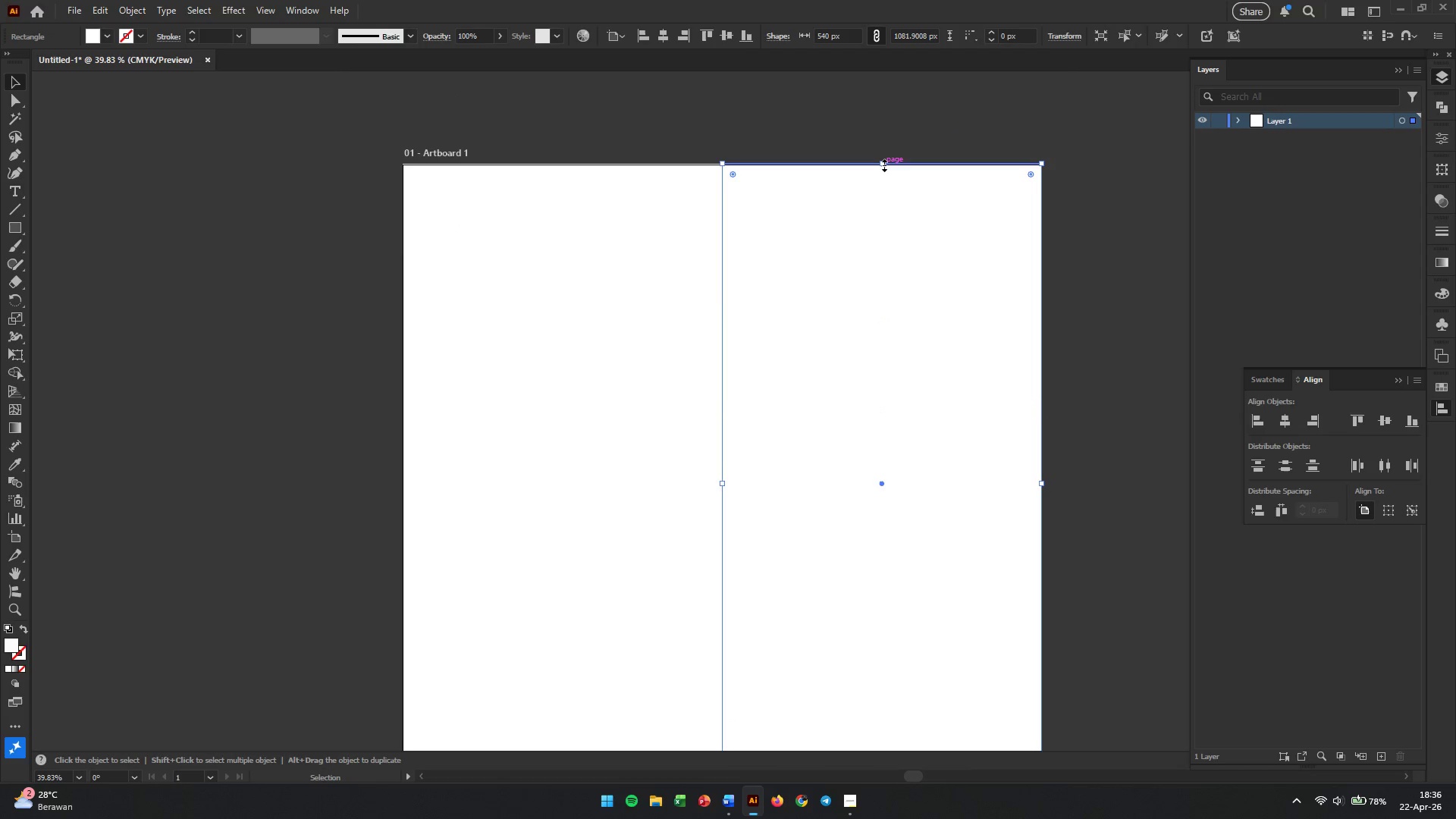 
left_click_drag(start_coordinate=[883, 164], to_coordinate=[889, 167])
 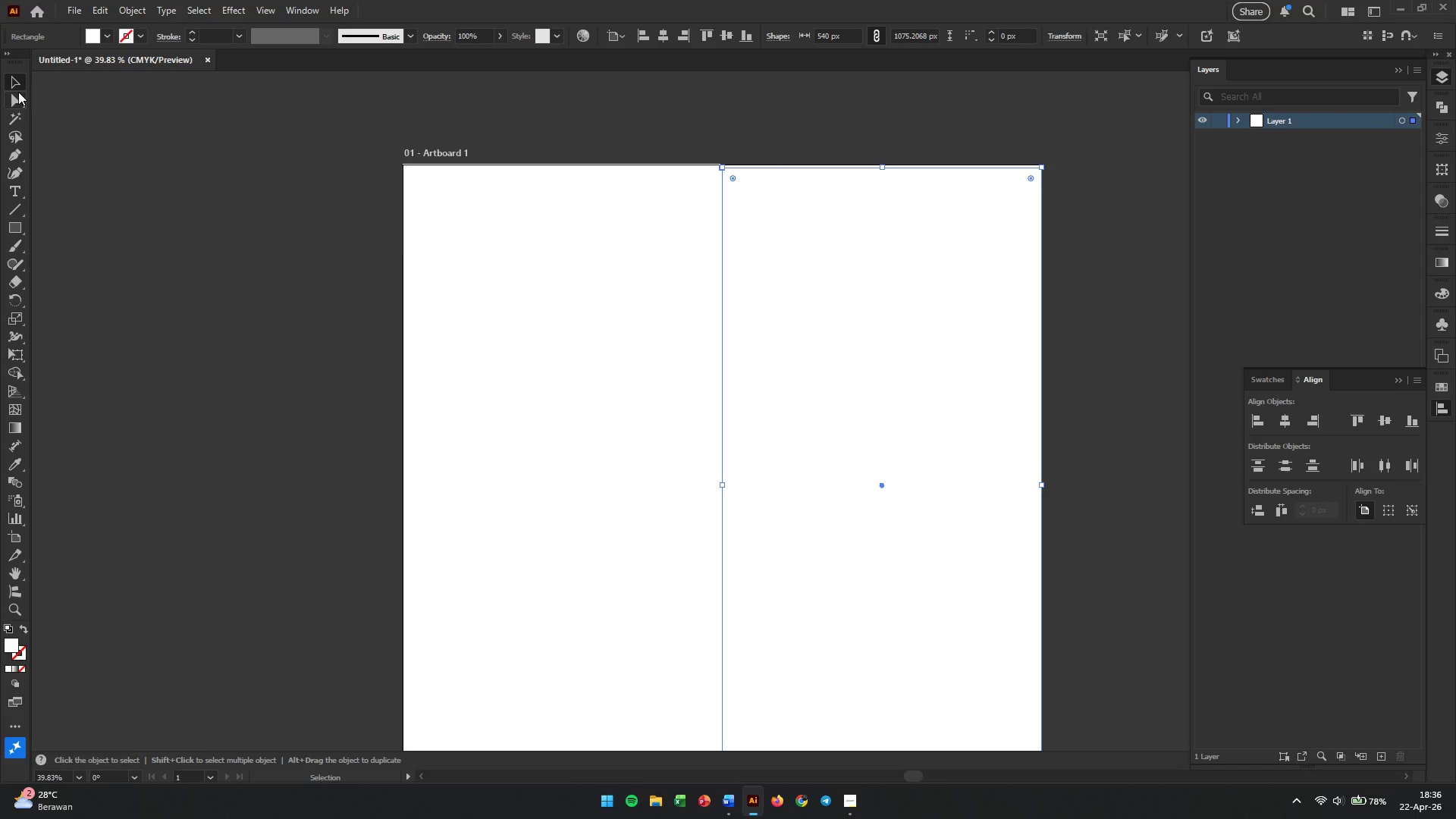 
left_click([984, 450])
 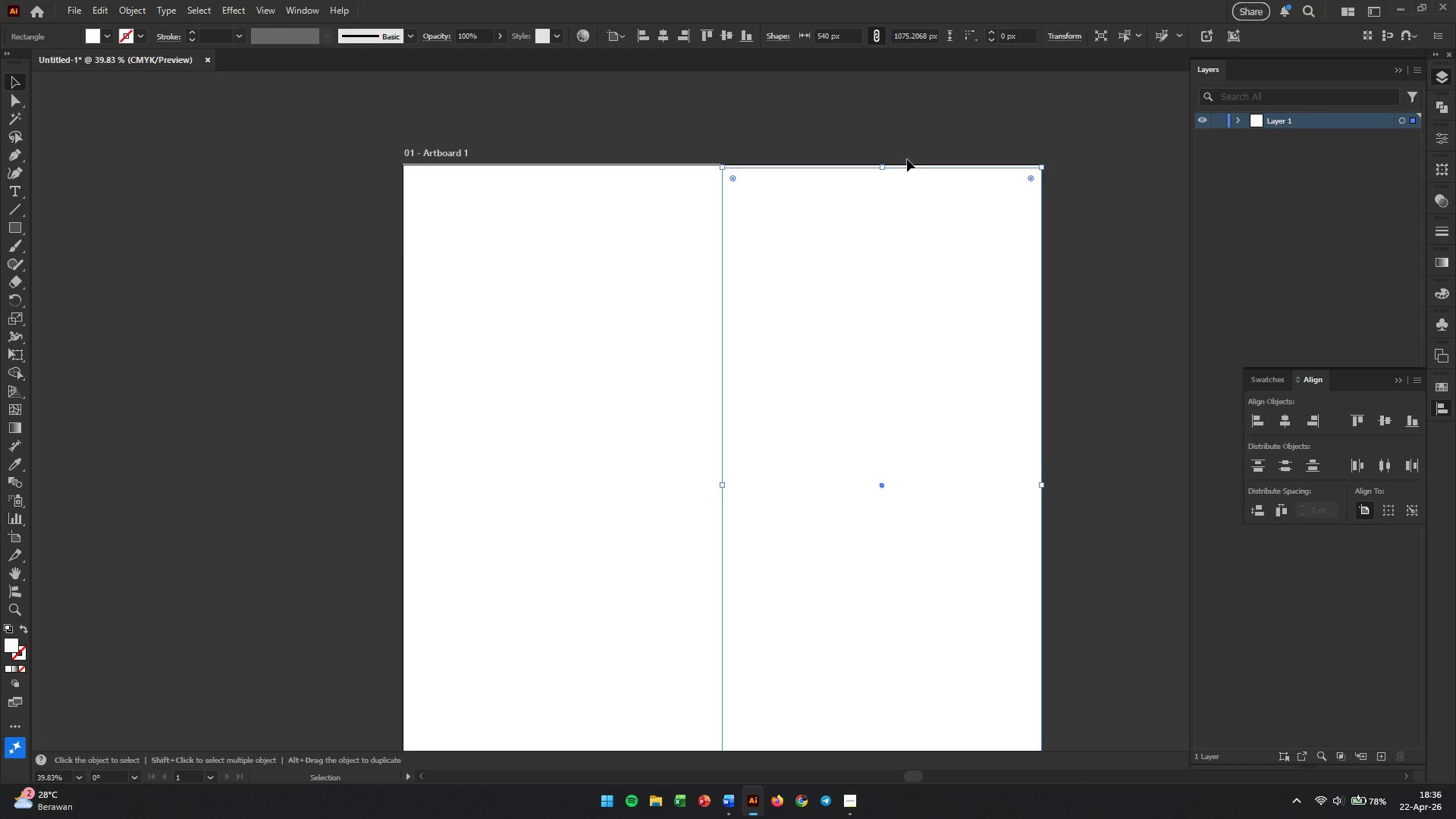 
left_click_drag(start_coordinate=[906, 124], to_coordinate=[920, 240])
 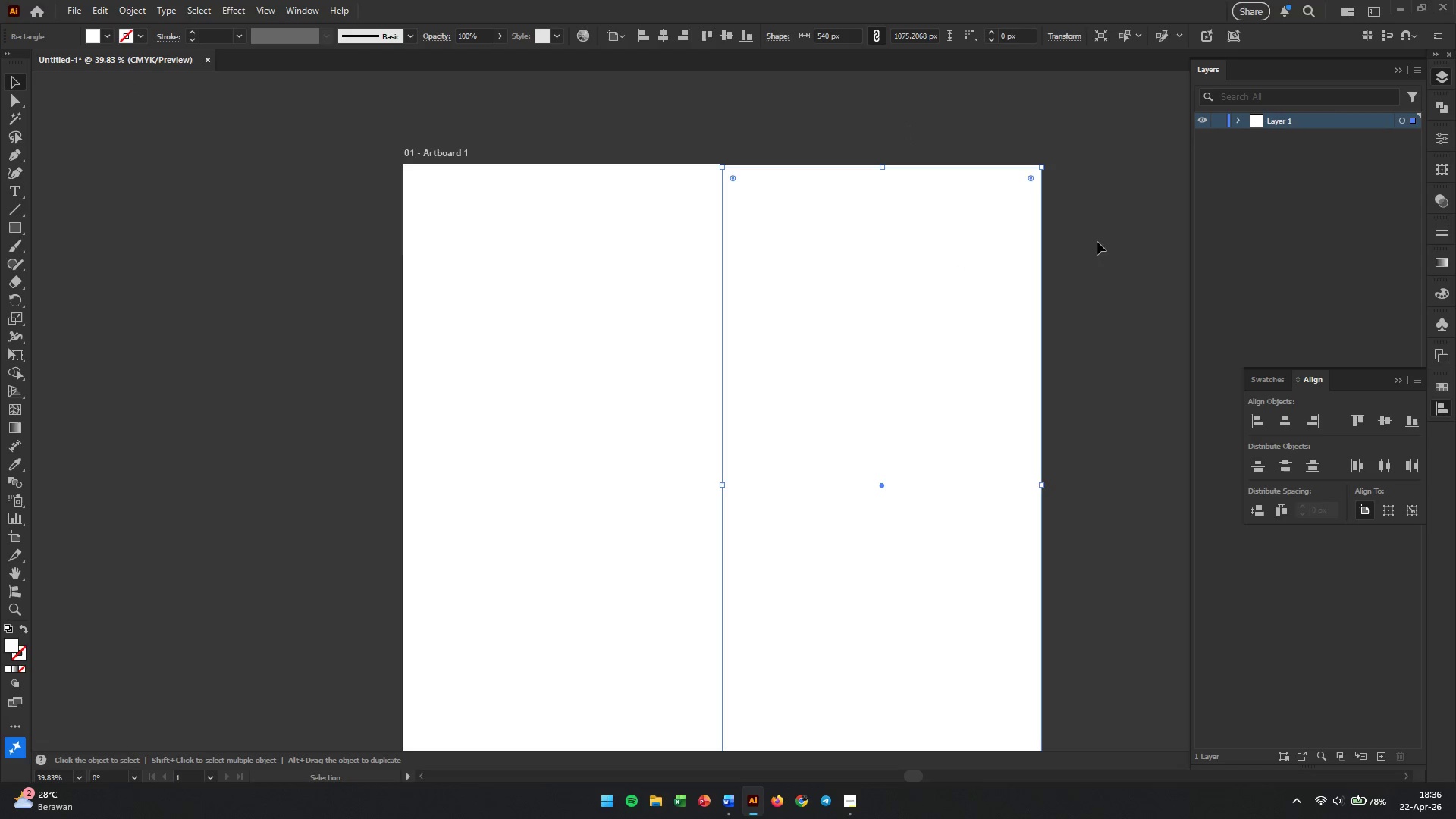 
left_click([1081, 209])
 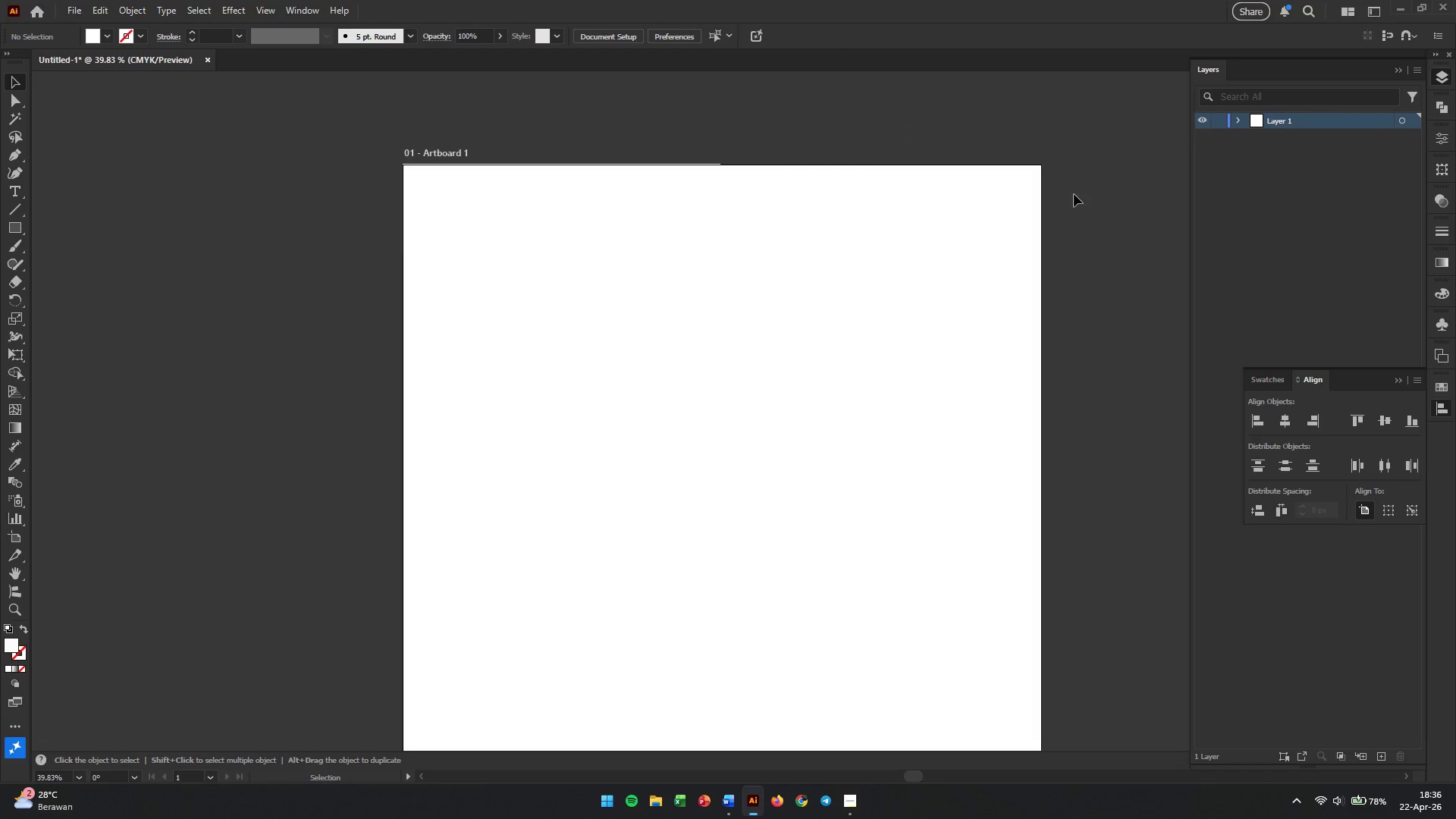 
left_click_drag(start_coordinate=[1068, 185], to_coordinate=[966, 210])
 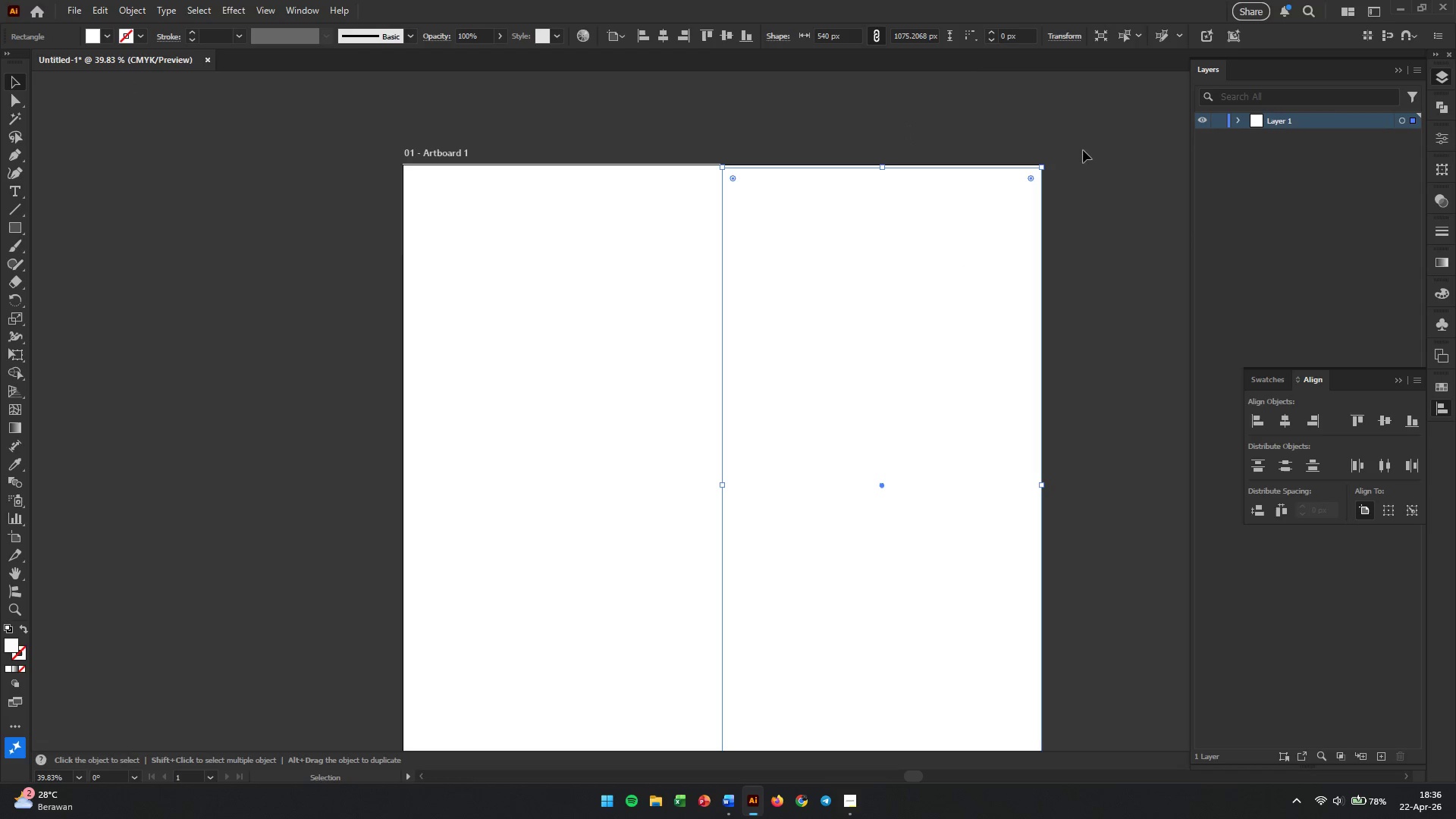 
double_click([901, 37])
 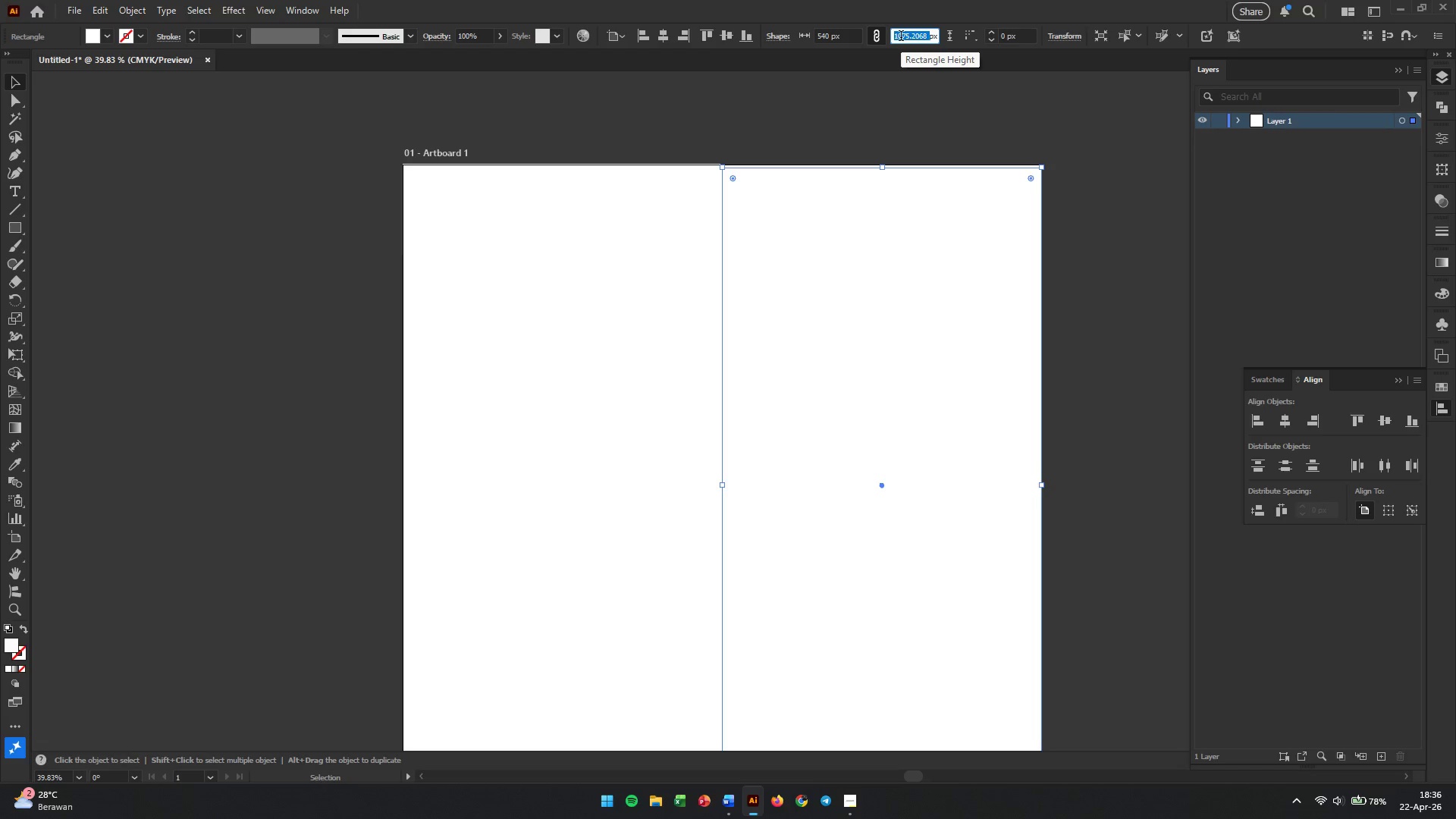 
key(Numpad1)
 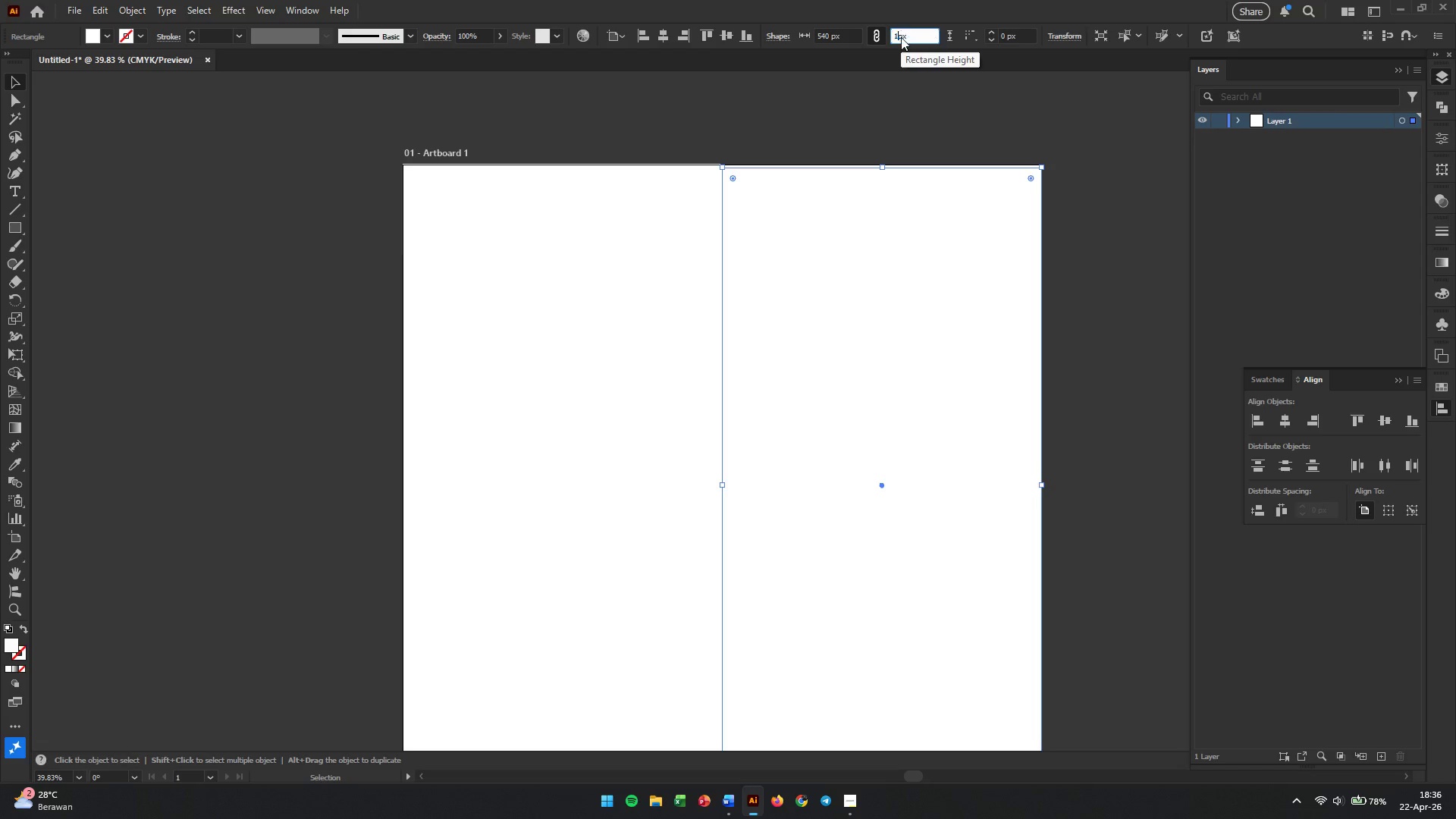 
key(Numpad0)
 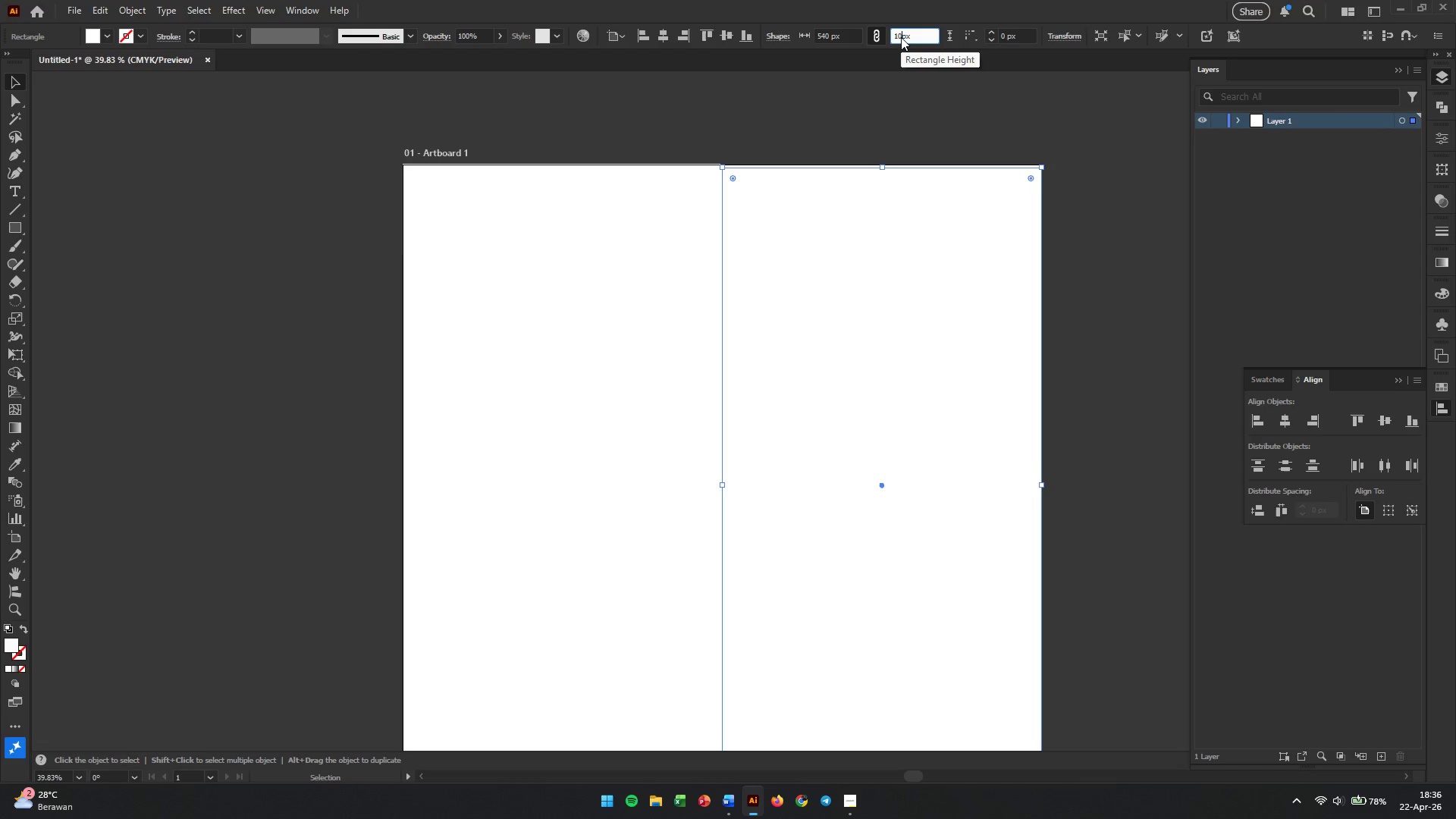 
key(Numpad8)
 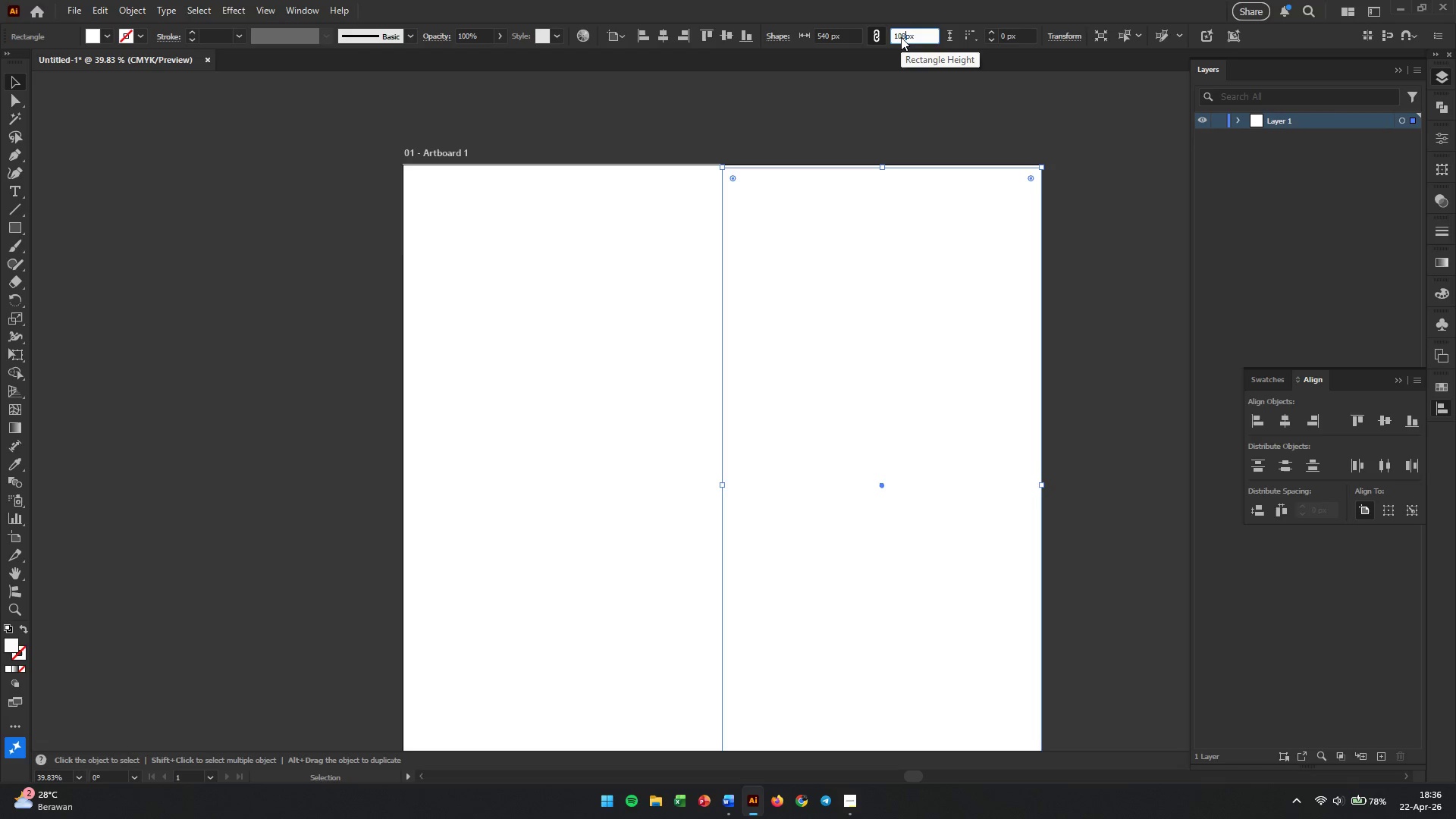 
key(Numpad0)
 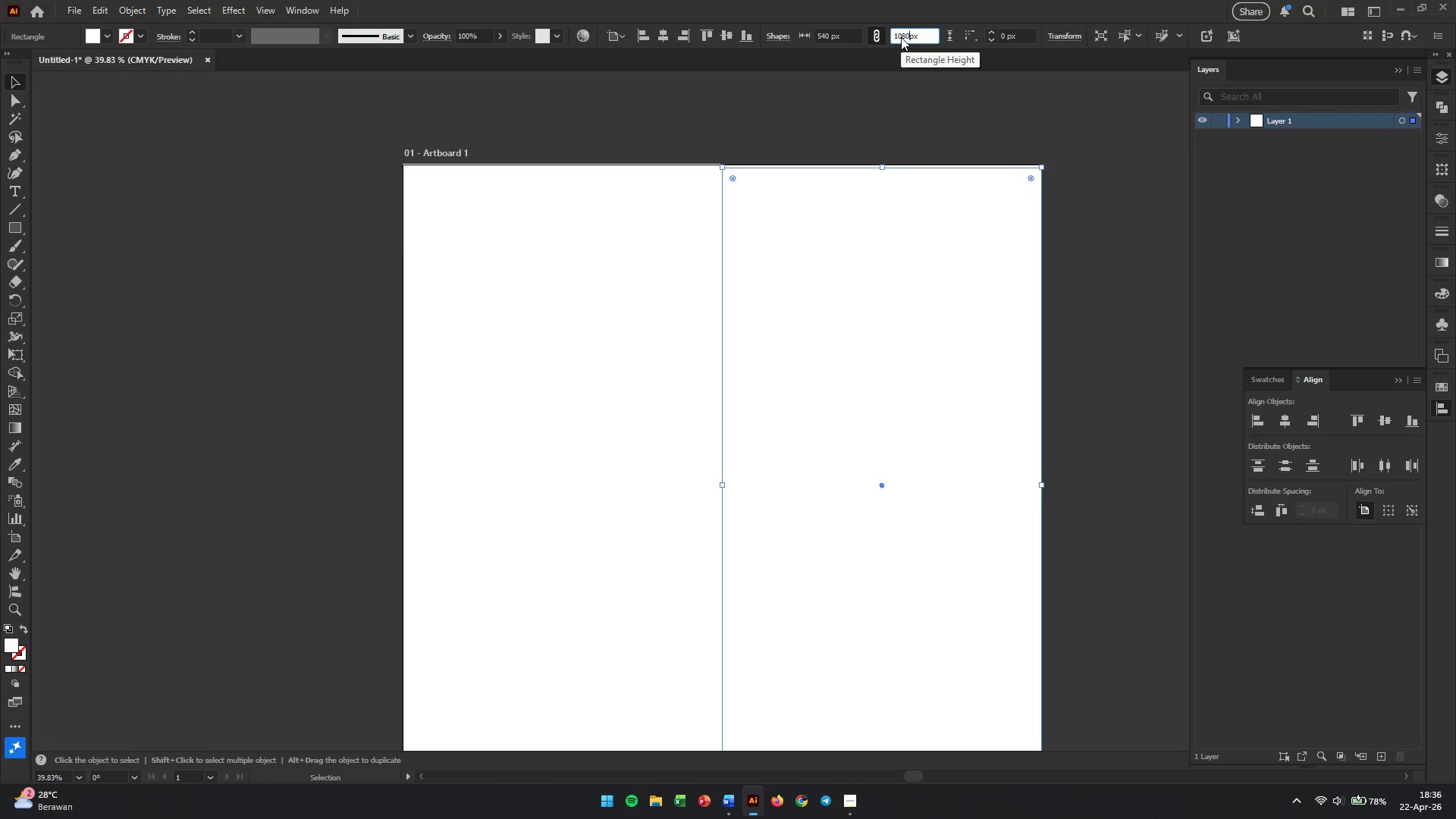 
key(Enter)
 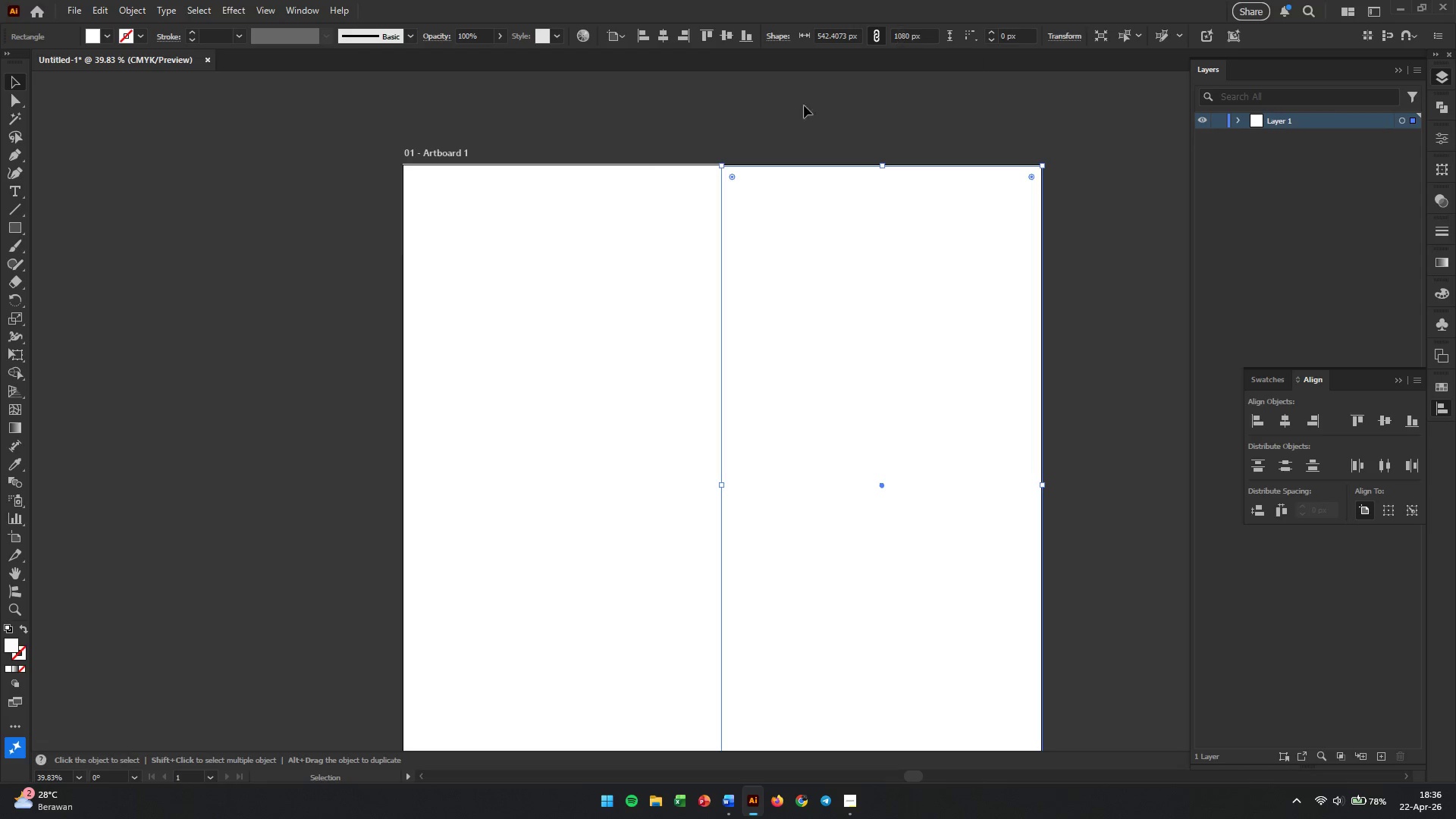 
left_click([216, 251])
 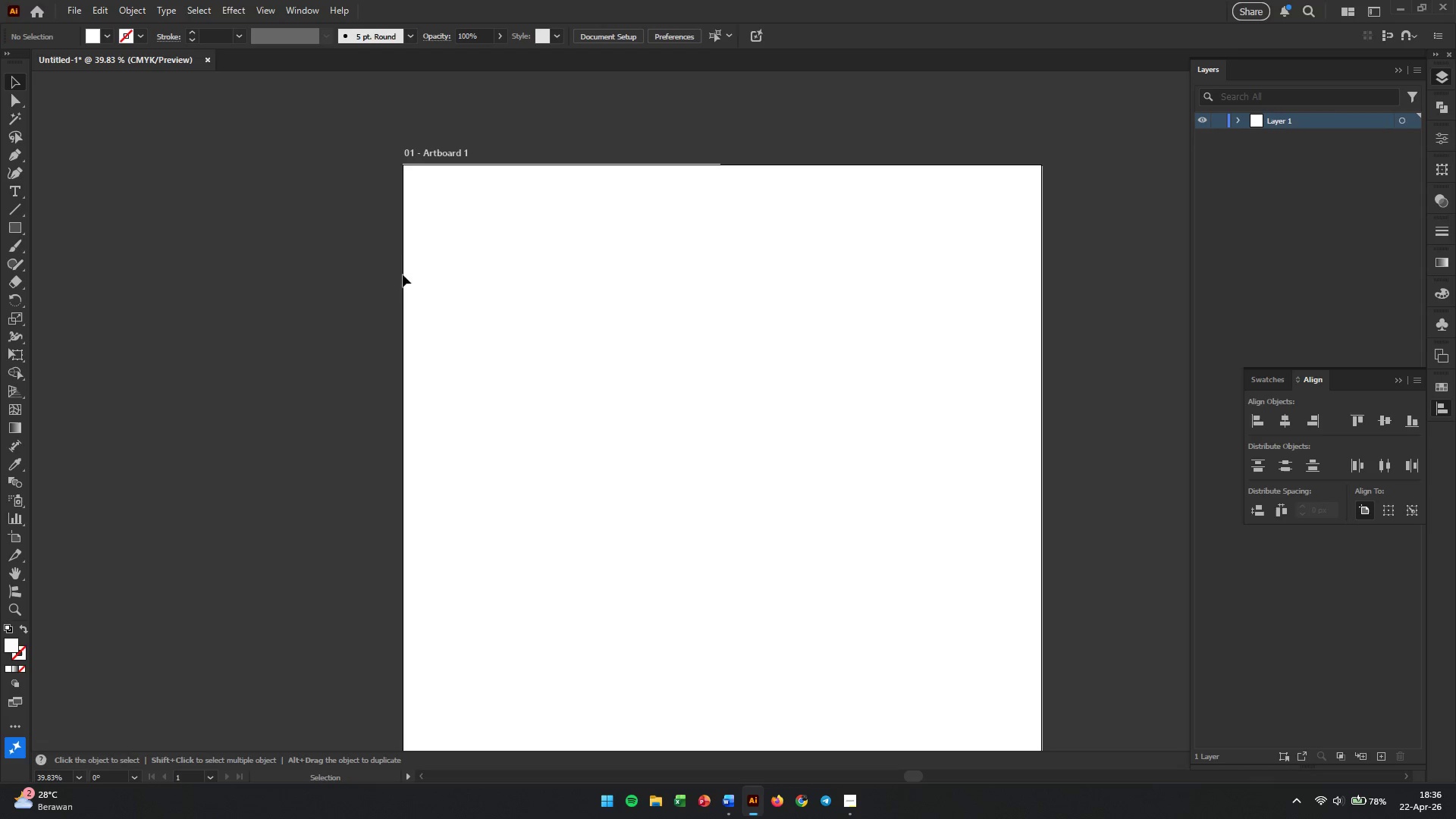 
scroll: coordinate [521, 300], scroll_direction: down, amount: 7.0
 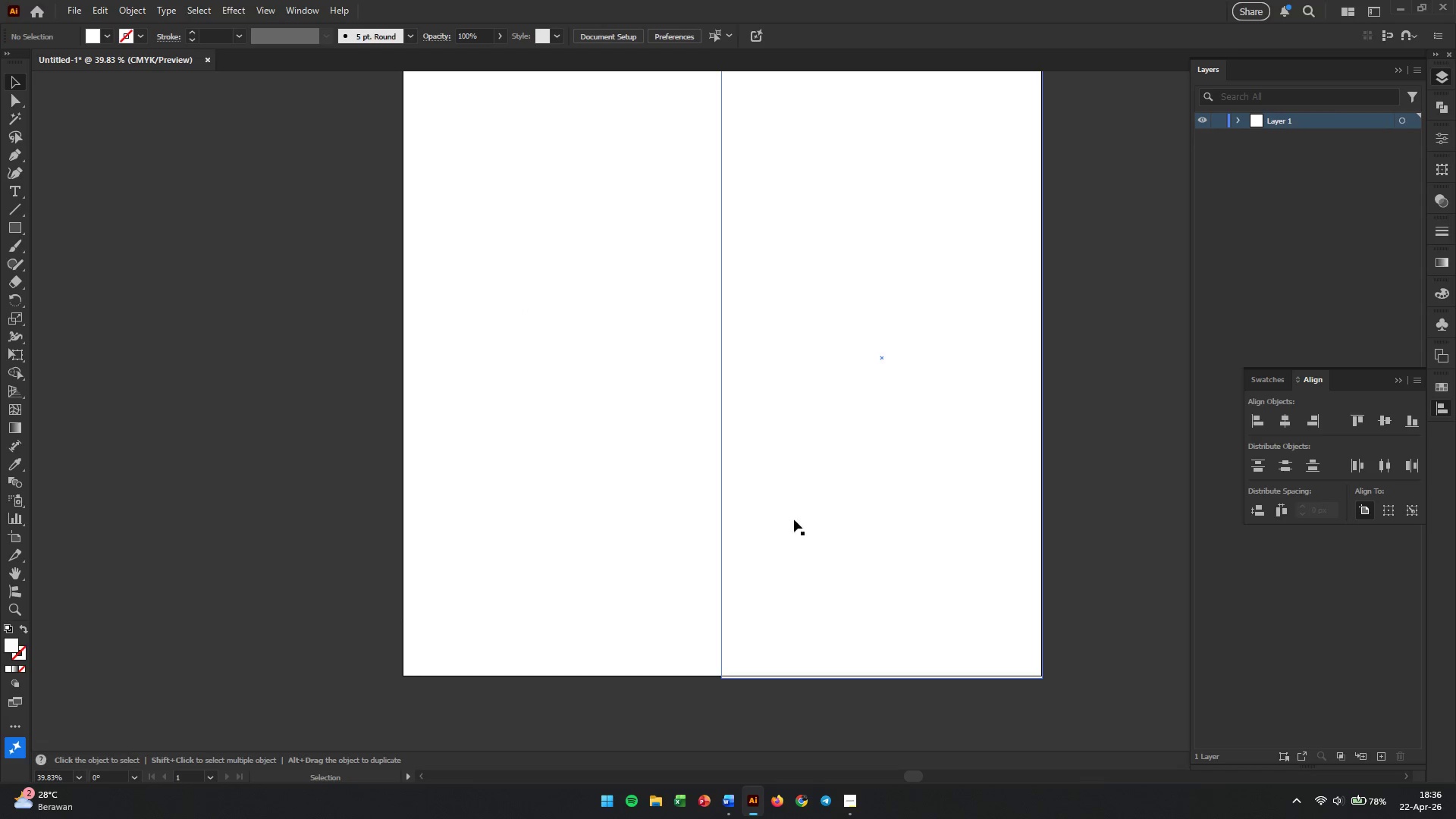 
left_click([799, 552])
 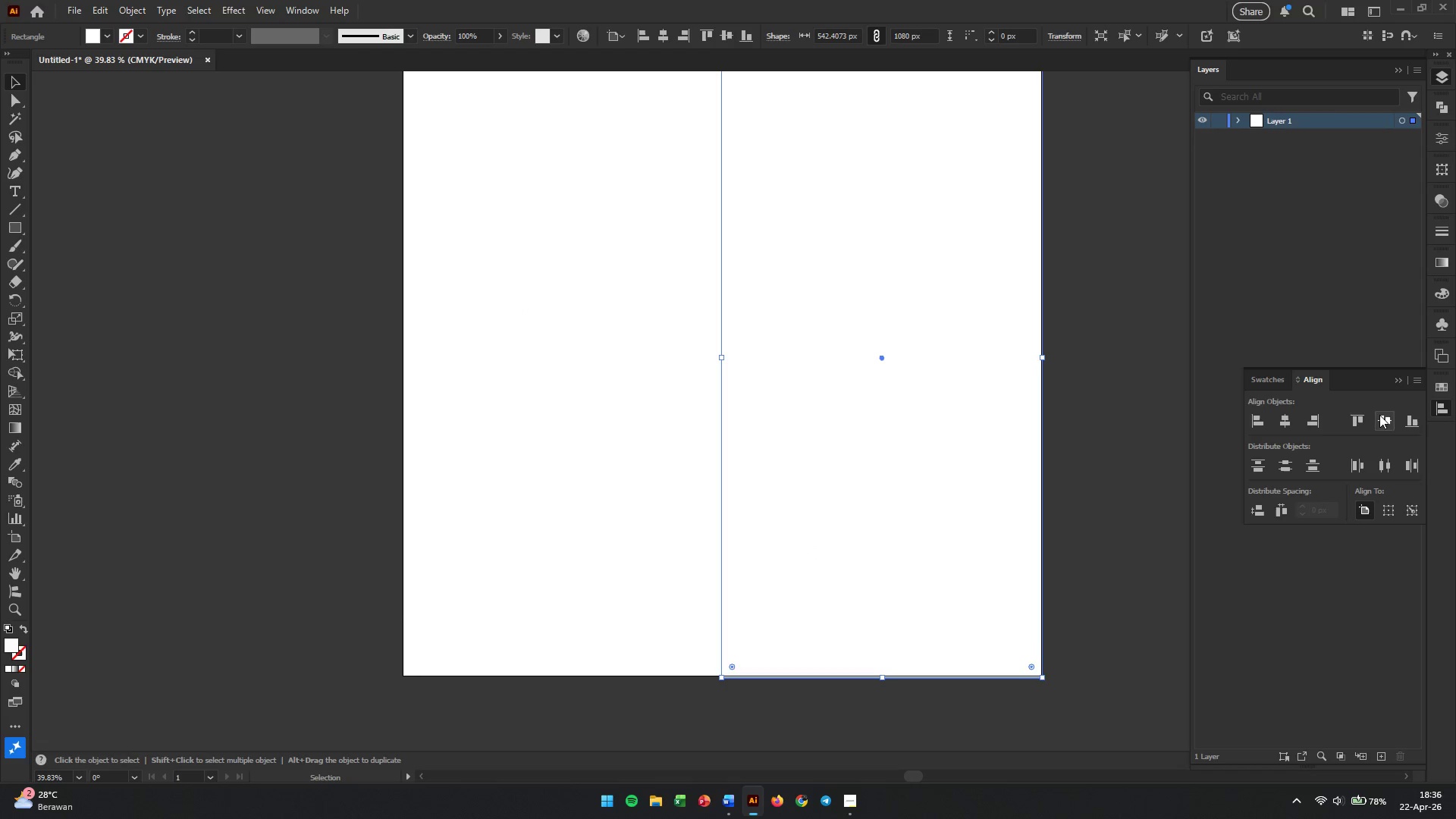 
left_click([1389, 422])
 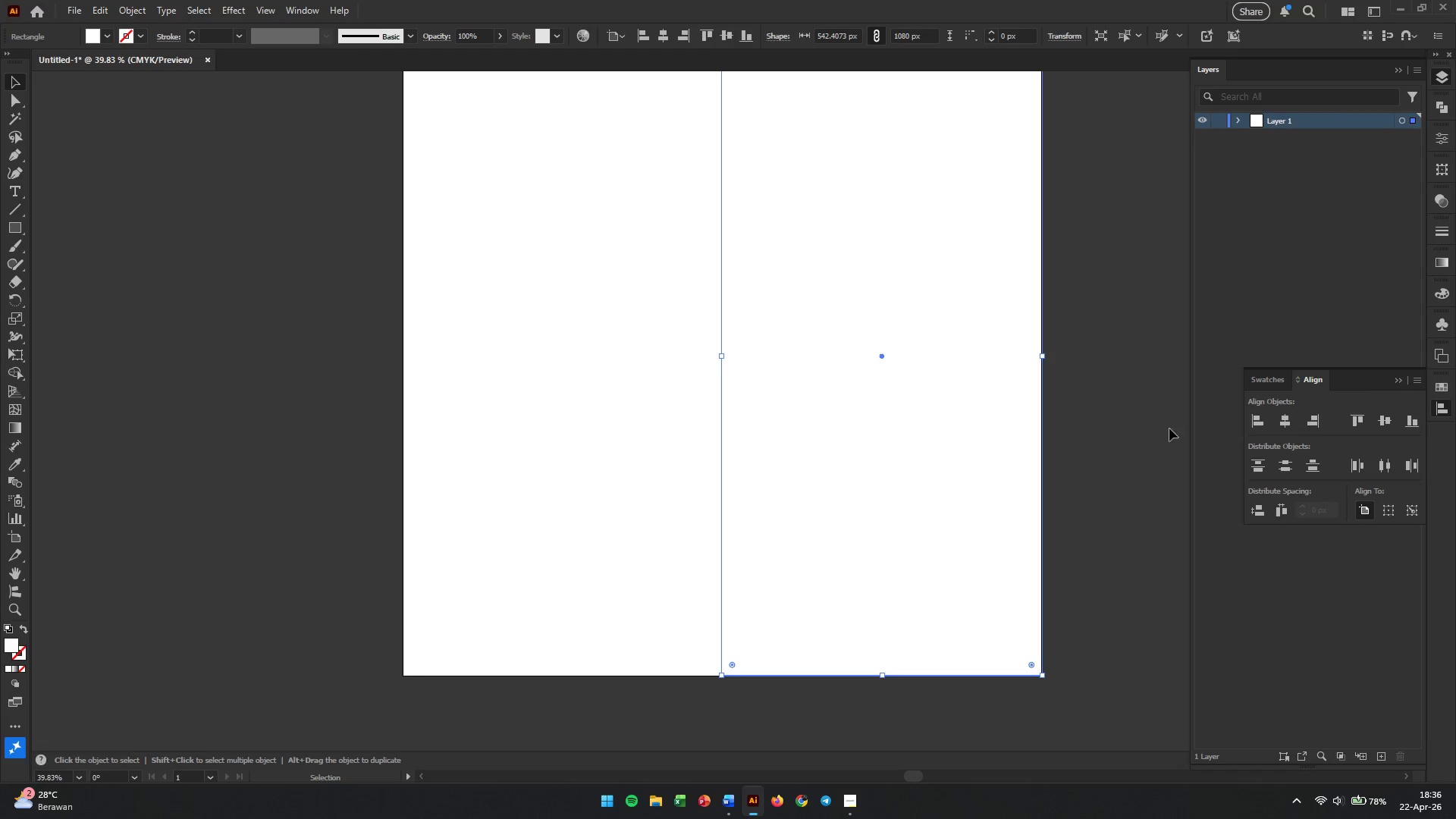 
left_click([1162, 426])
 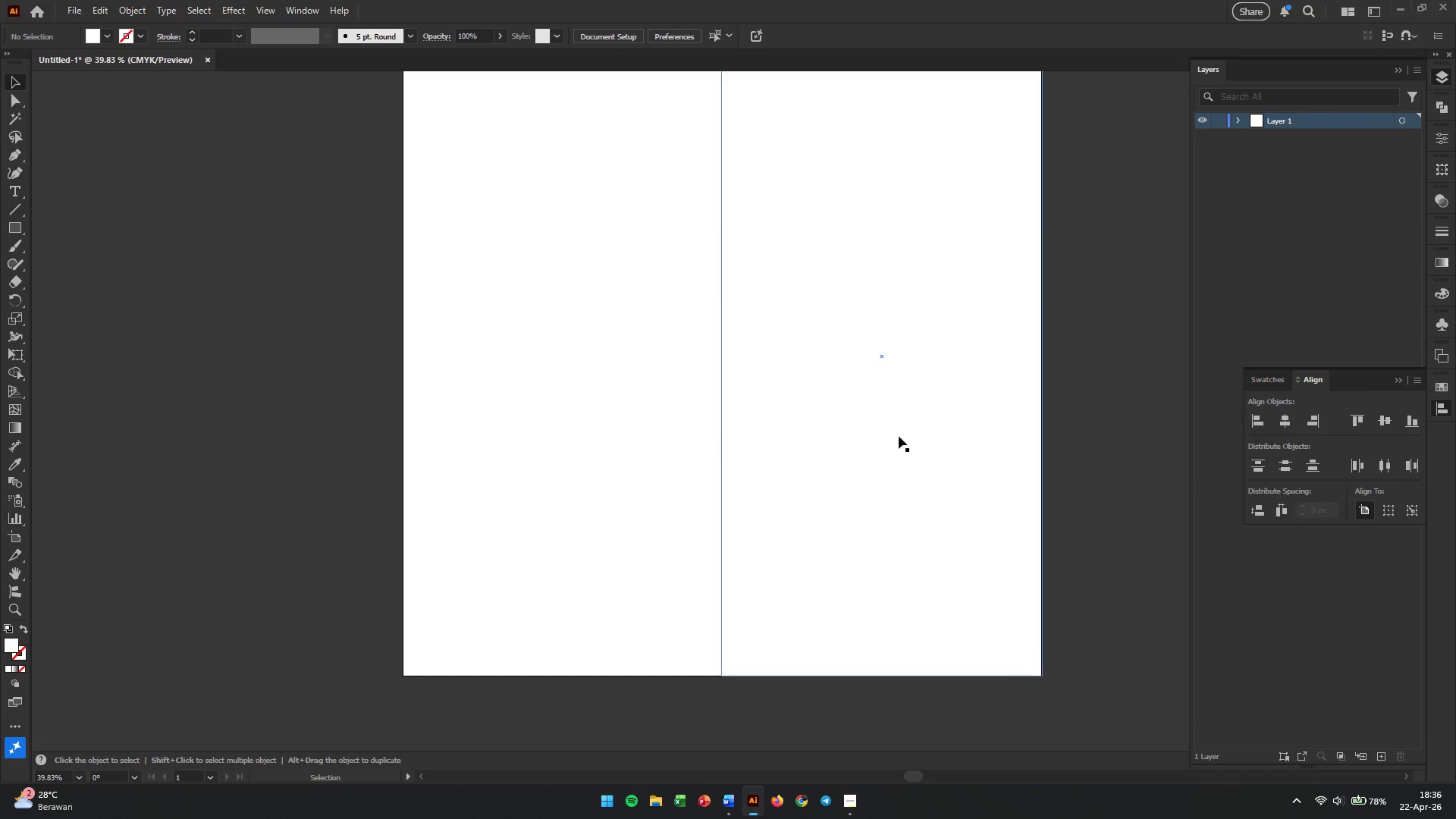 
left_click([859, 428])
 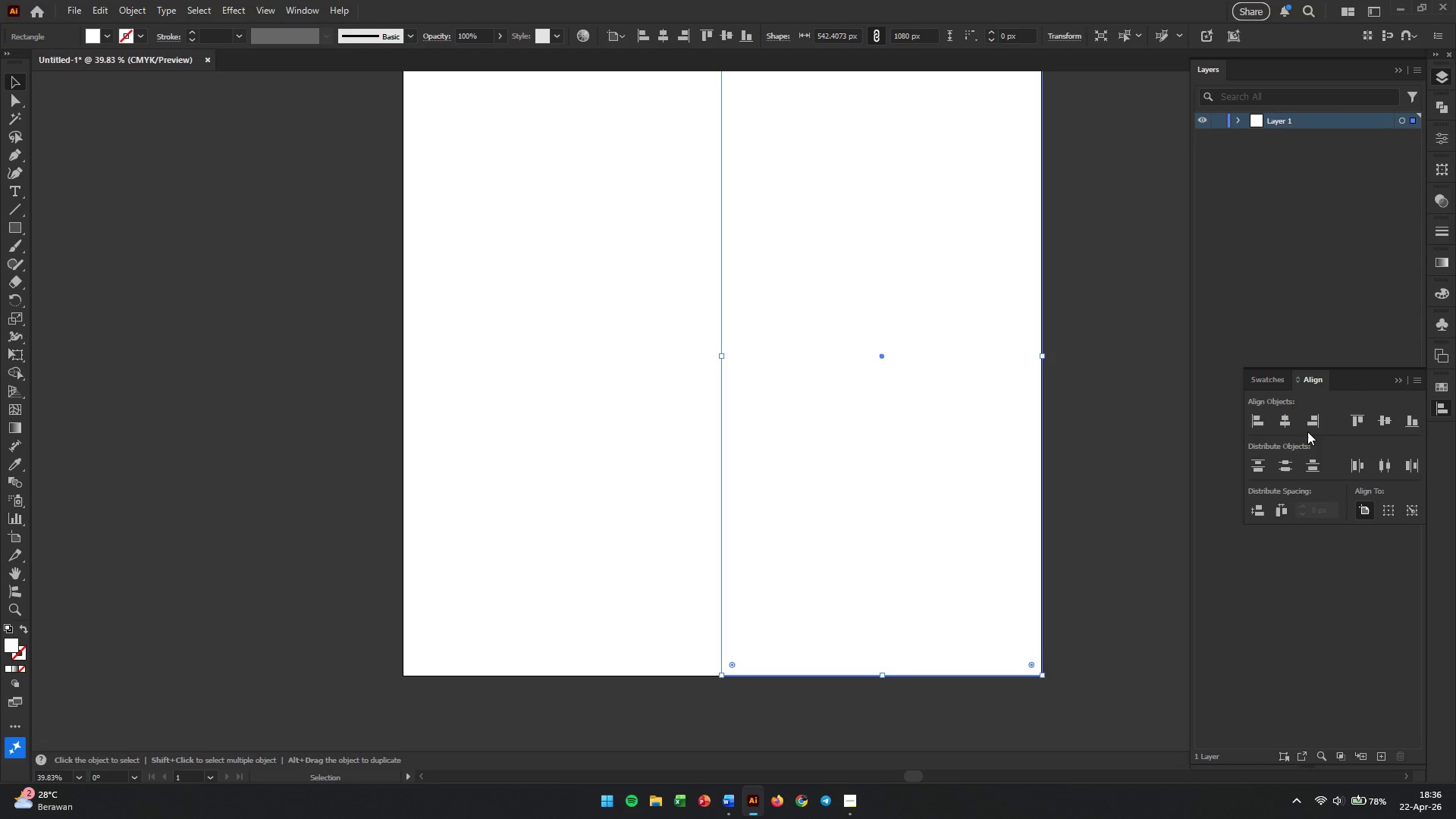 
double_click([1320, 422])
 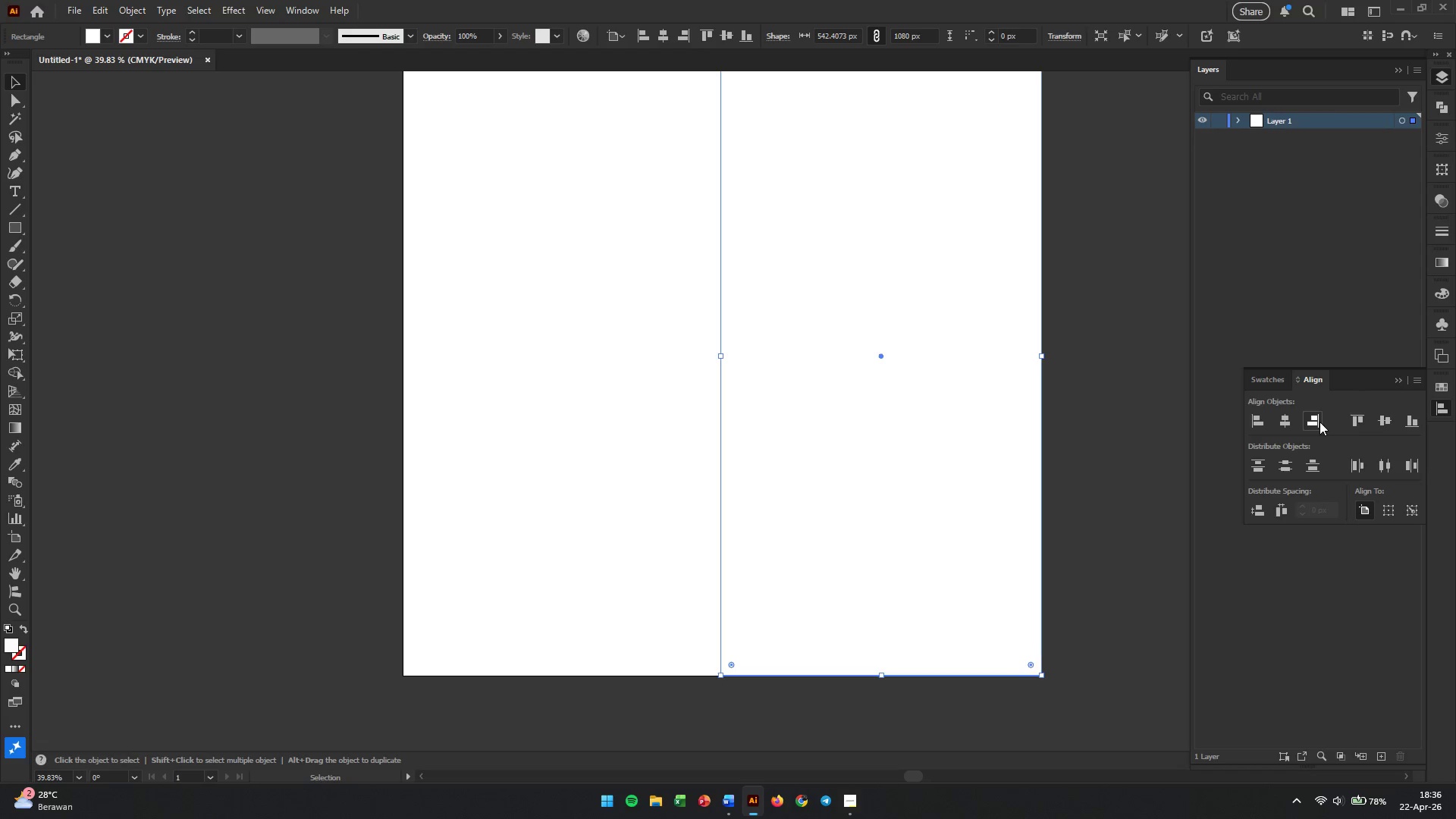 
triple_click([1320, 422])
 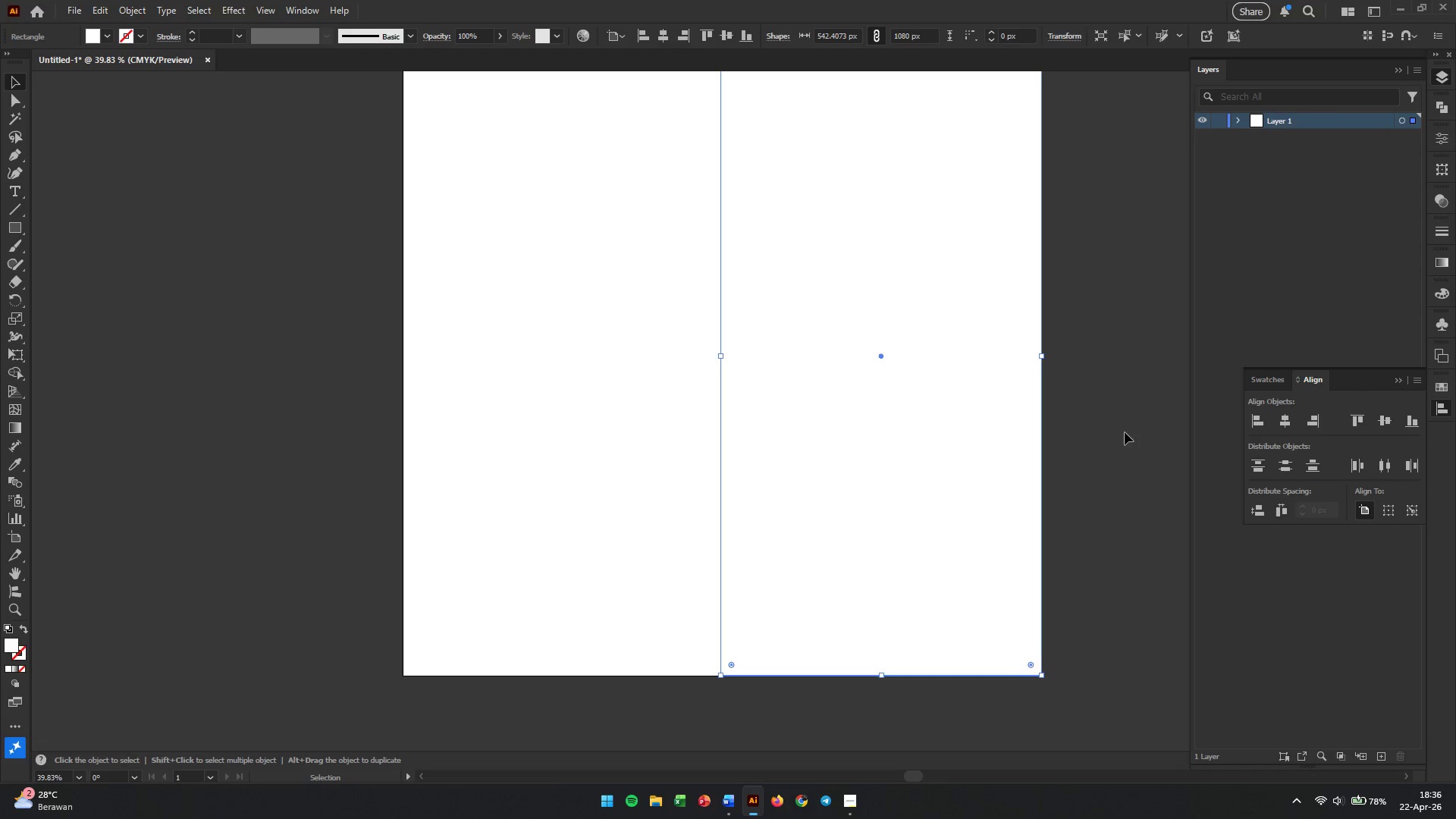 
triple_click([1125, 432])
 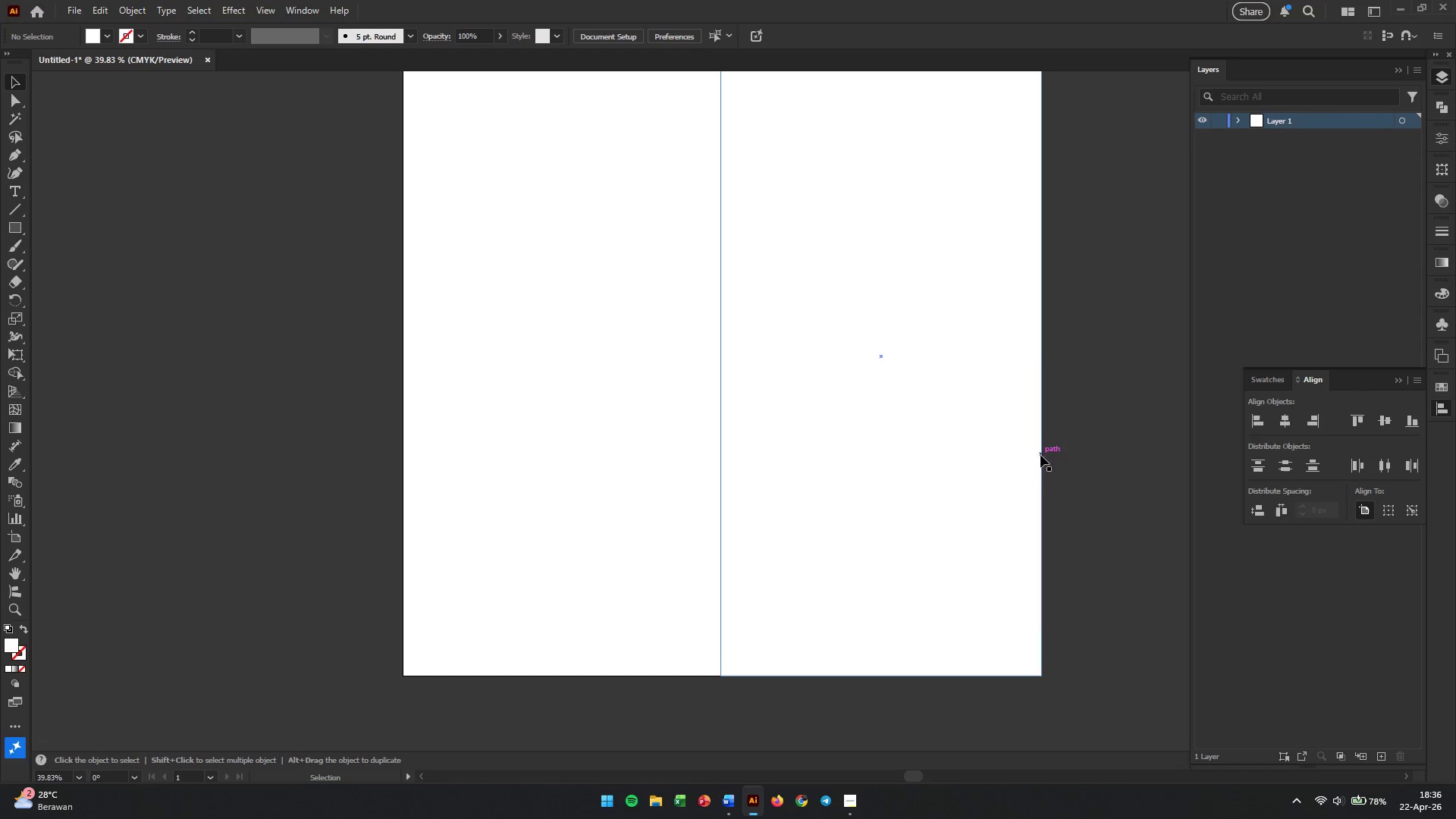 
left_click([1021, 467])
 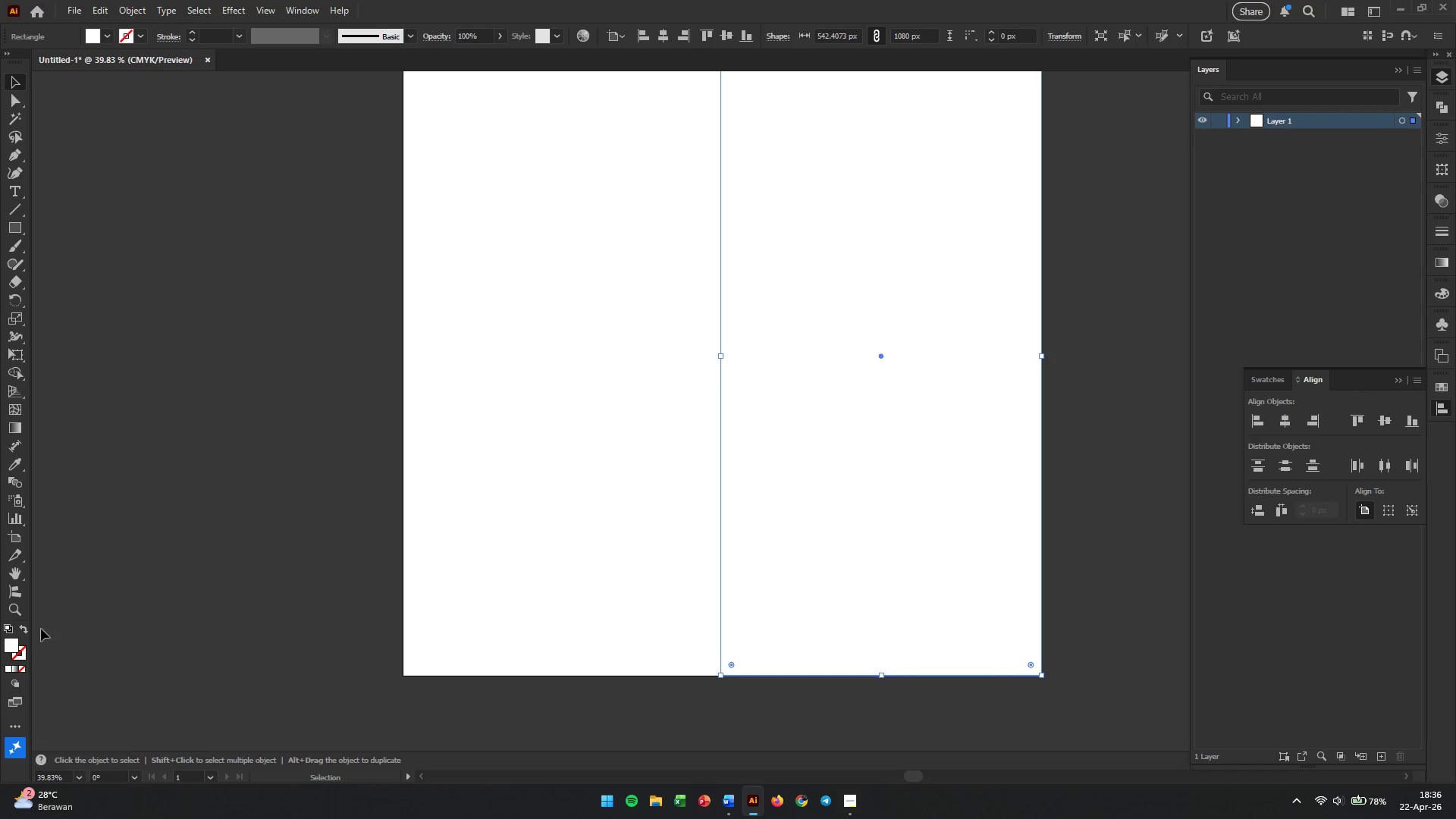 
double_click([8, 648])
 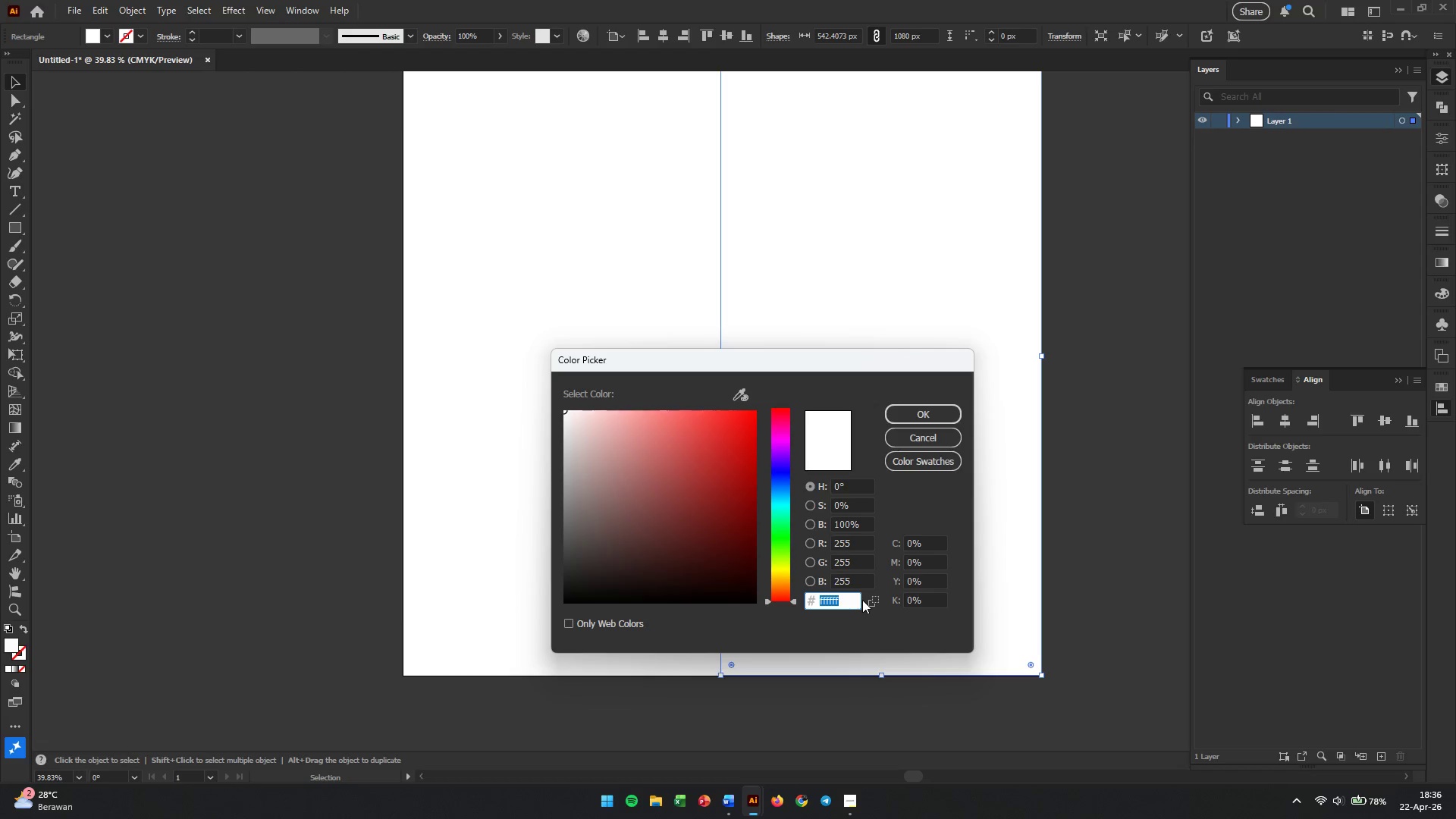 
wait(7.09)
 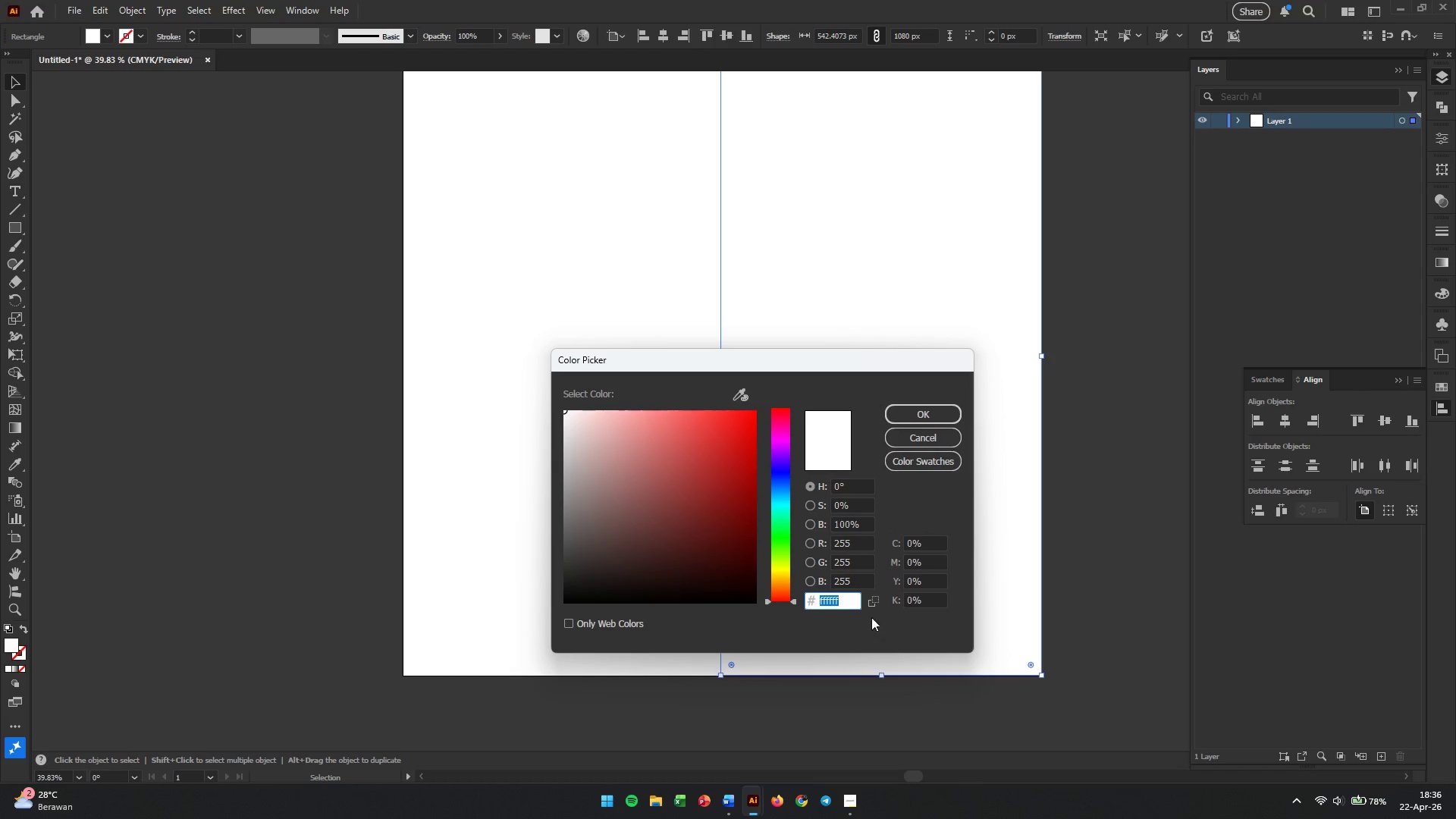 
key(Numpad7)
 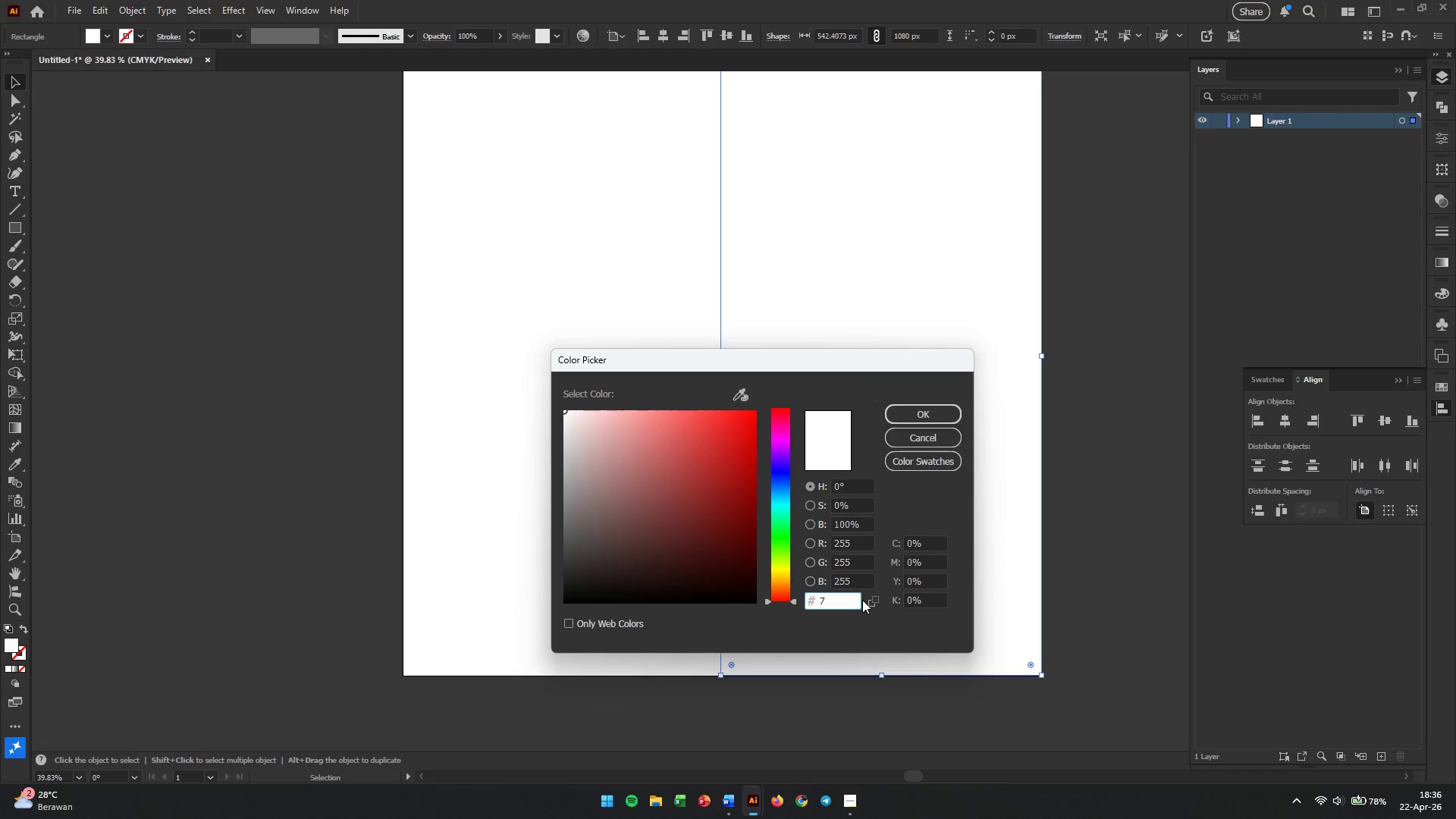 
key(Escape)
 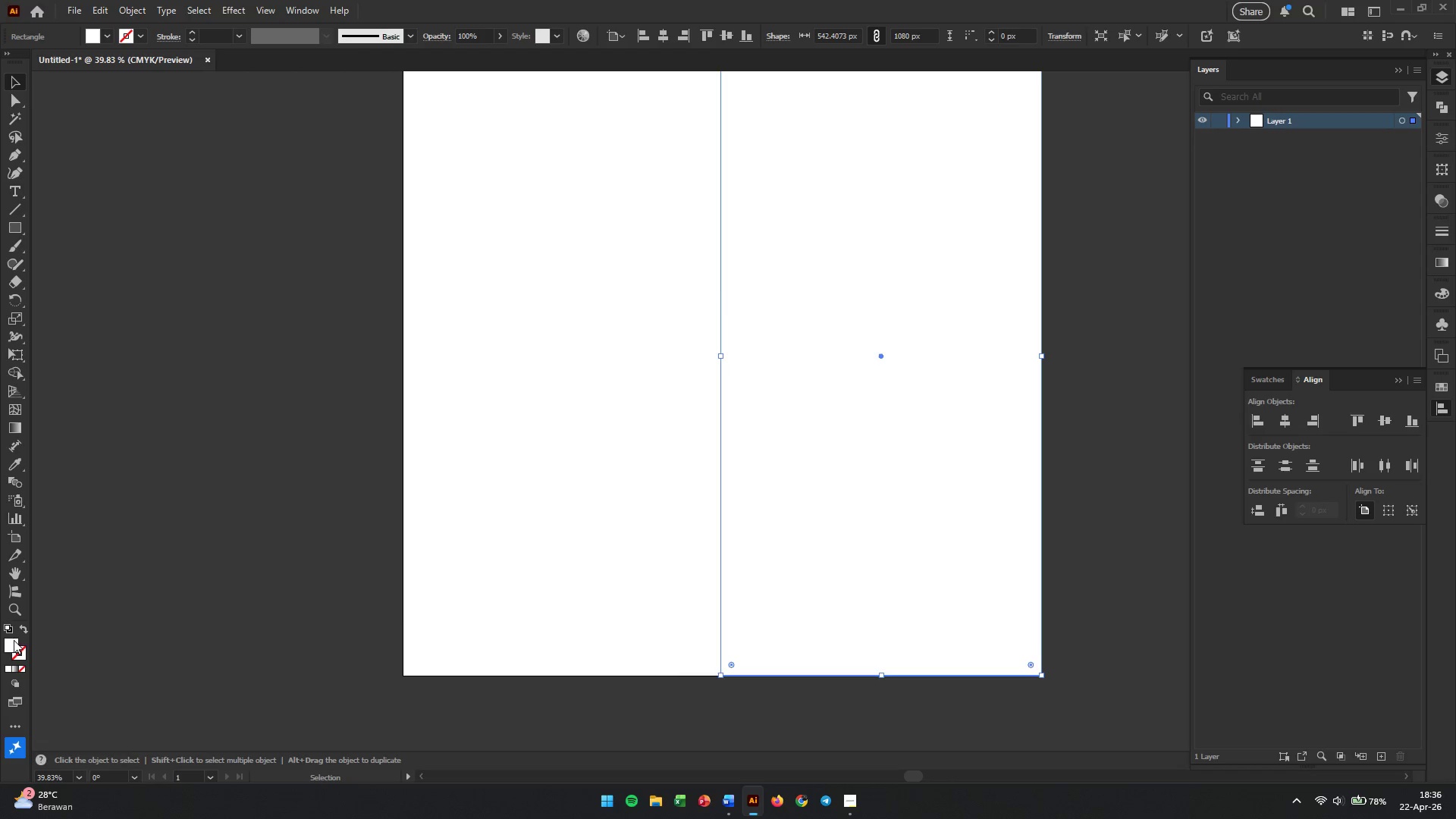 
left_click([16, 639])
 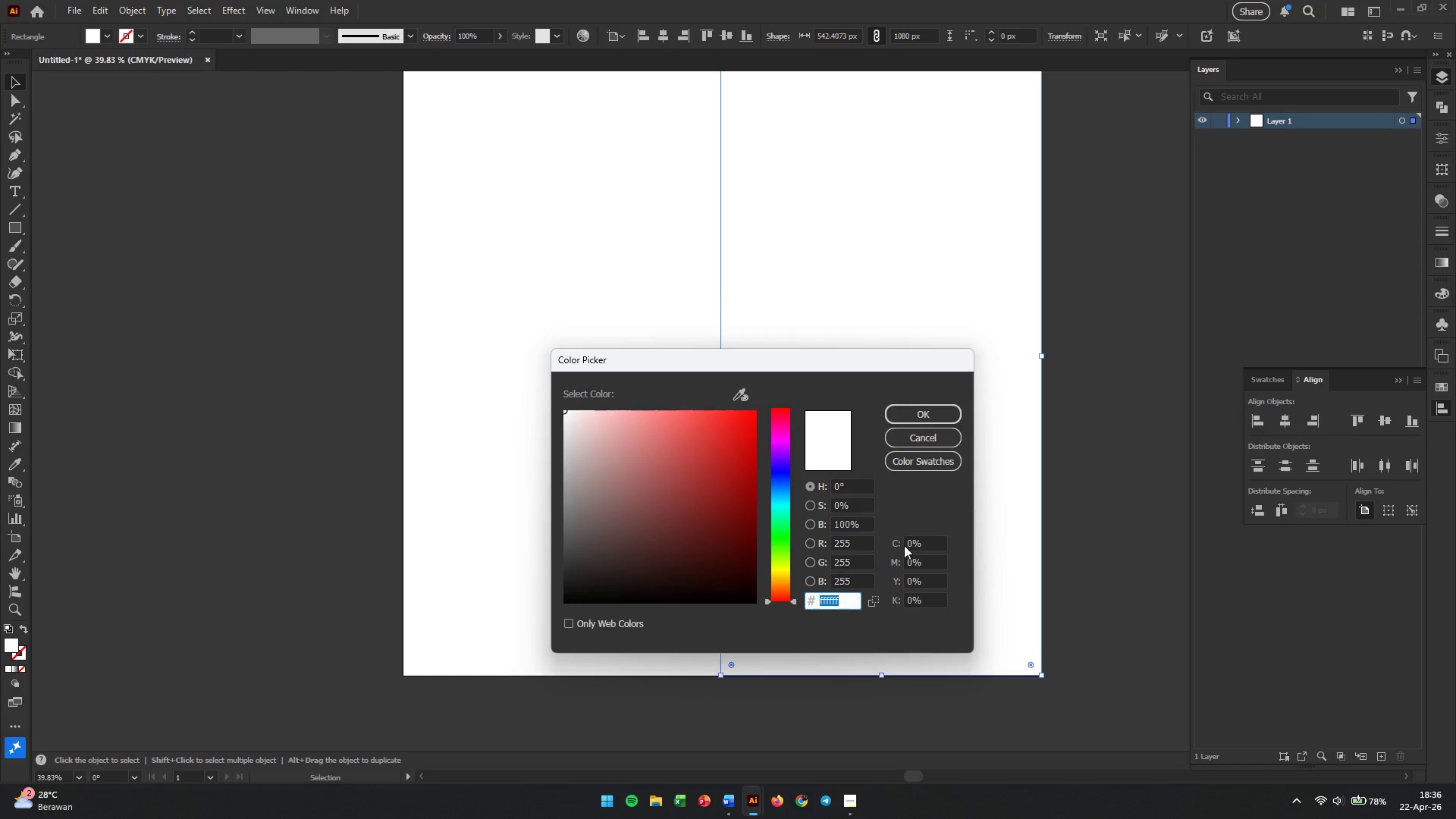 
double_click([913, 544])
 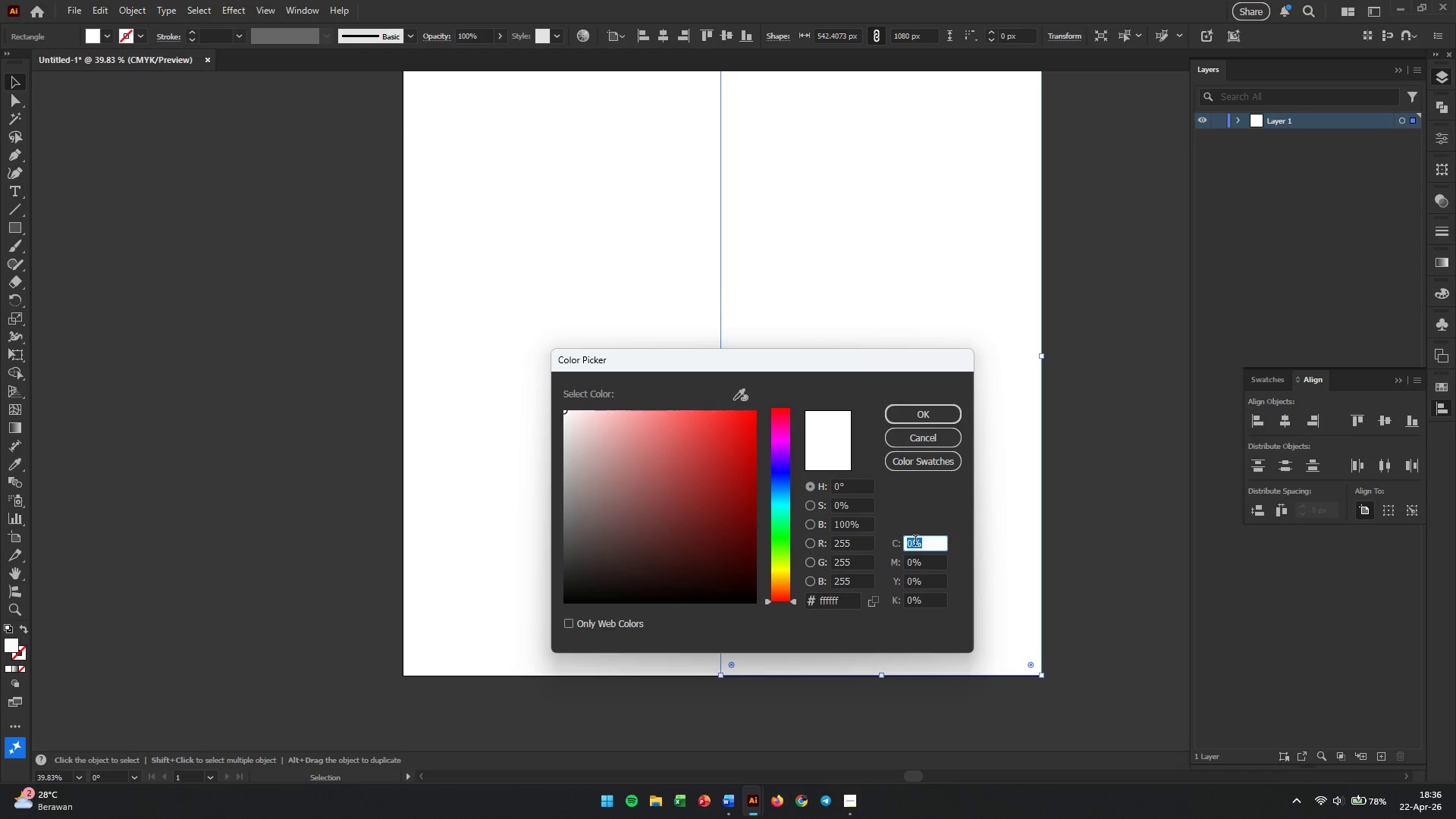 
key(Numpad7)
 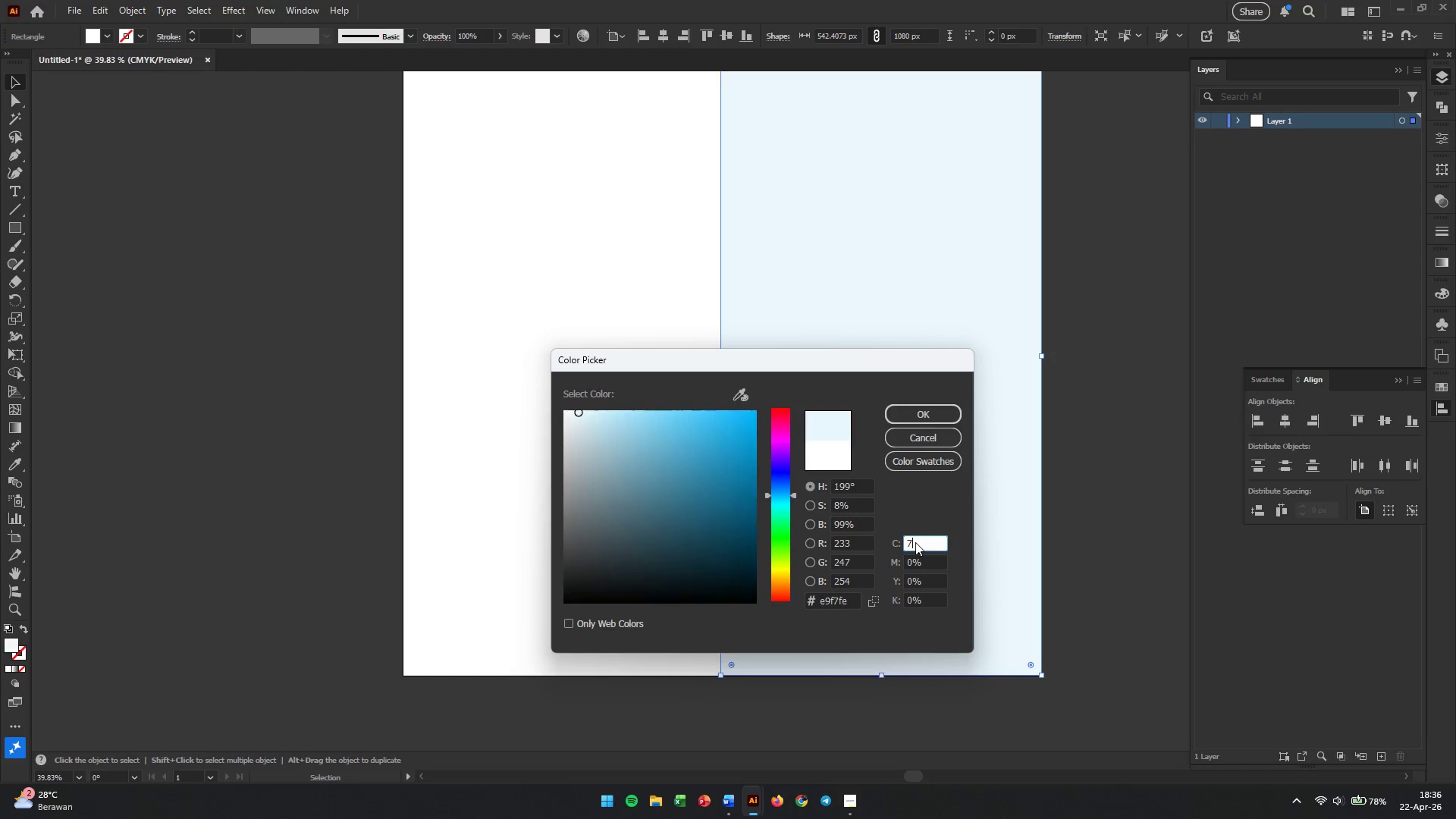 
key(Numpad0)
 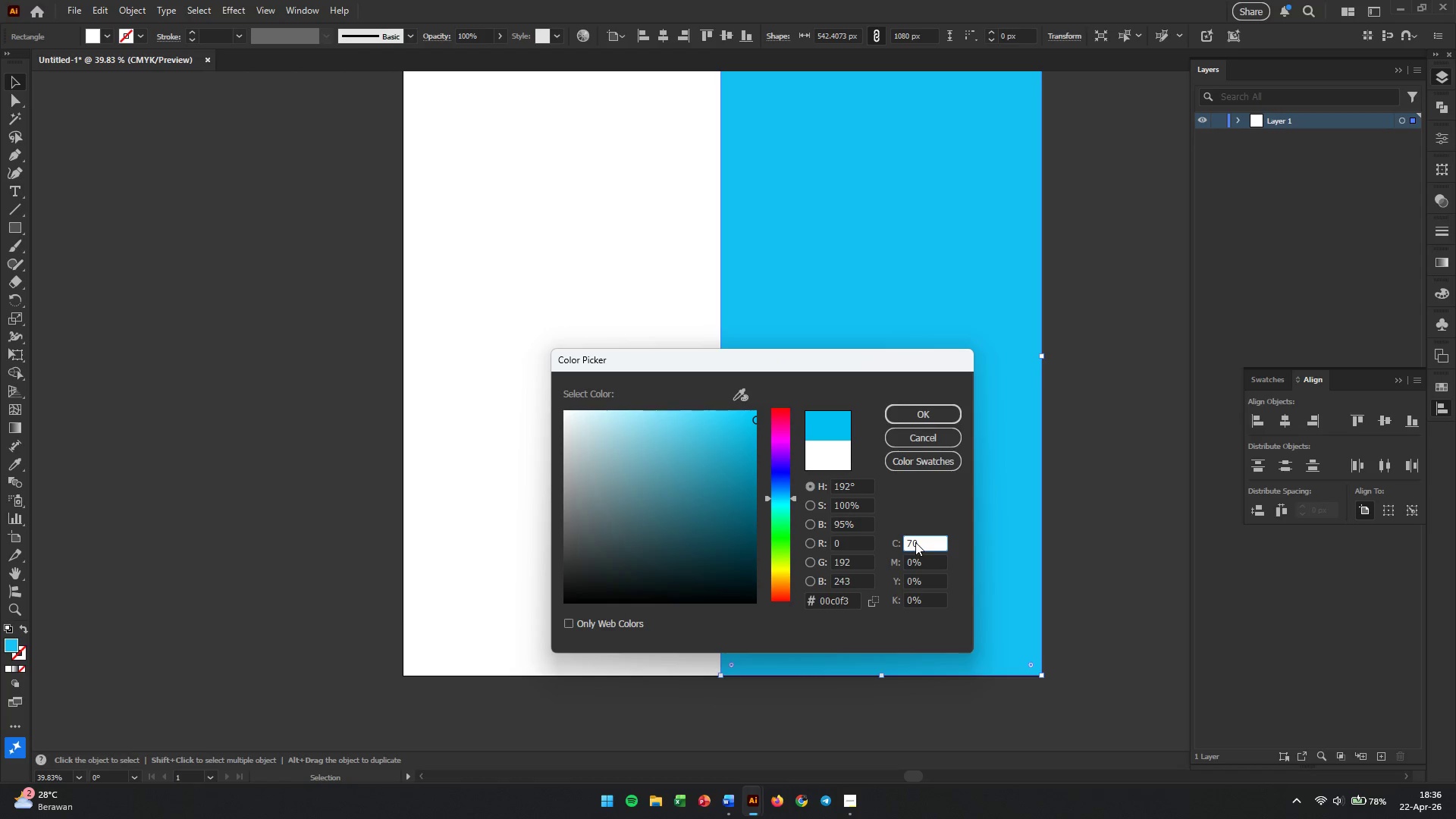 
key(Escape)
 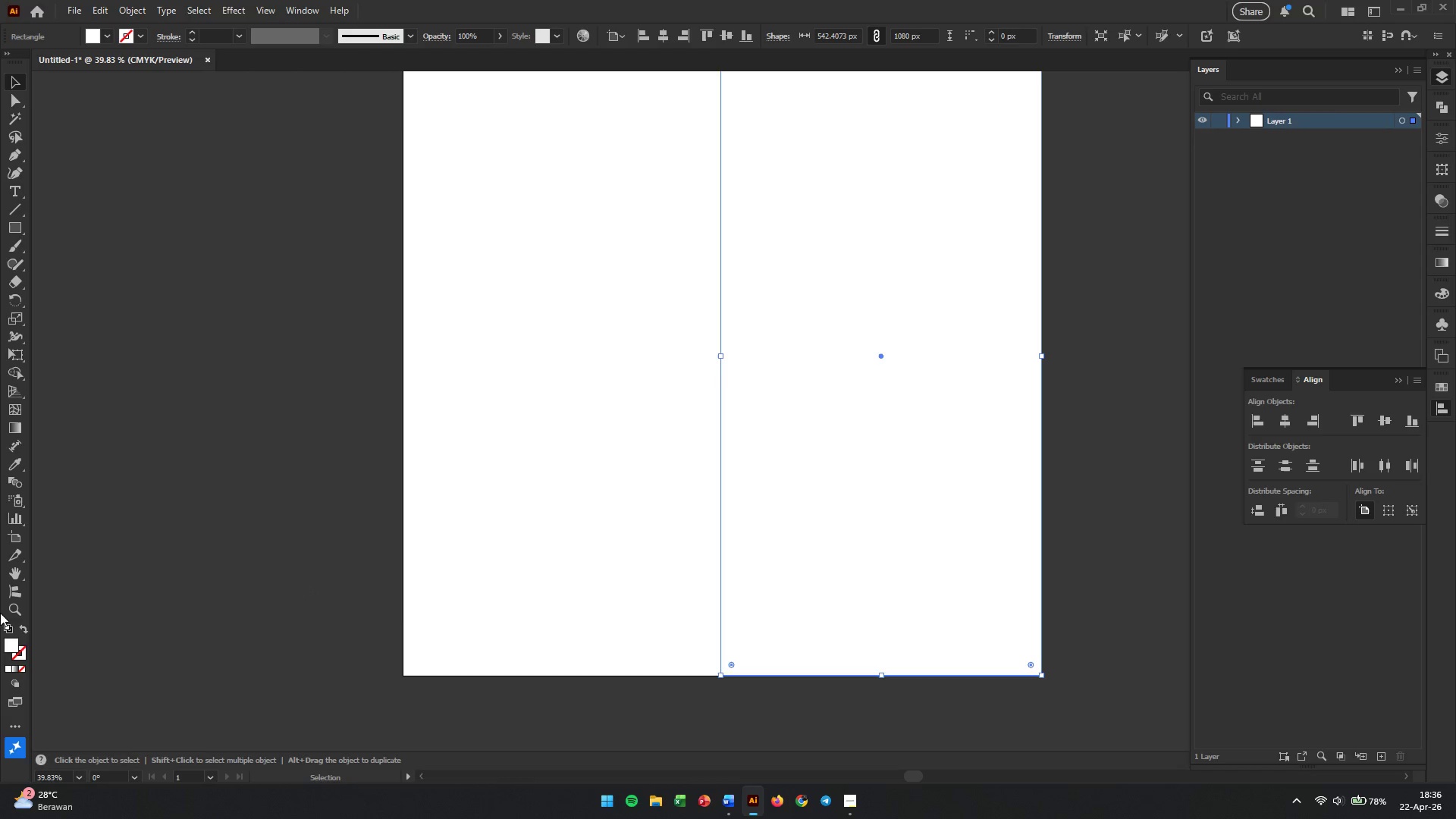 
double_click([11, 645])
 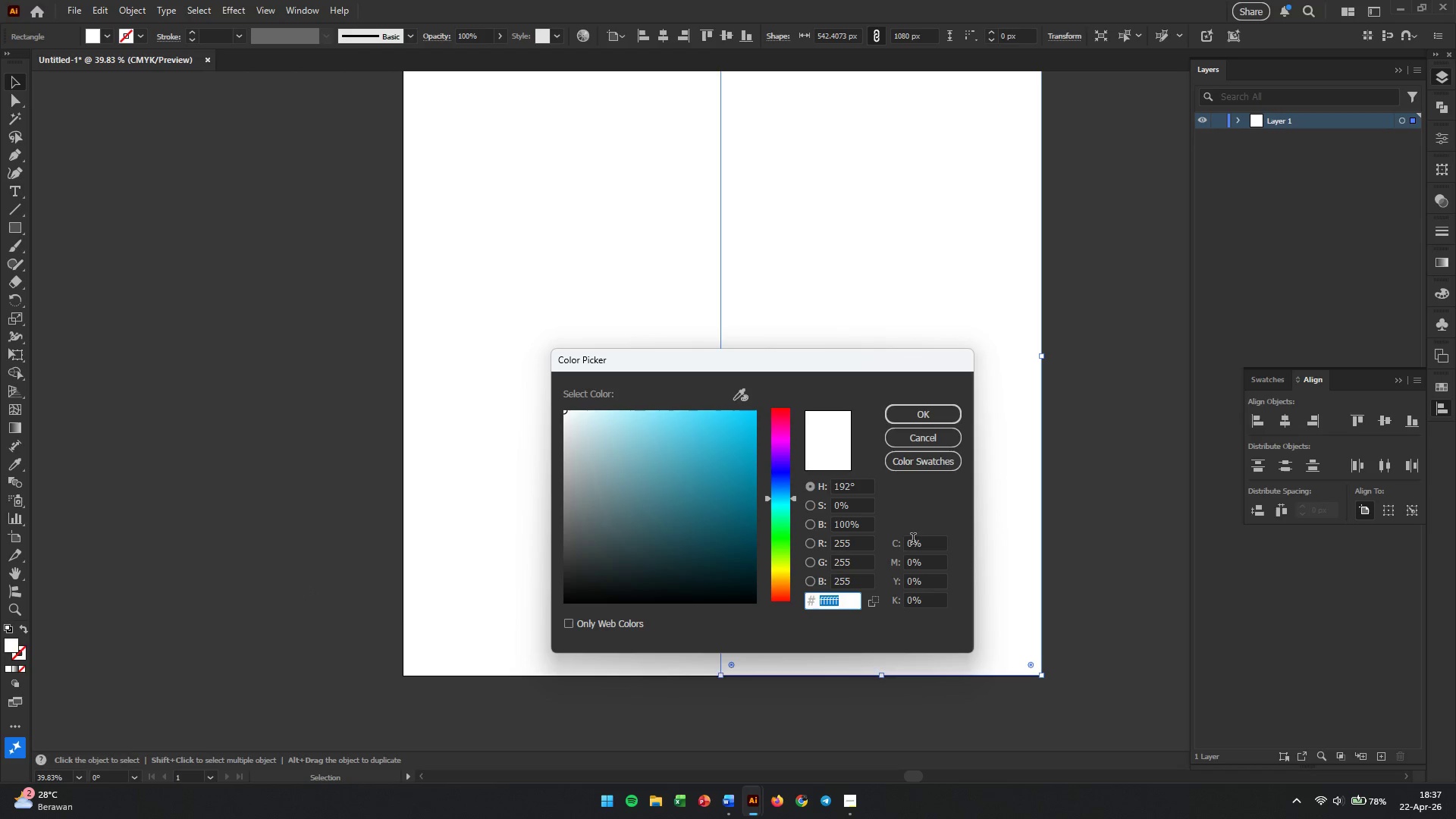 
double_click([915, 539])
 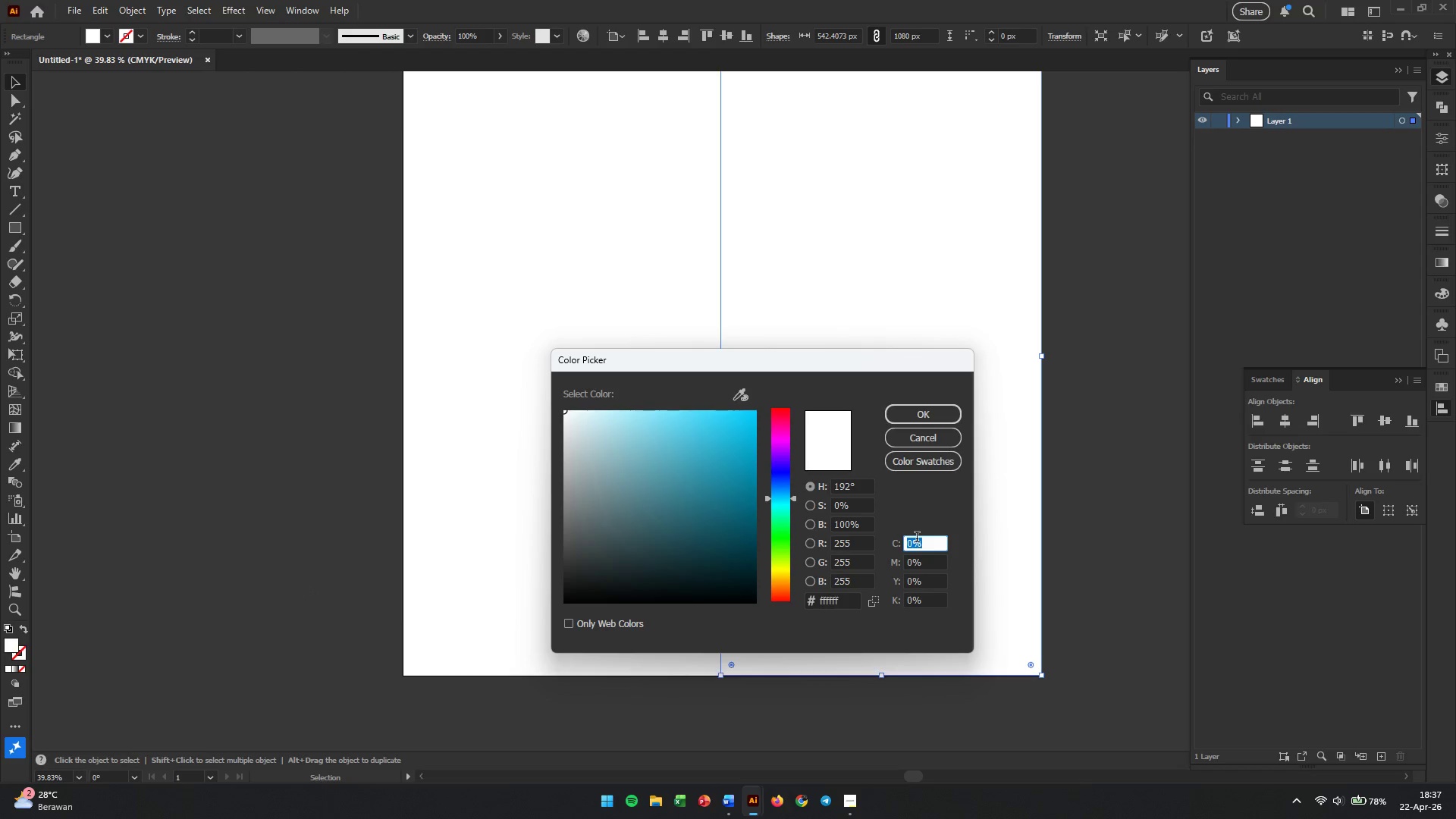 
key(Numpad7)
 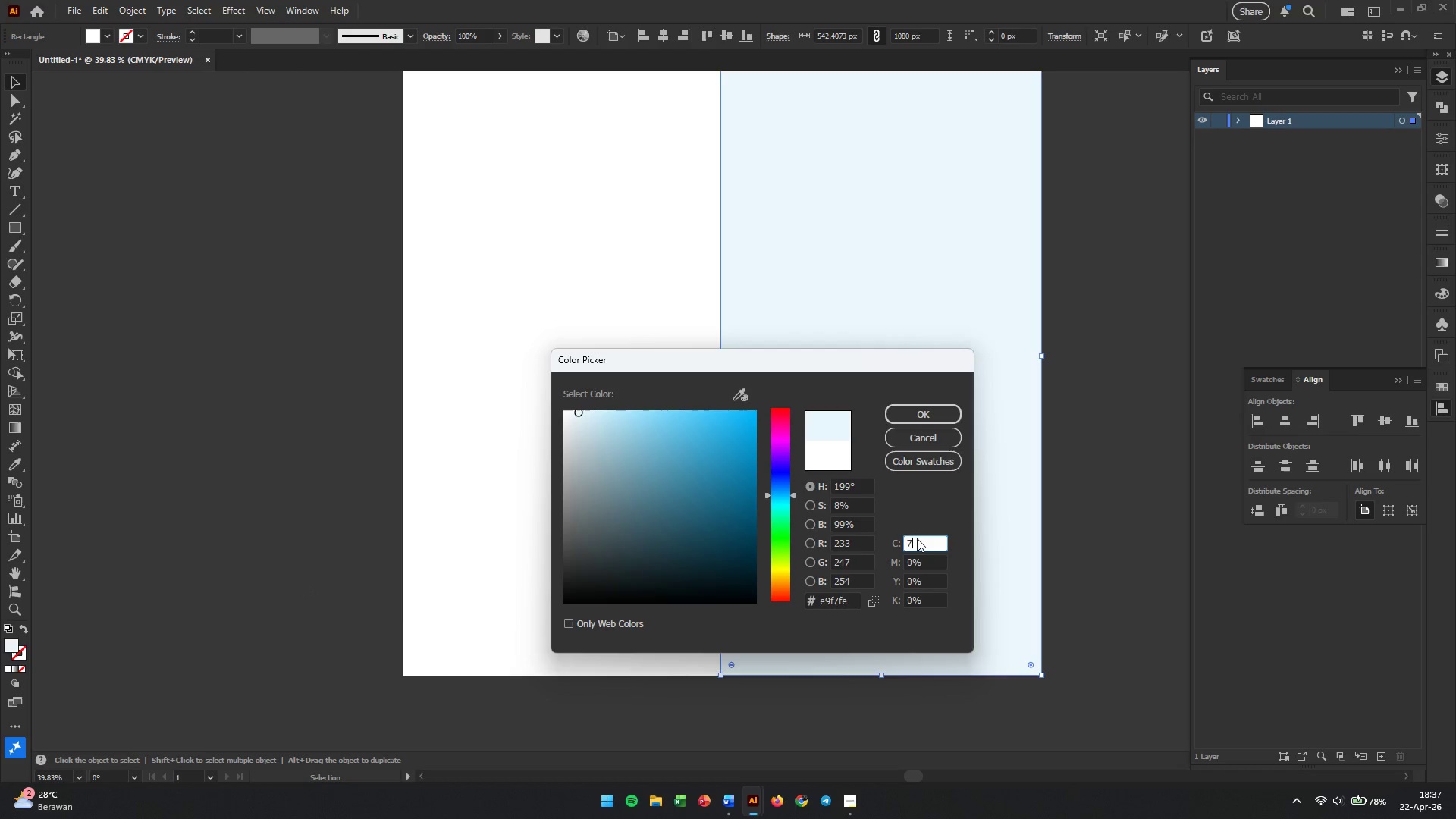 
key(Numpad0)
 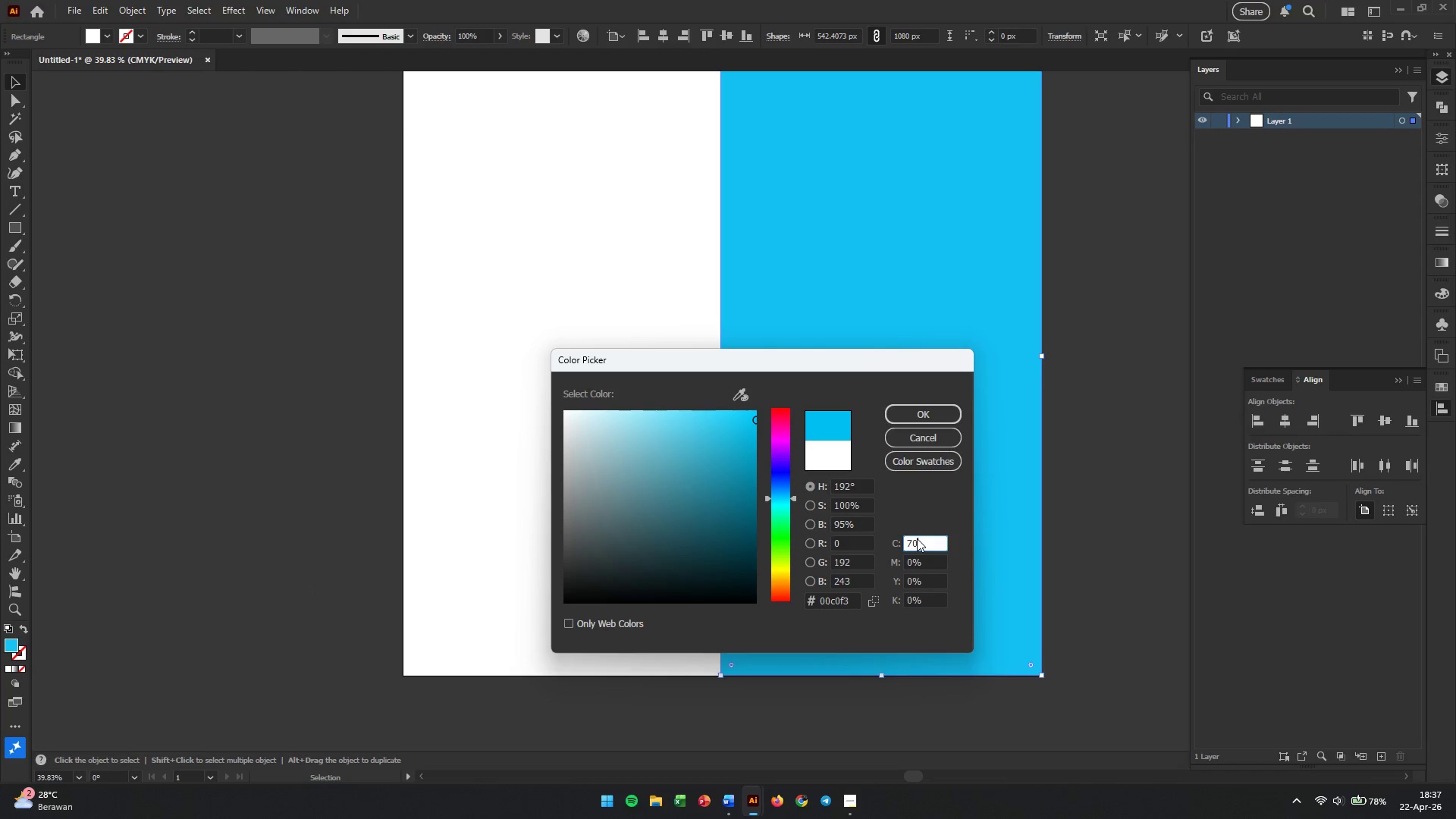 
key(Tab)
 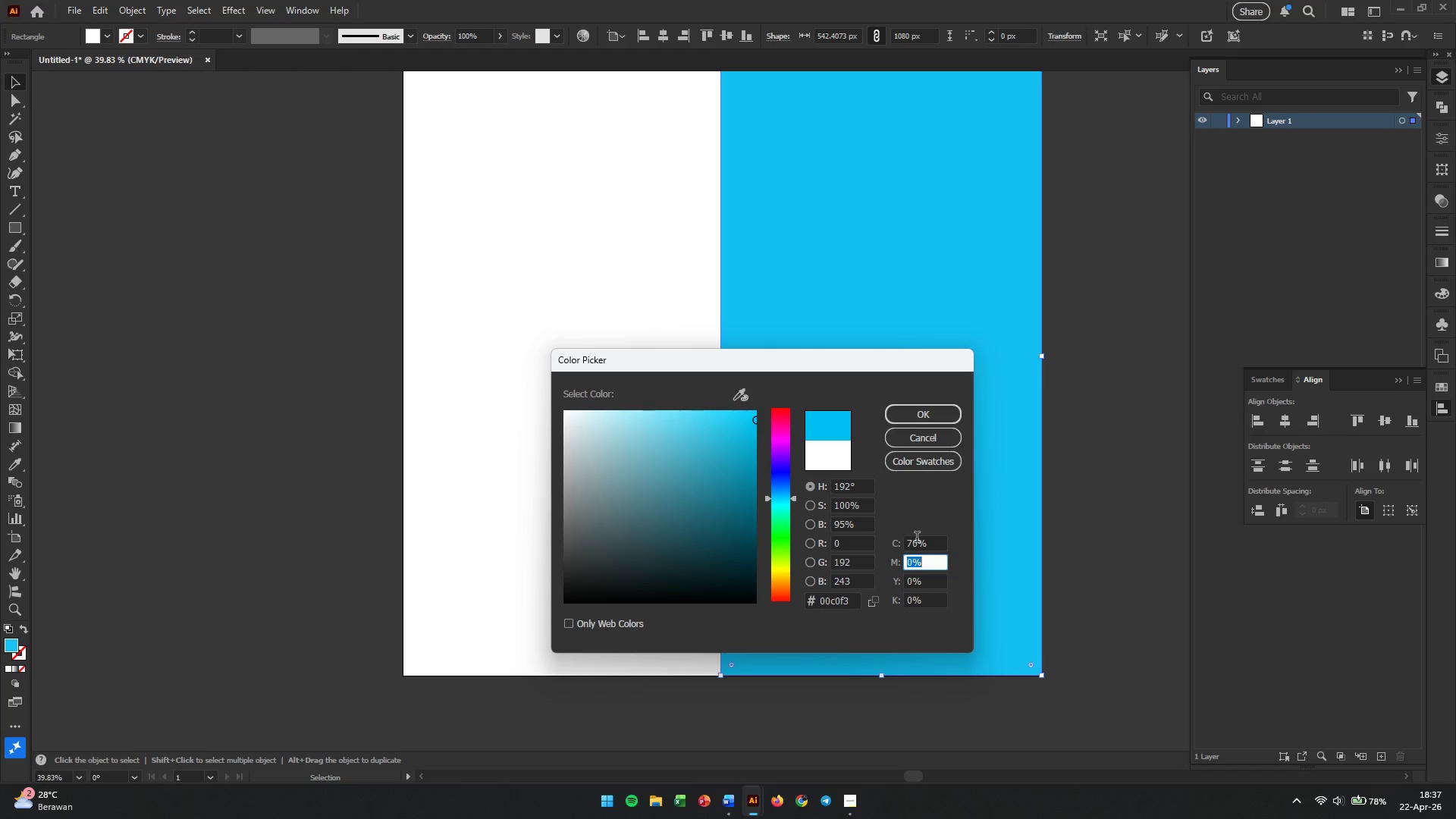 
key(Numpad5)
 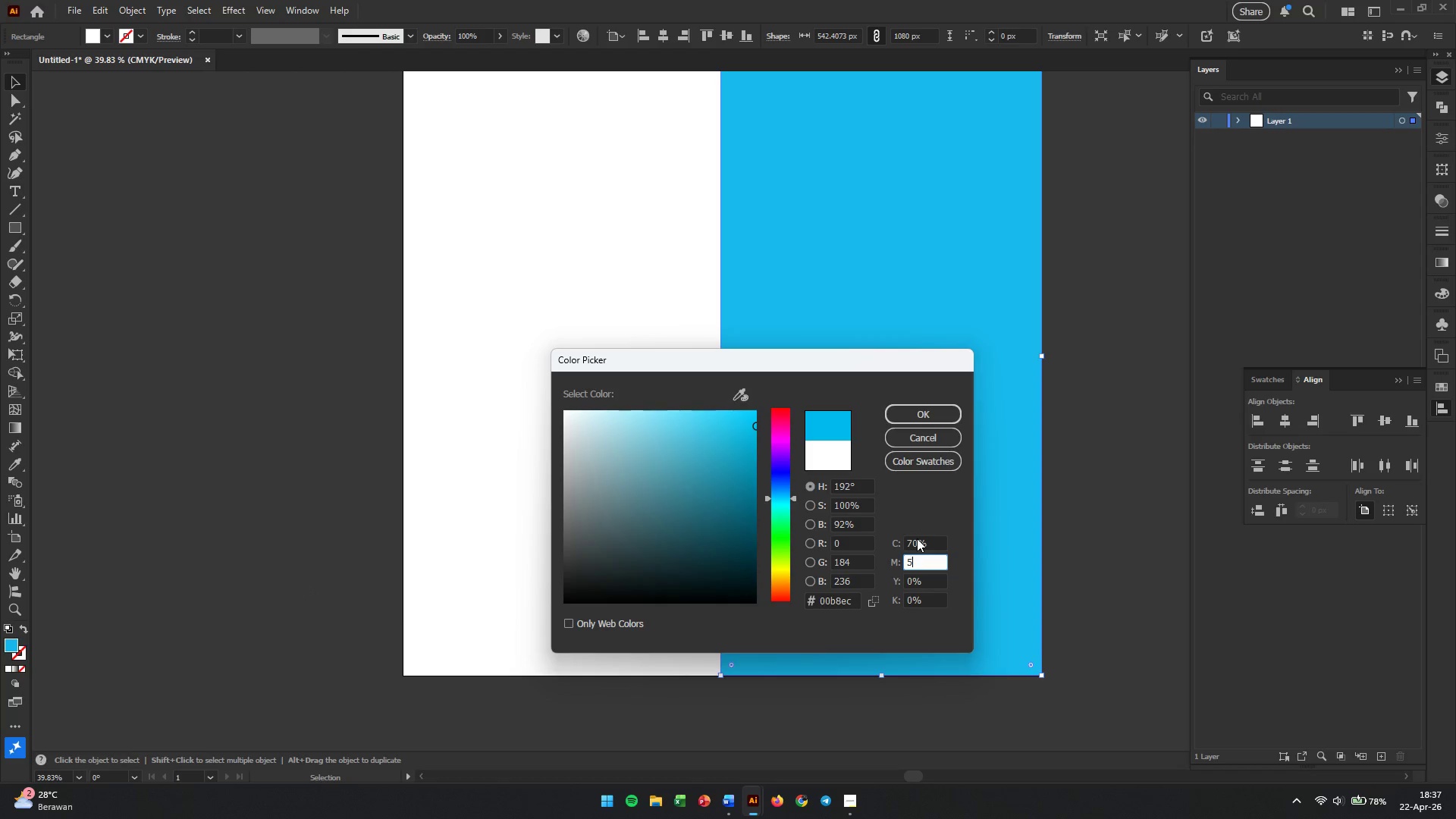 
key(Numpad5)
 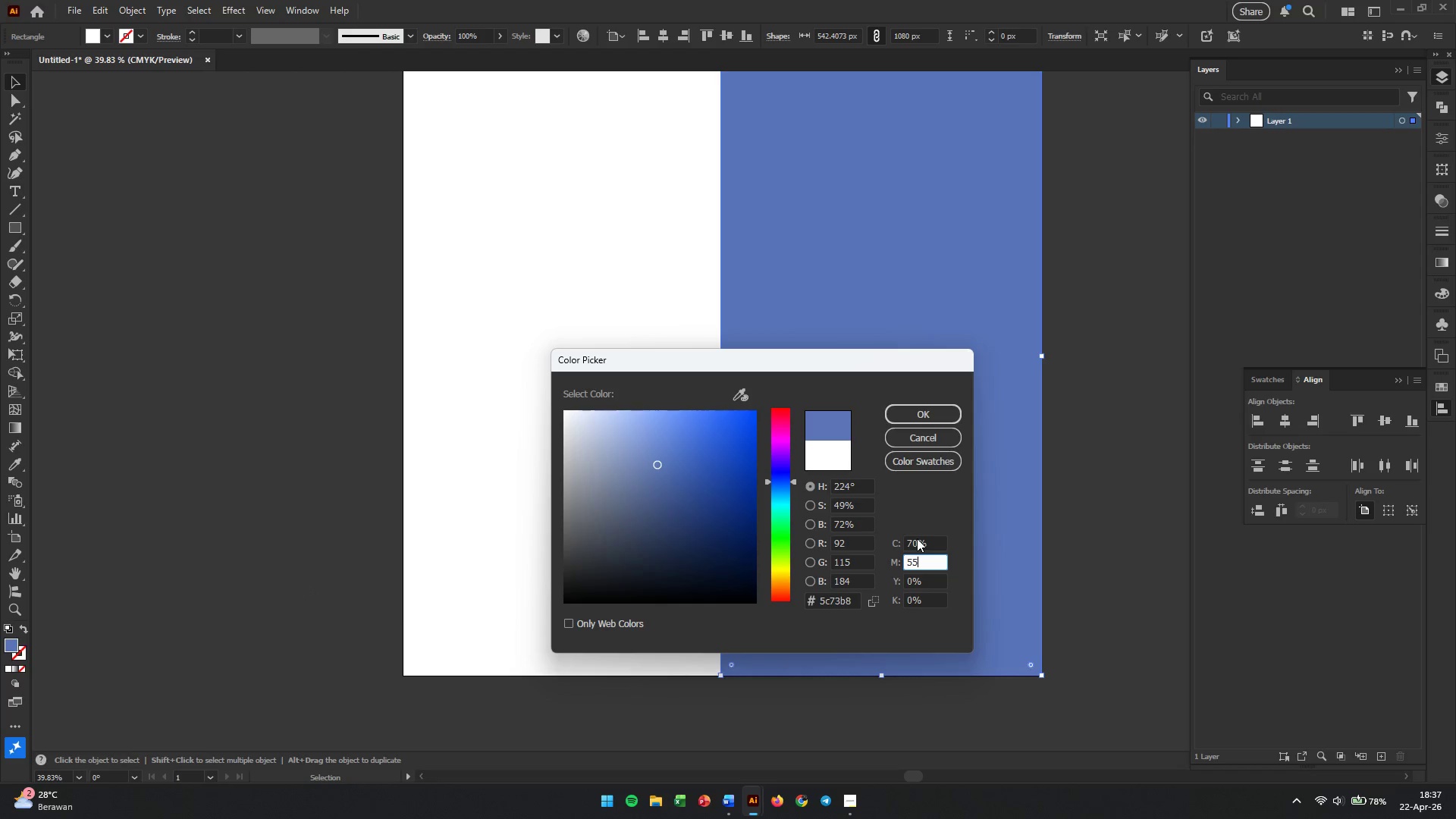 
key(Tab)
 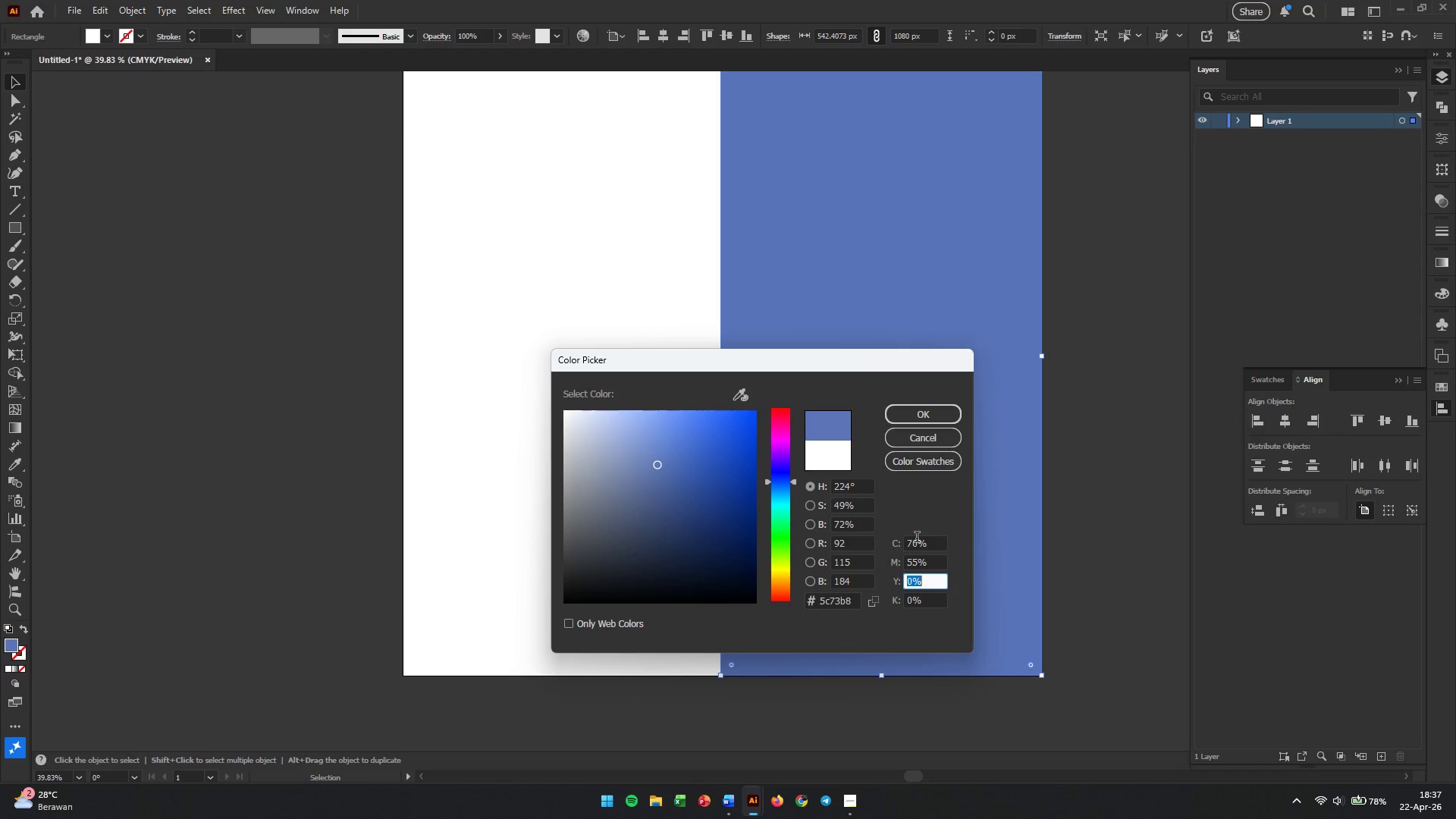 
key(Numpad6)
 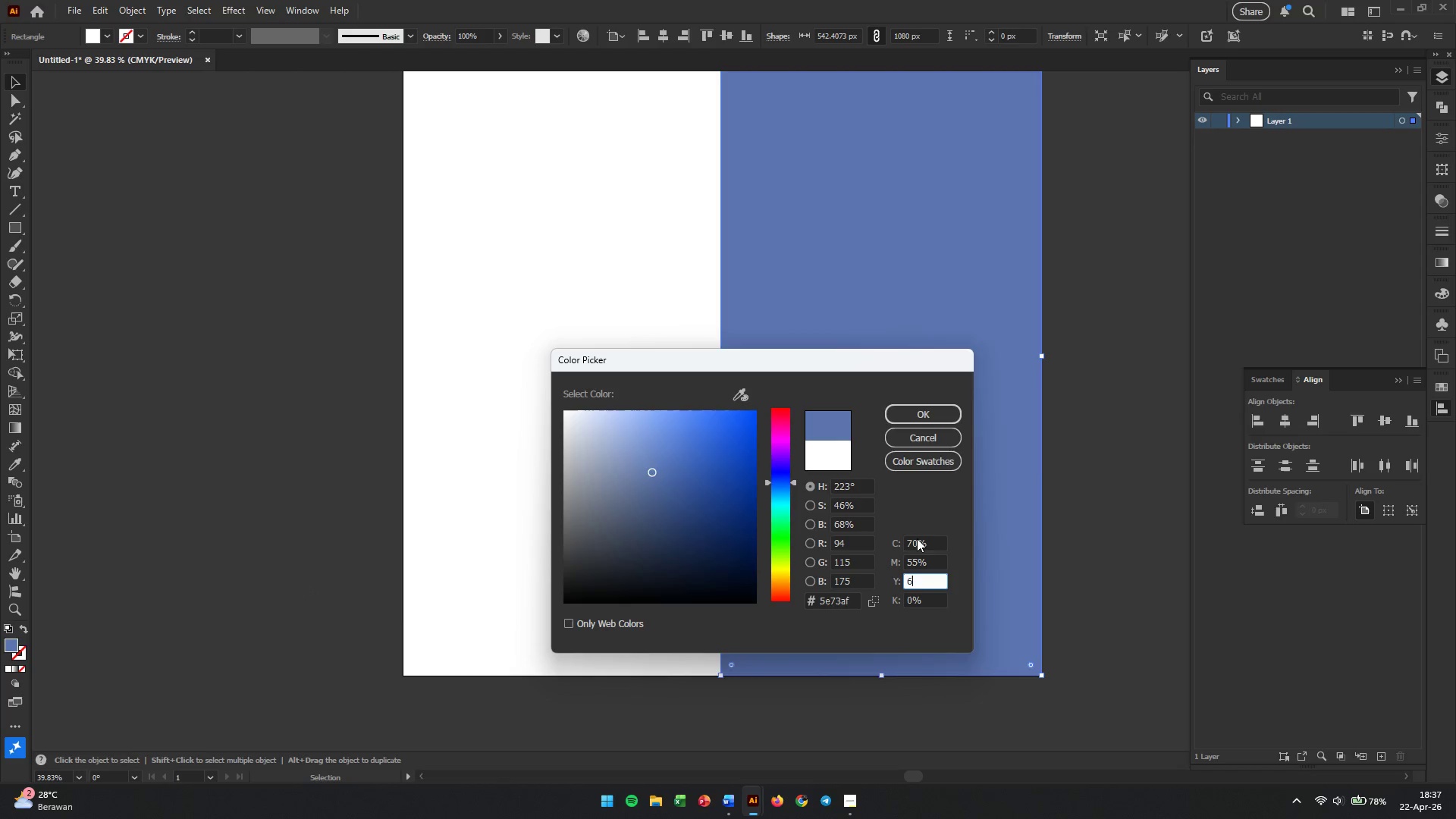 
key(Numpad0)
 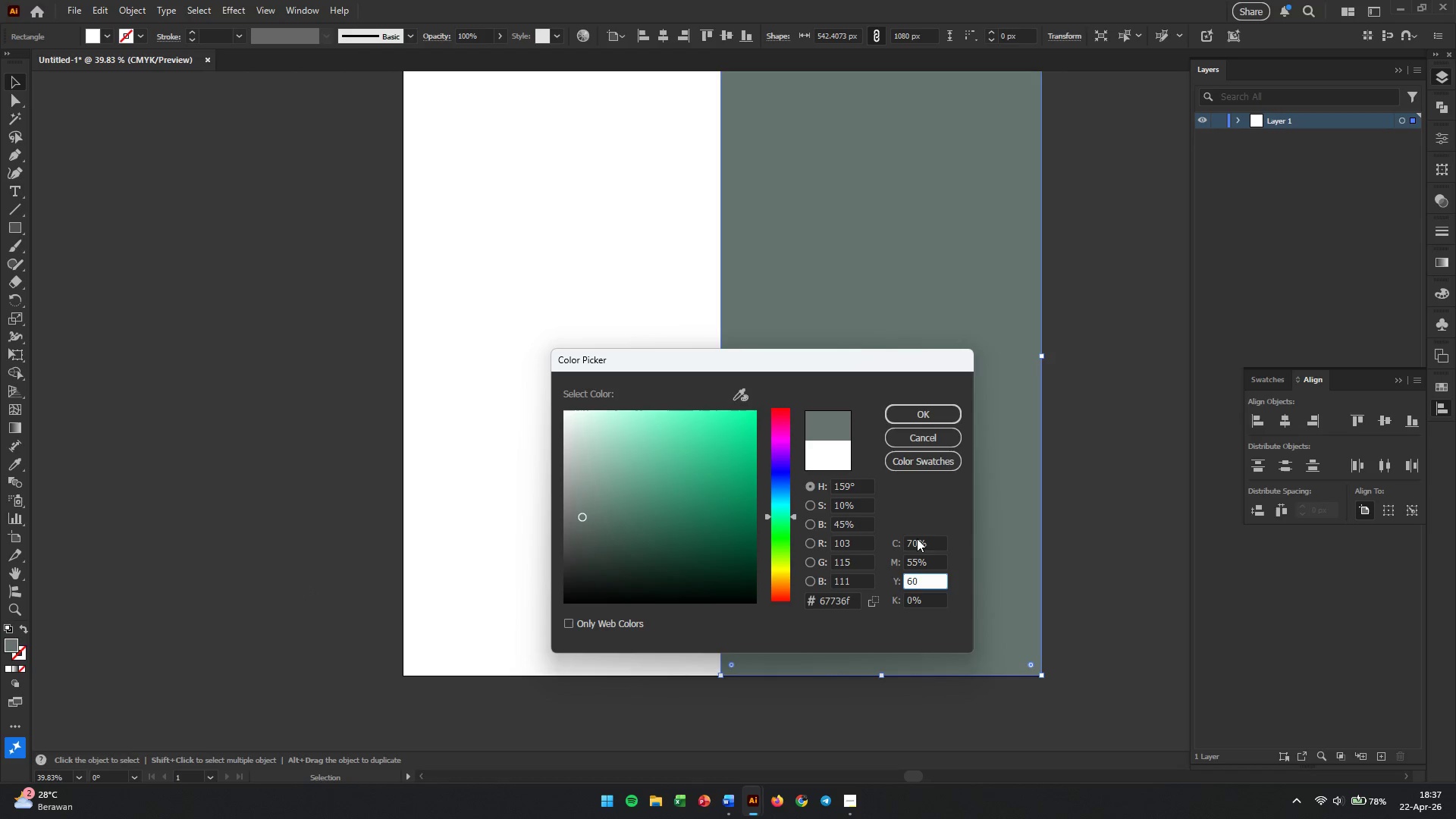 
key(Tab)
 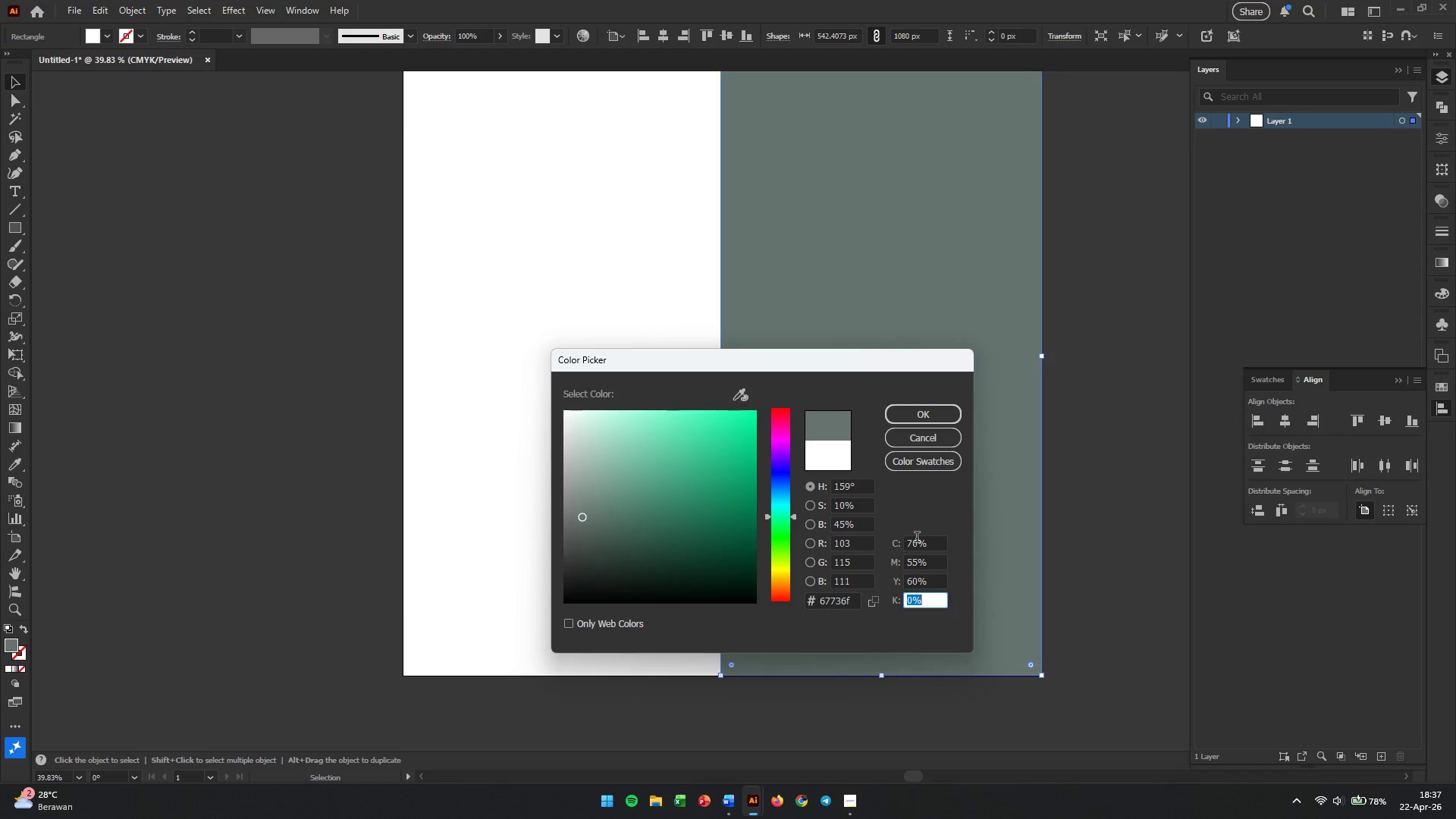 
key(Numpad6)
 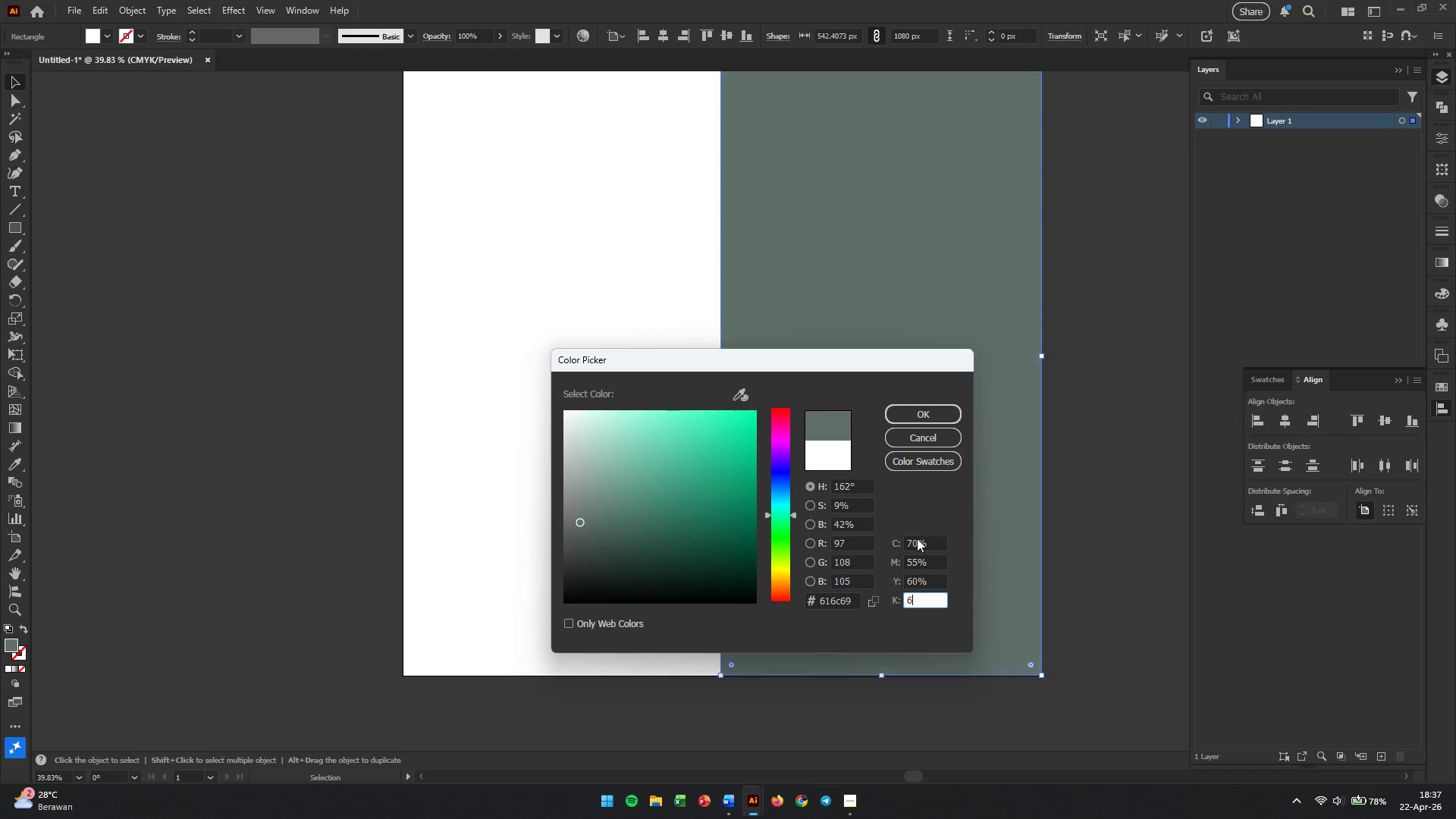 
key(Numpad5)
 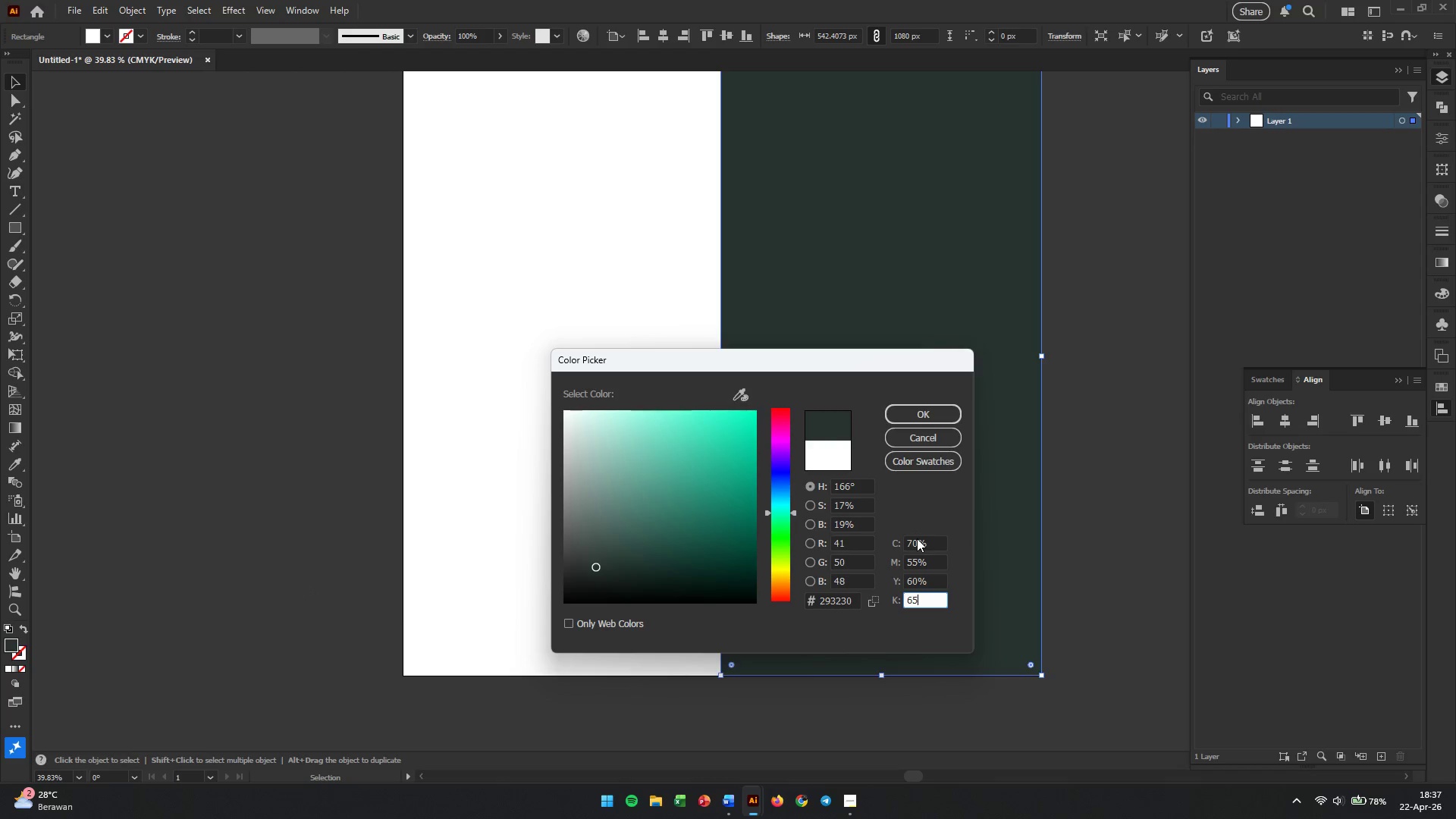 
key(Enter)
 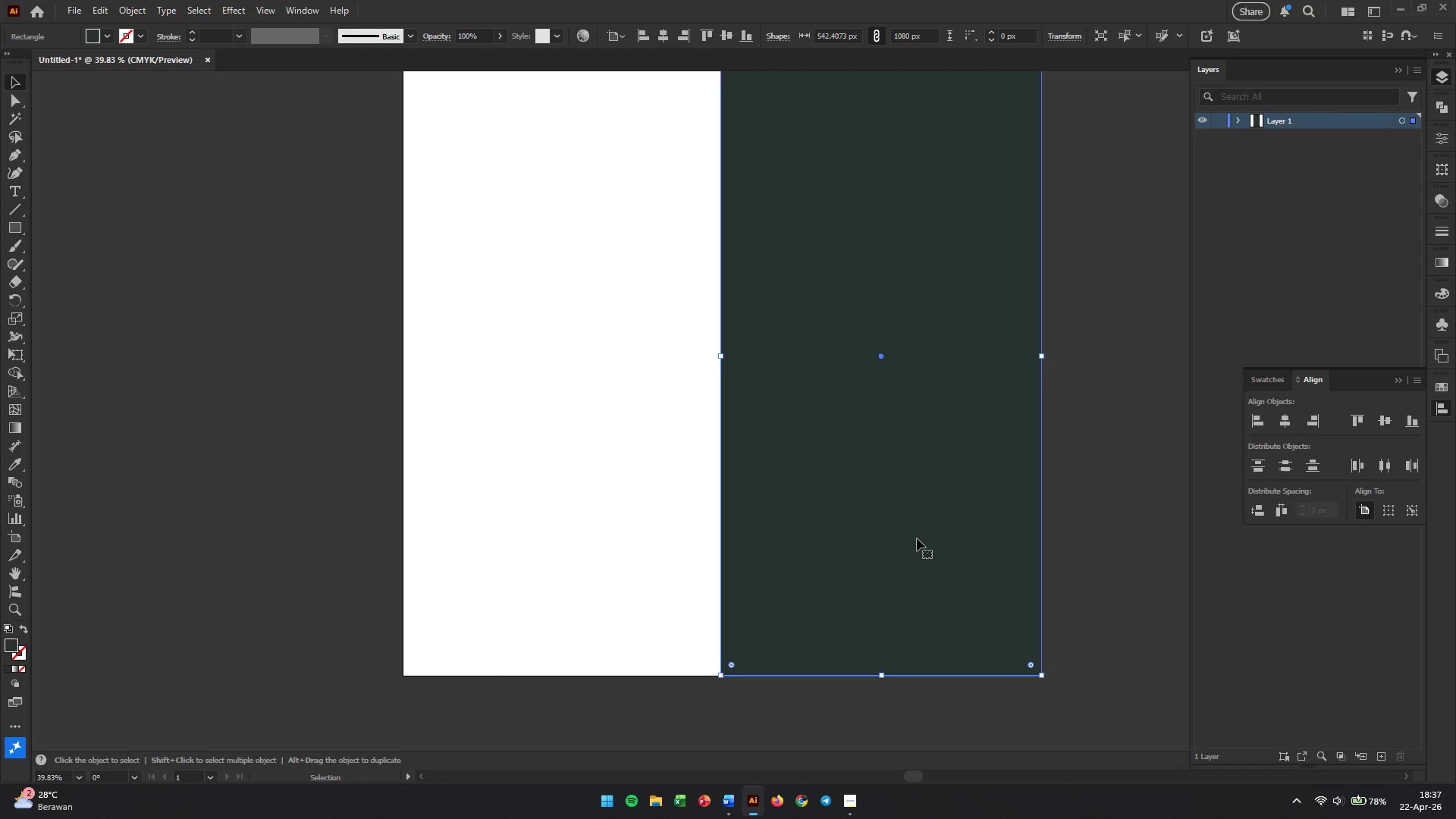 
wait(5.58)
 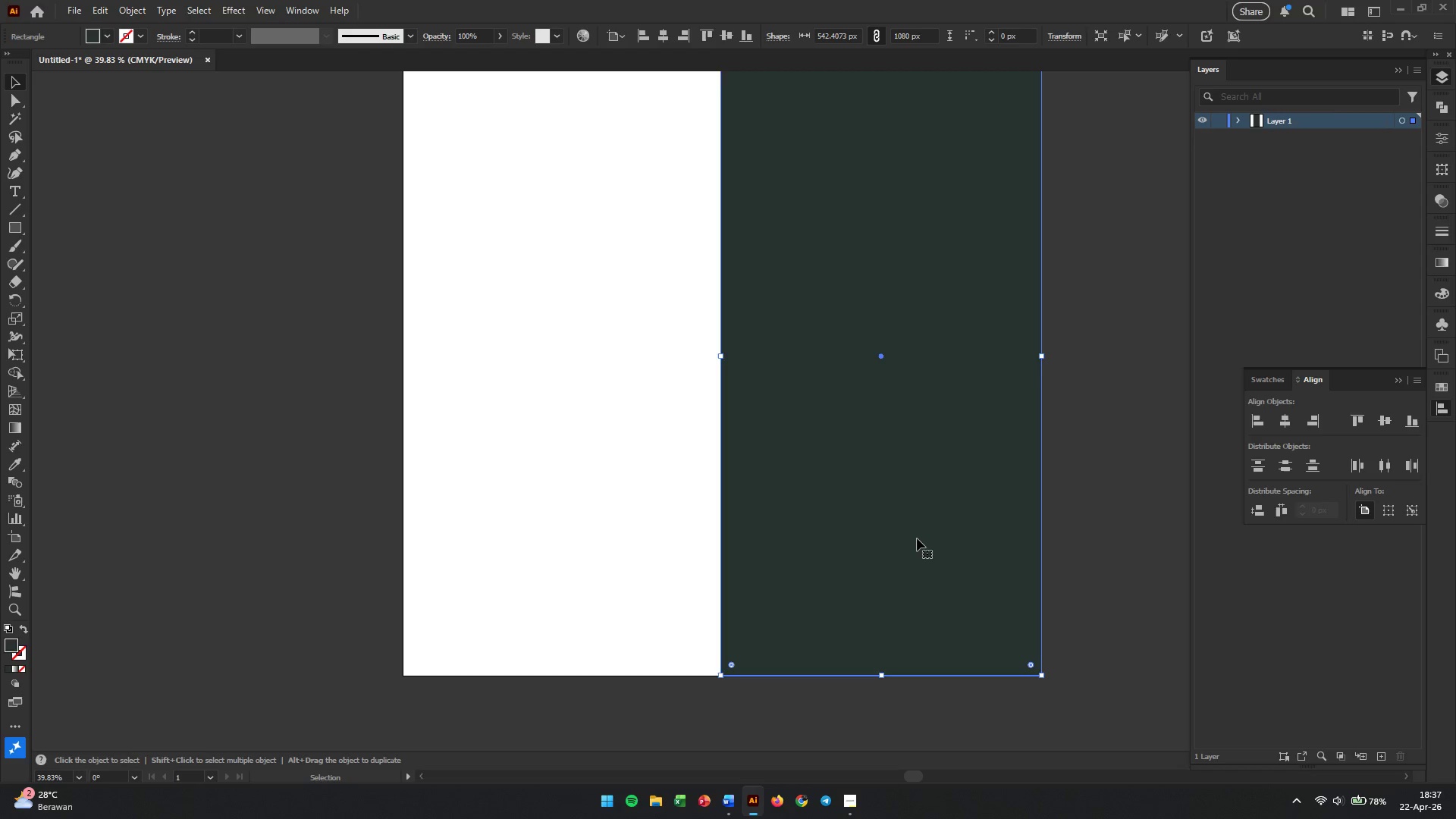 
left_click([1440, 391])
 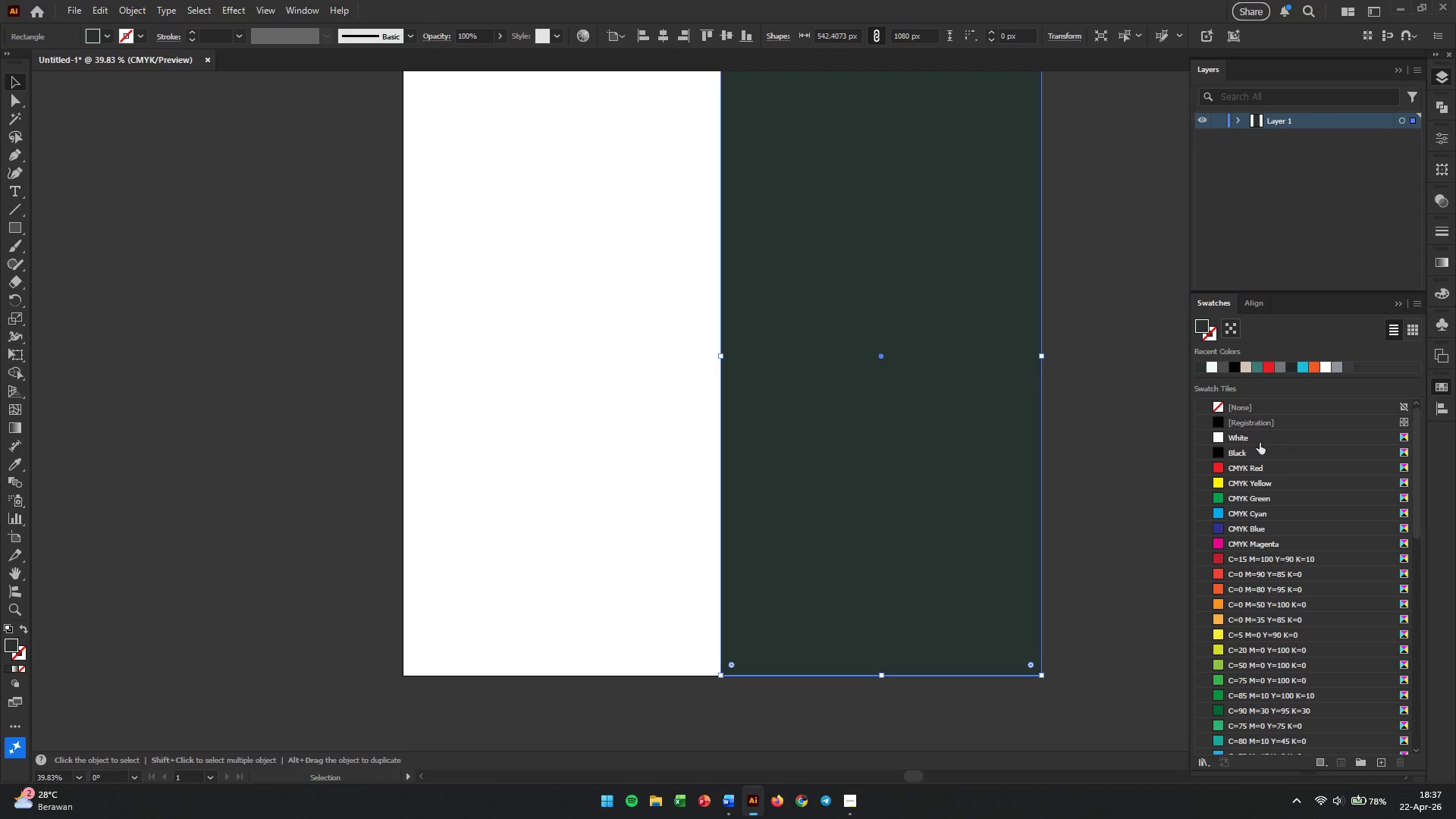 
left_click([1250, 464])
 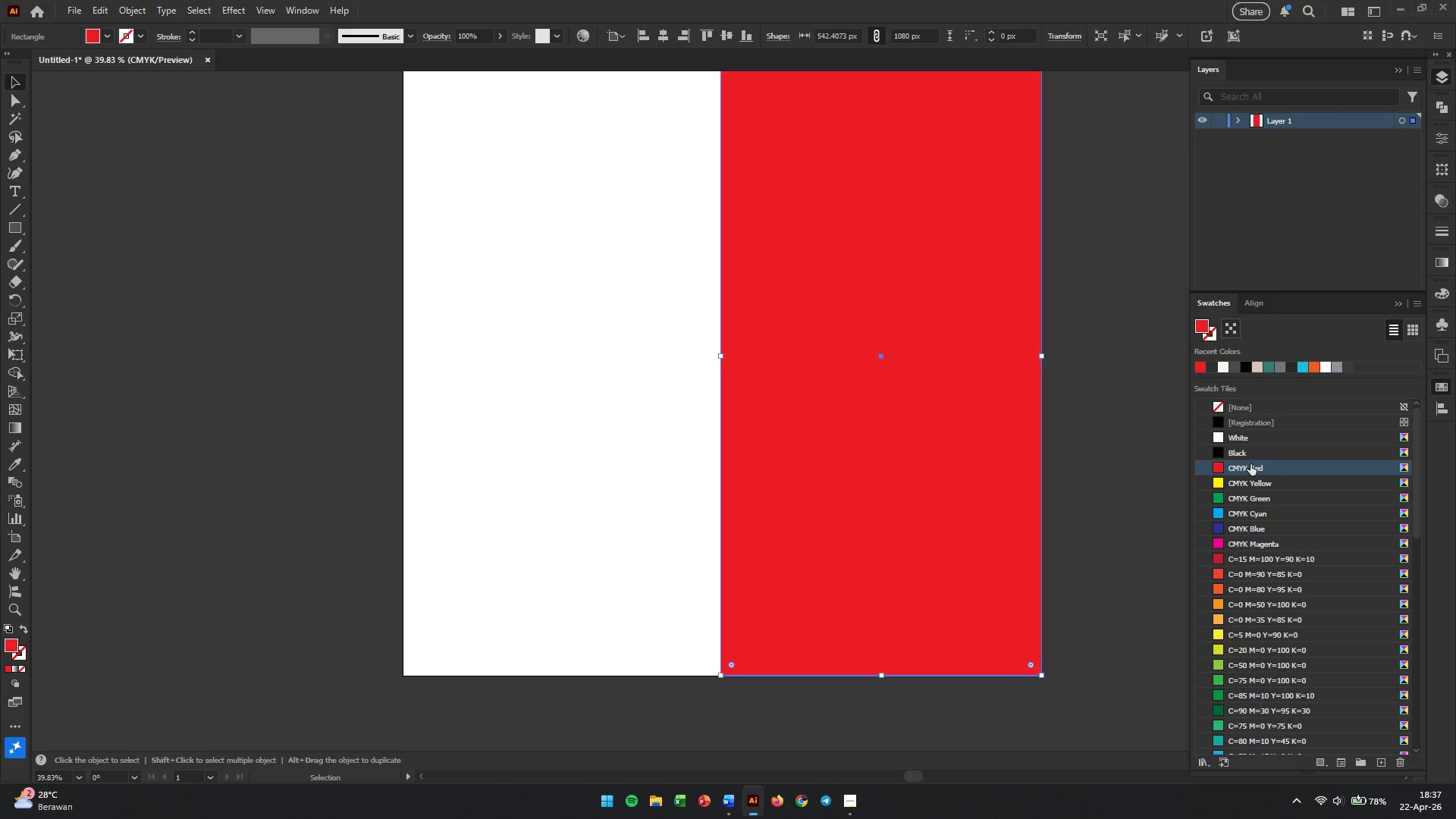 
scroll: coordinate [1271, 593], scroll_direction: down, amount: 22.0
 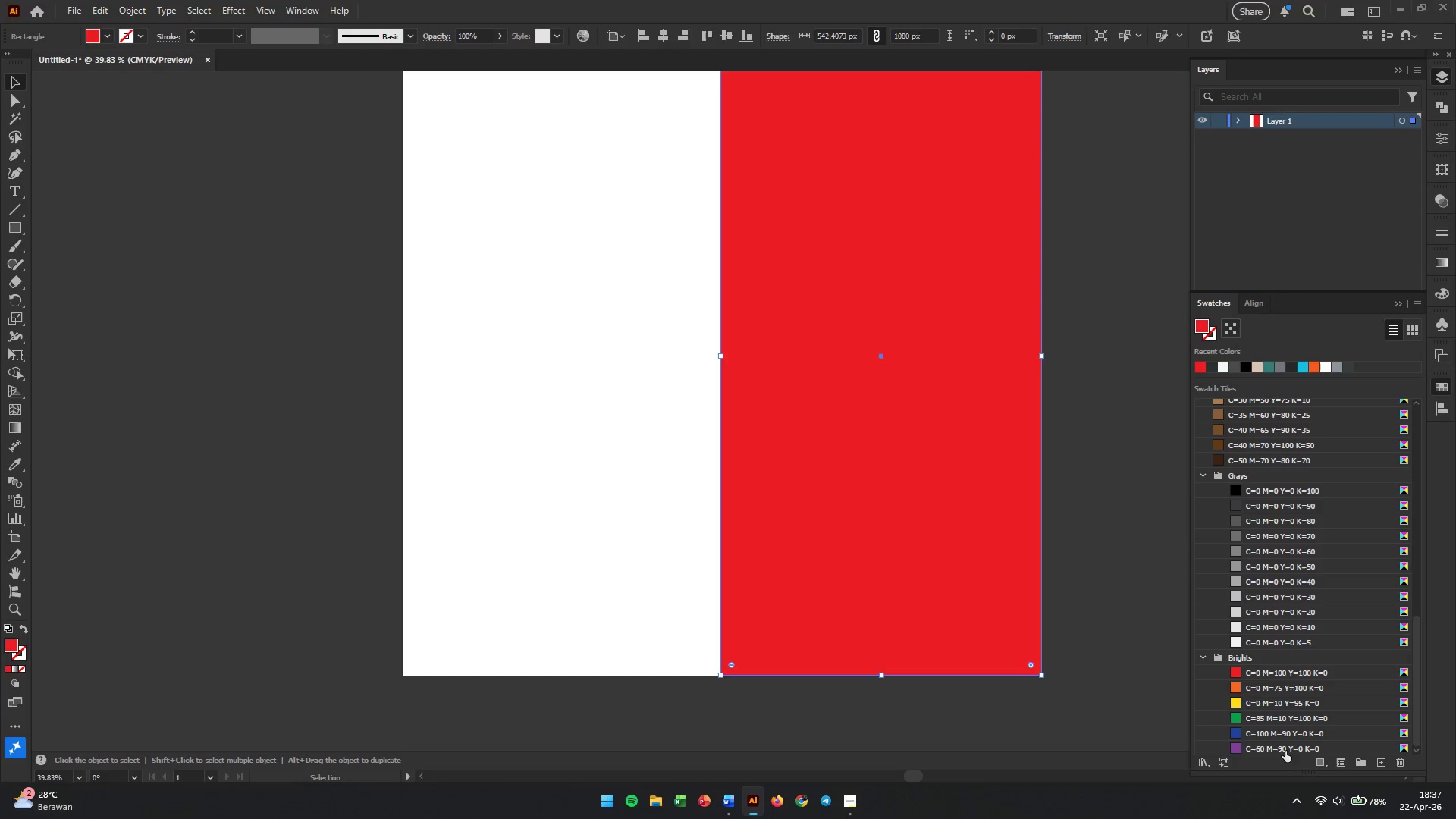 
hold_key(key=ShiftLeft, duration=0.55)
left_click([1285, 751])
 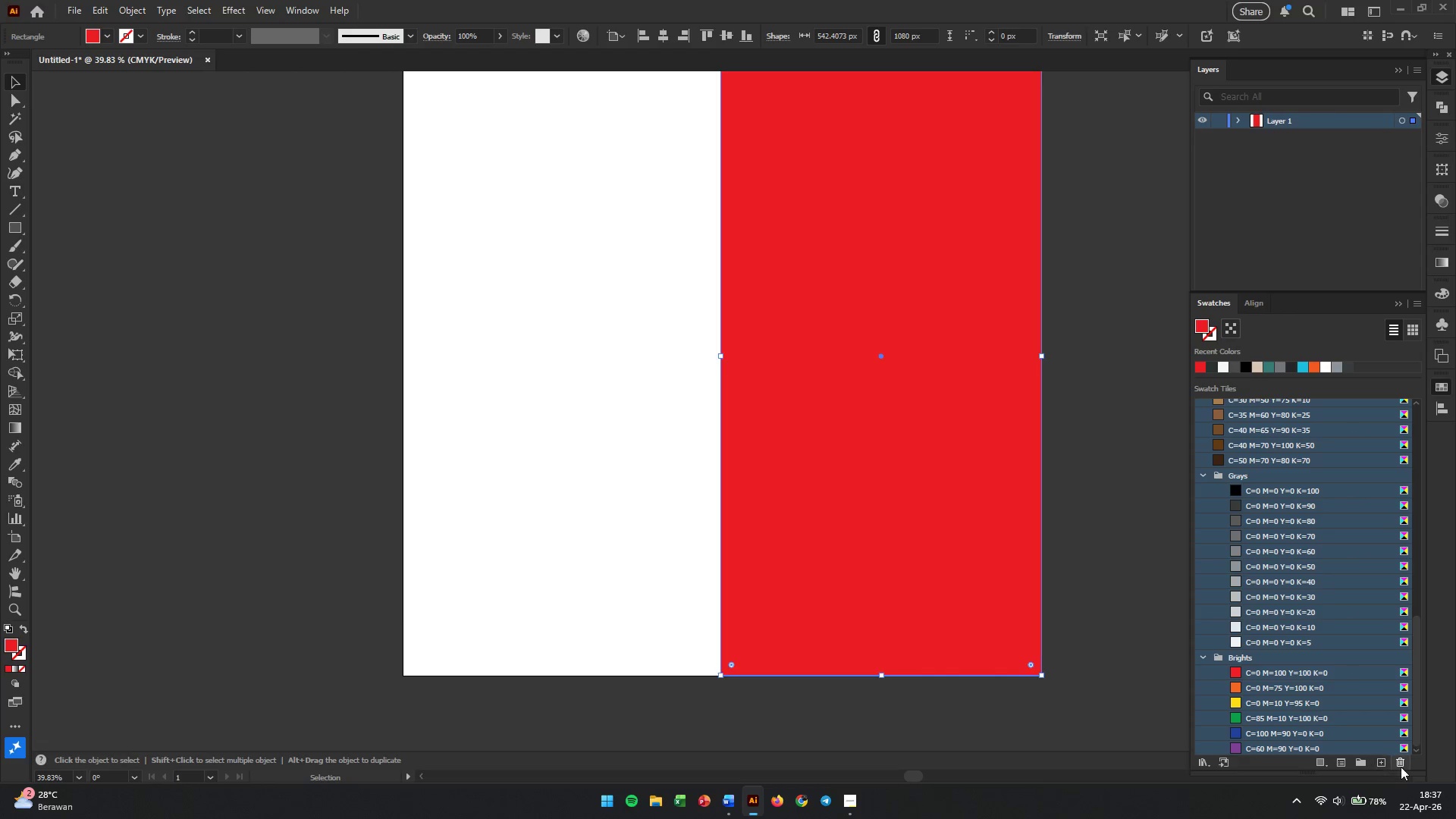 
left_click([1402, 767])
 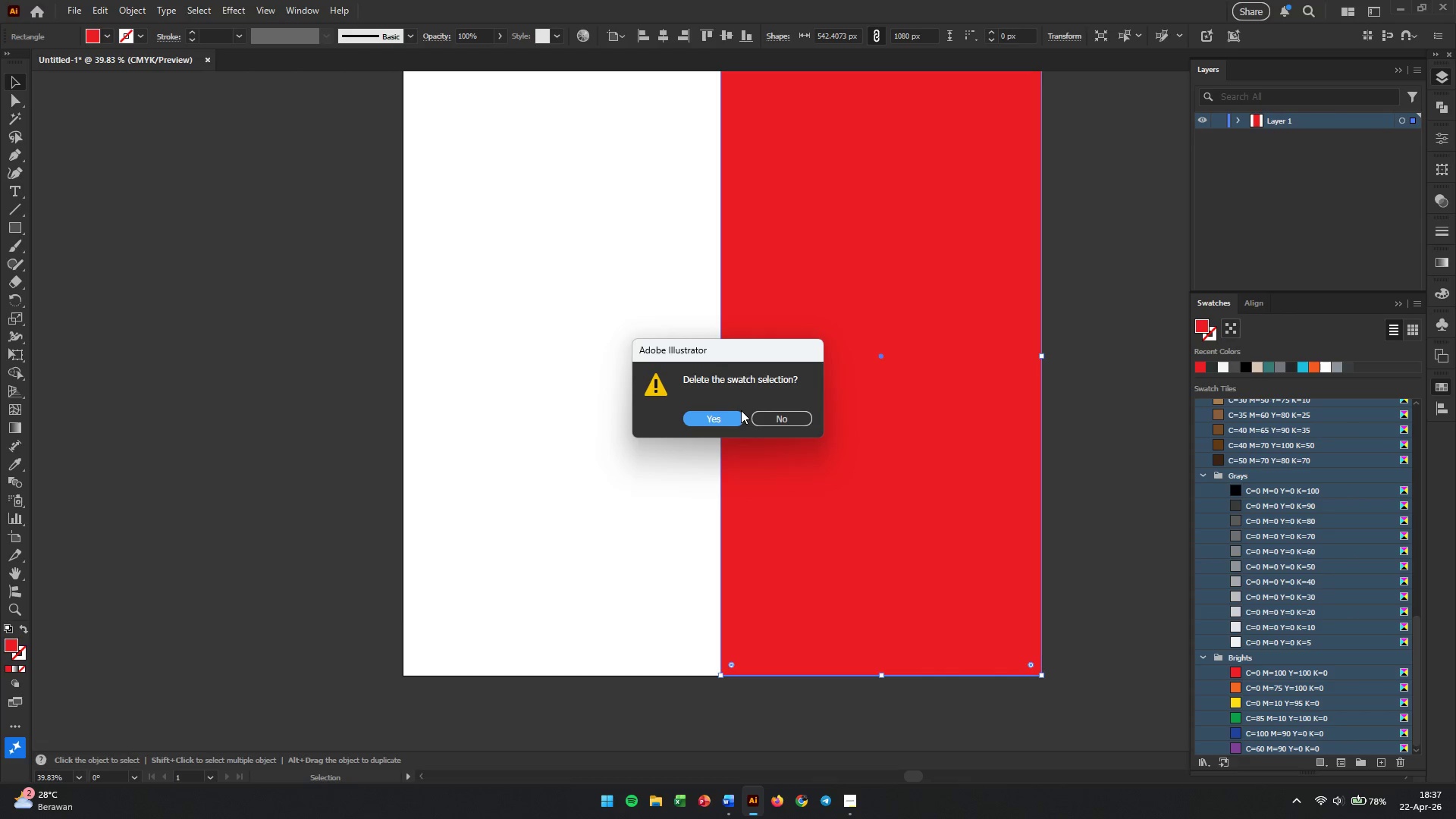 
left_click([704, 418])
 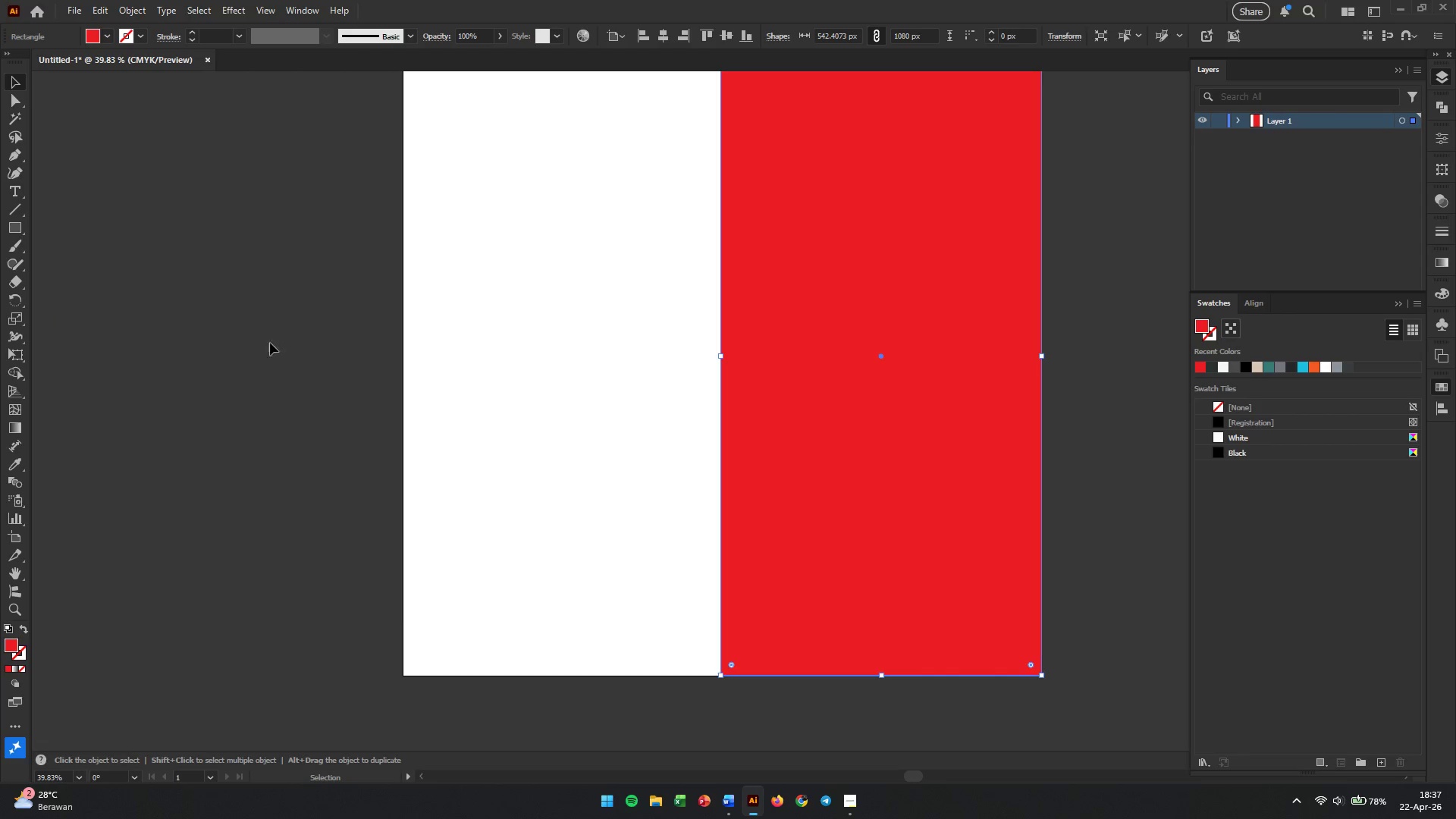 
double_click([12, 644])
 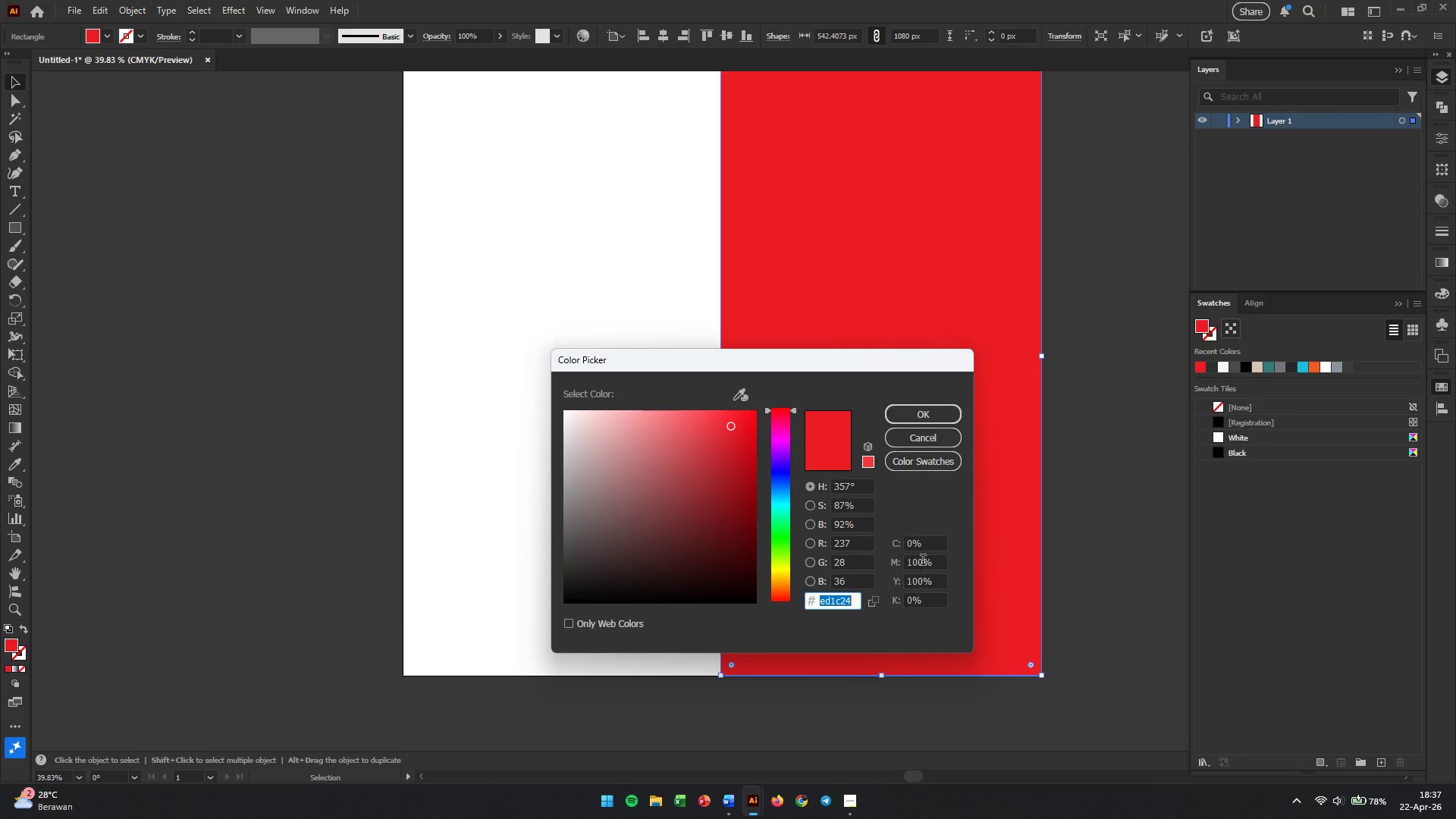 
double_click([934, 550])
 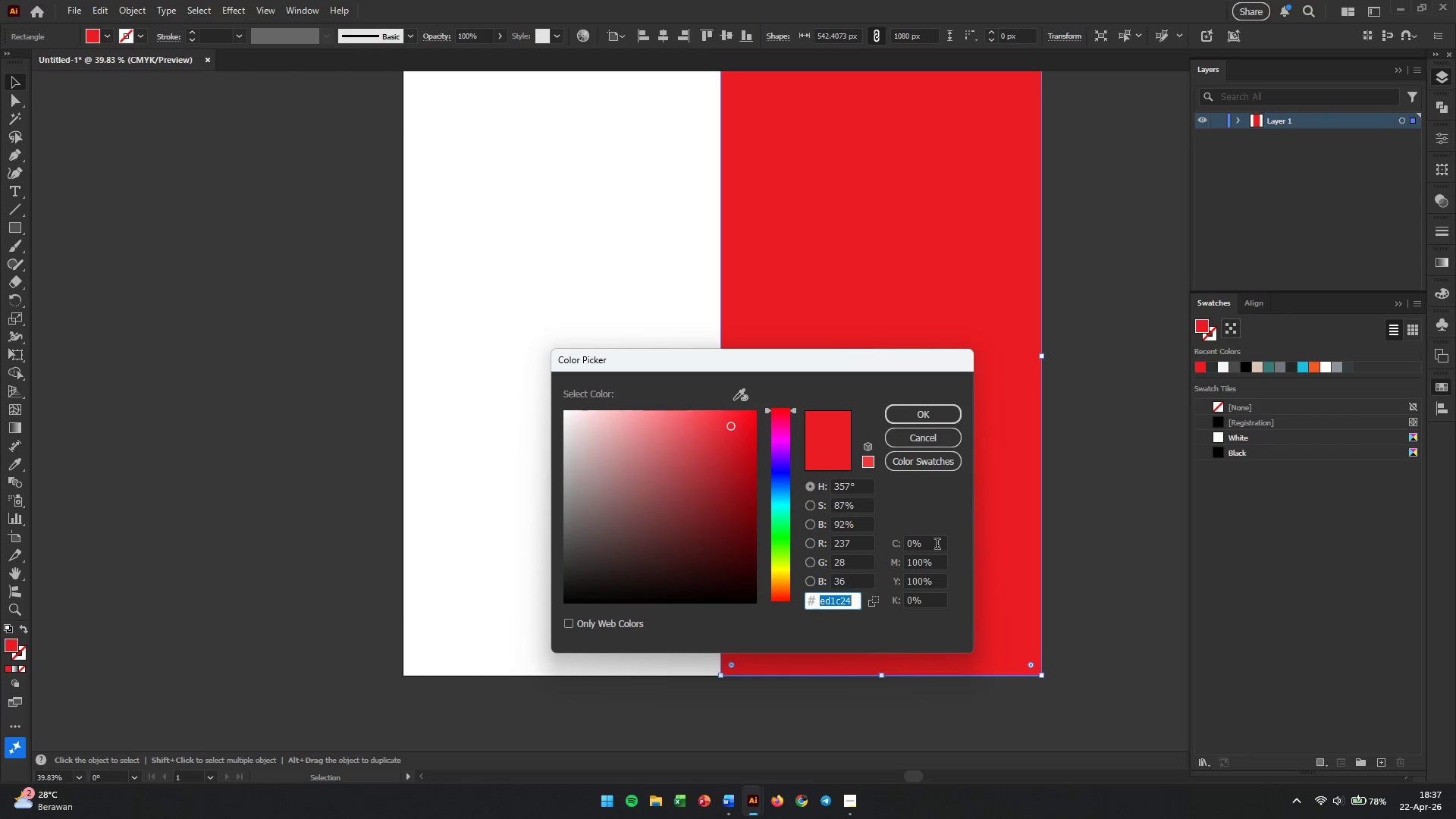 
double_click([937, 545])
 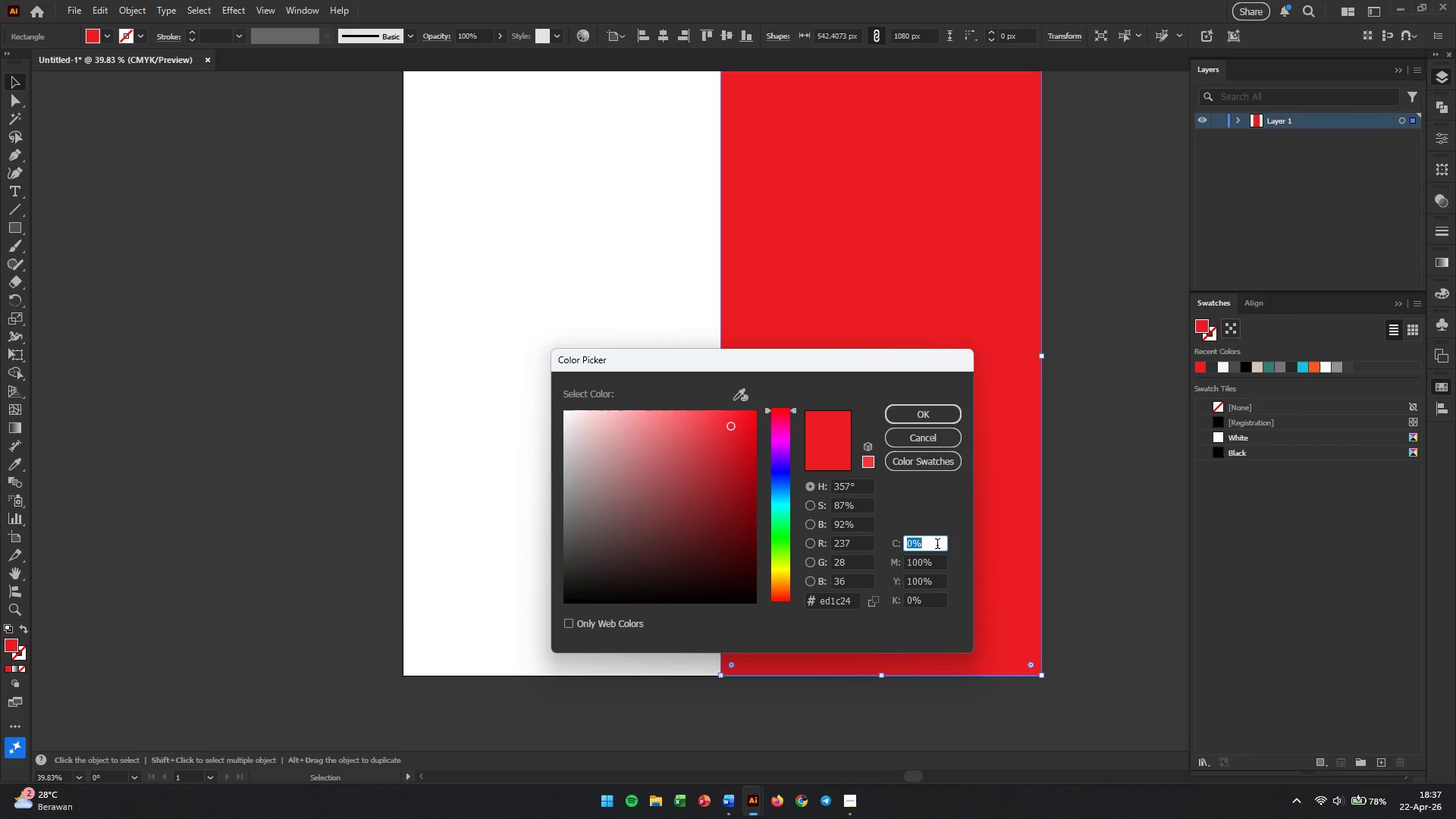 
triple_click([937, 545])
 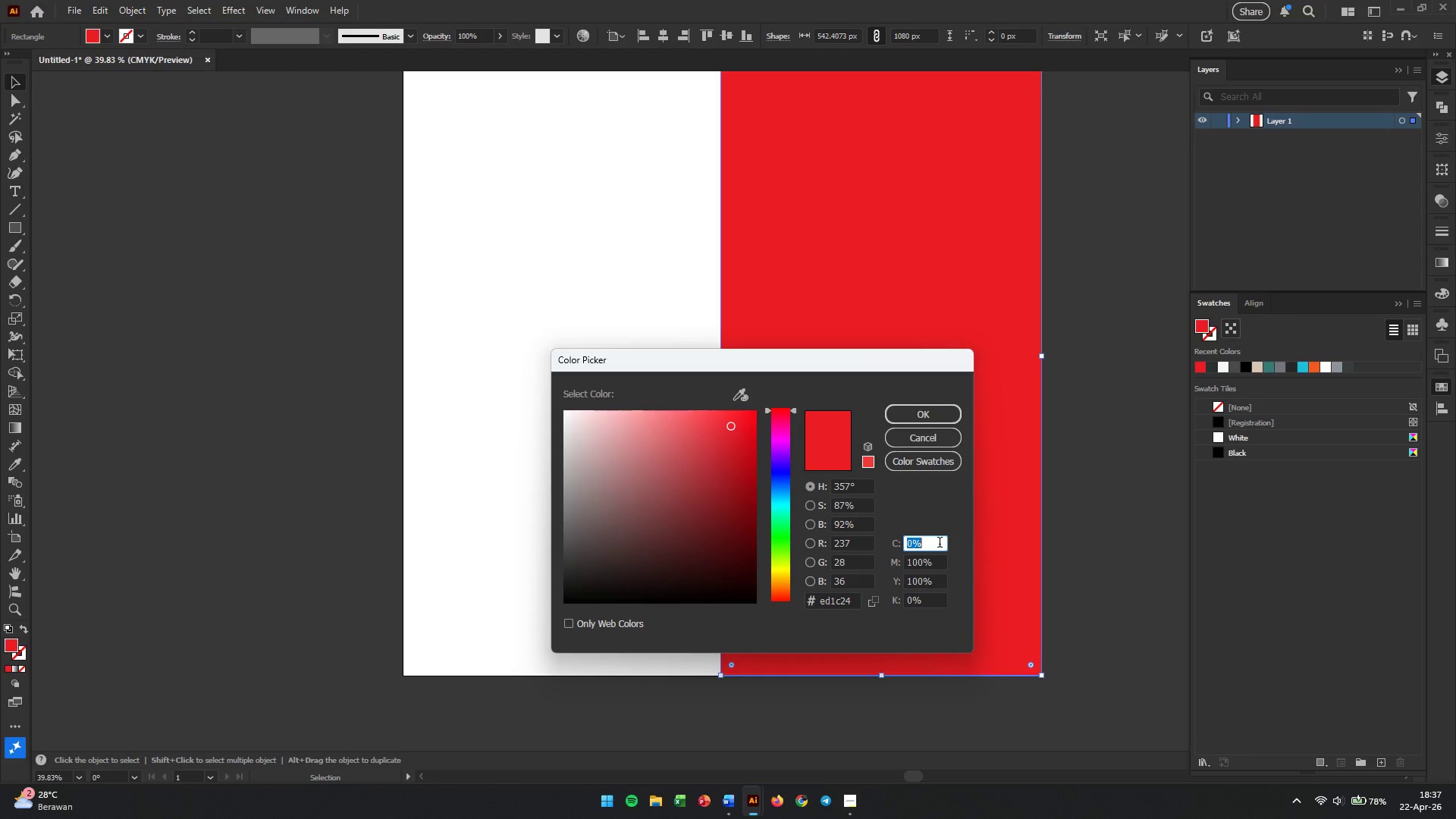 
key(Numpad7)
 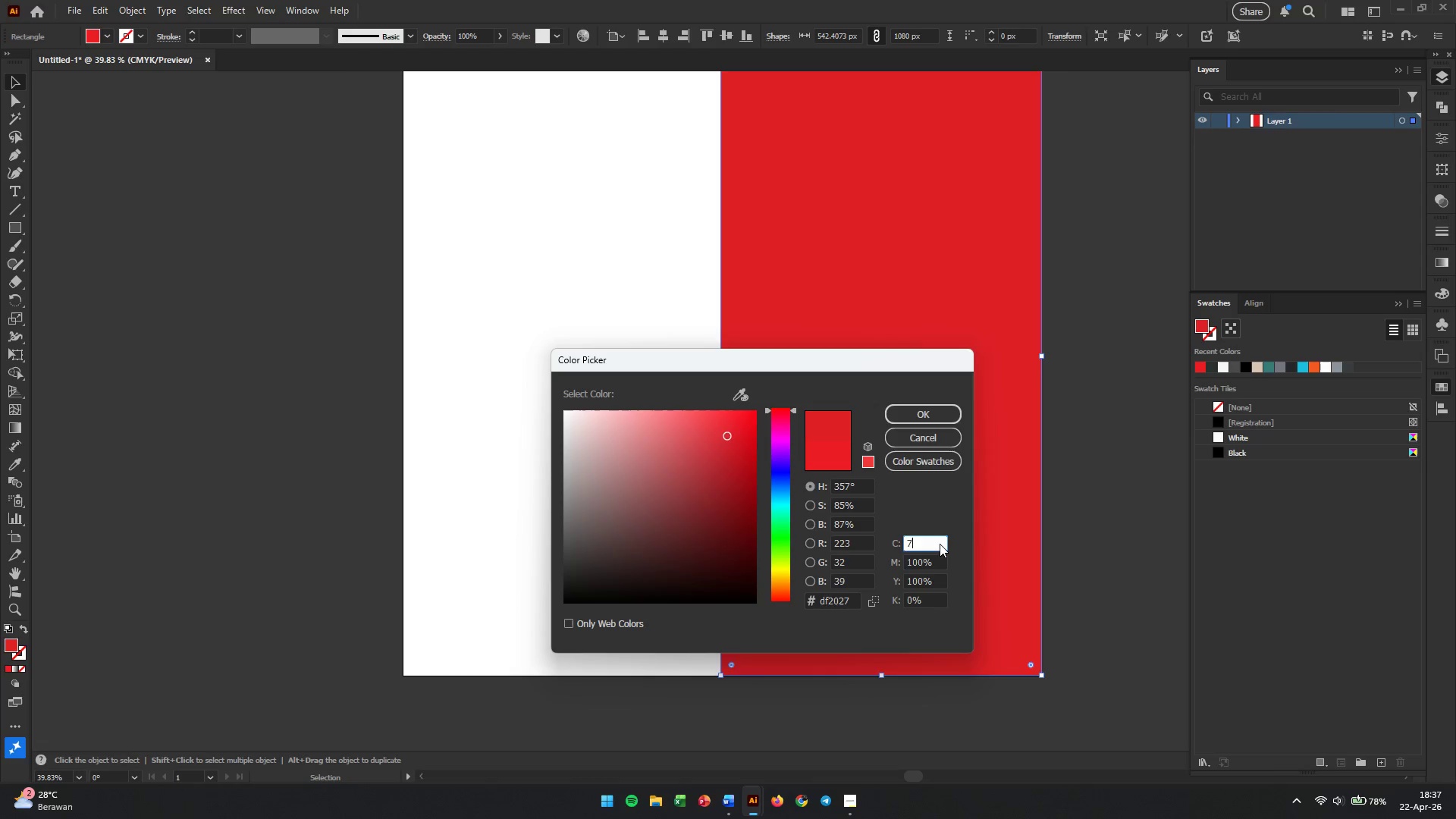 
key(Numpad0)
 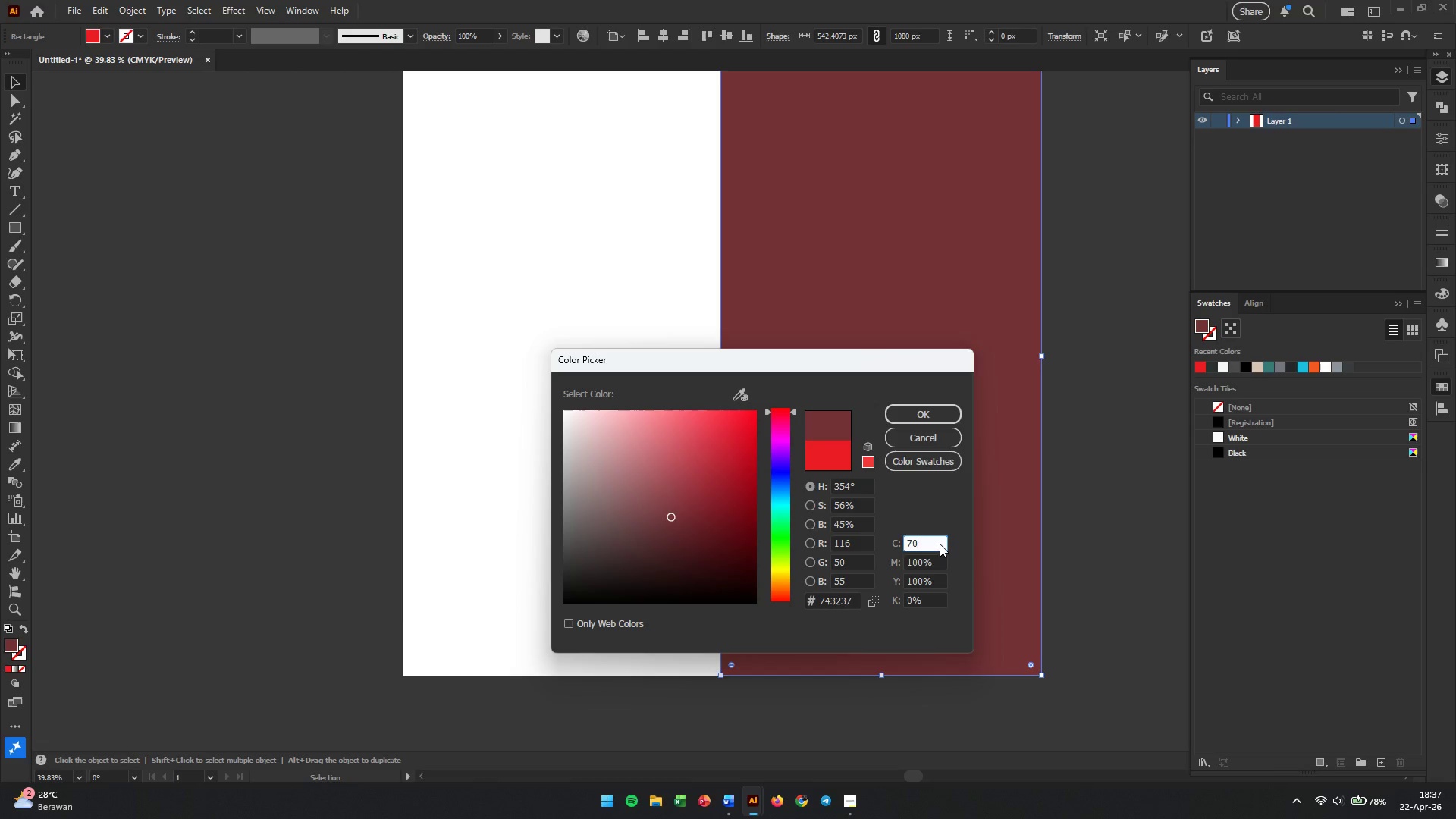 
key(Tab)
 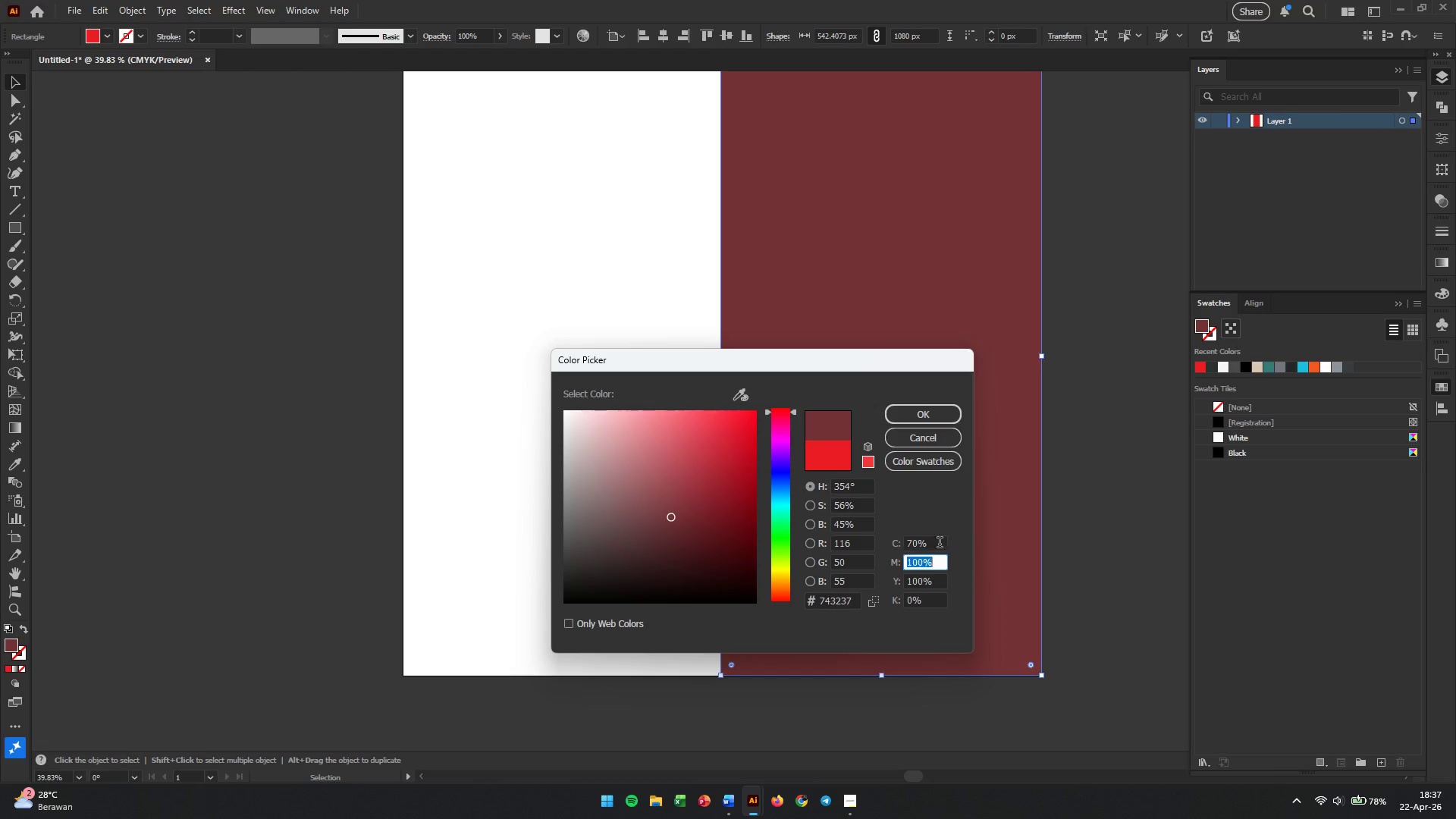 
key(Numpad5)
 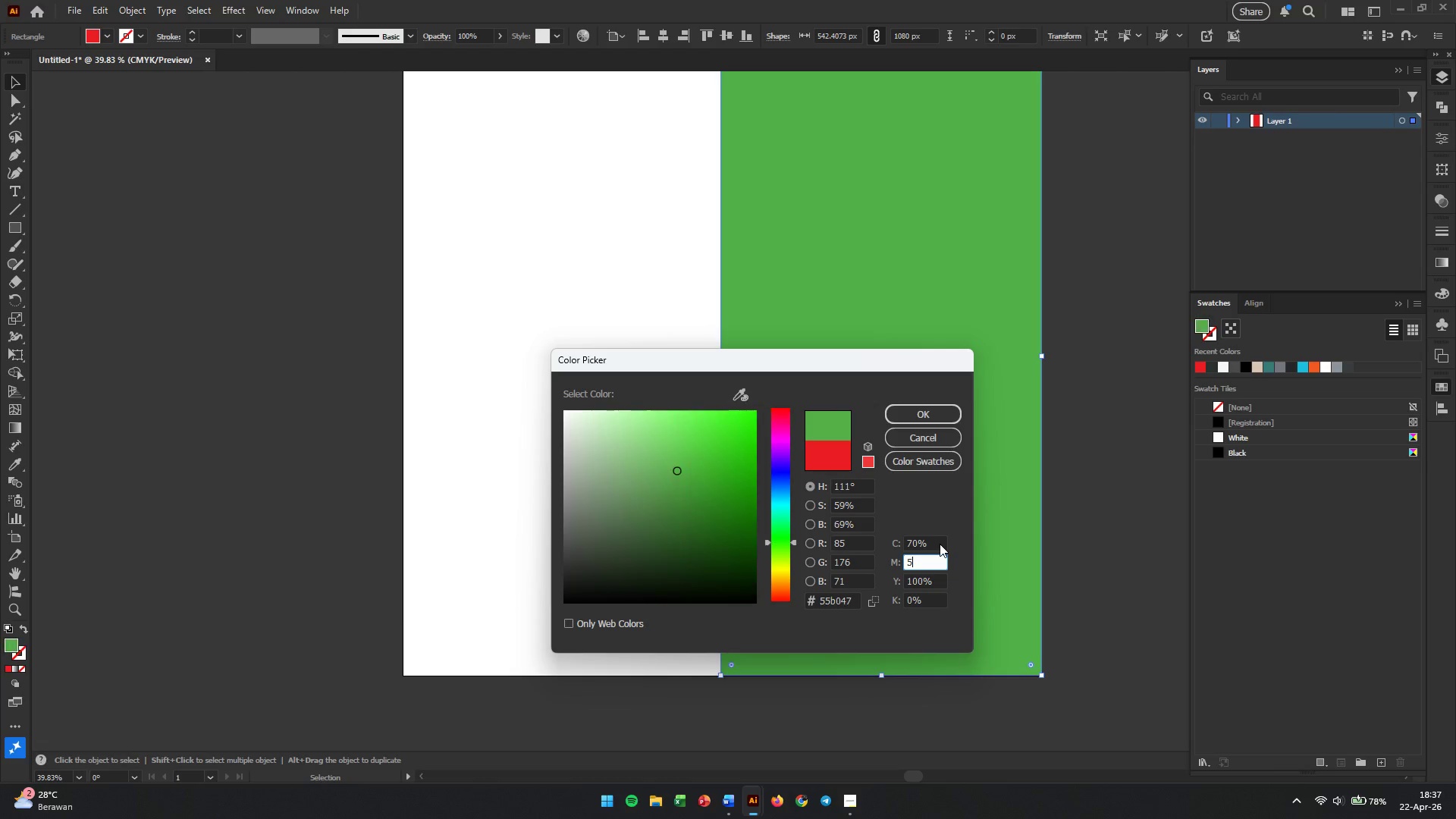 
key(Numpad5)
 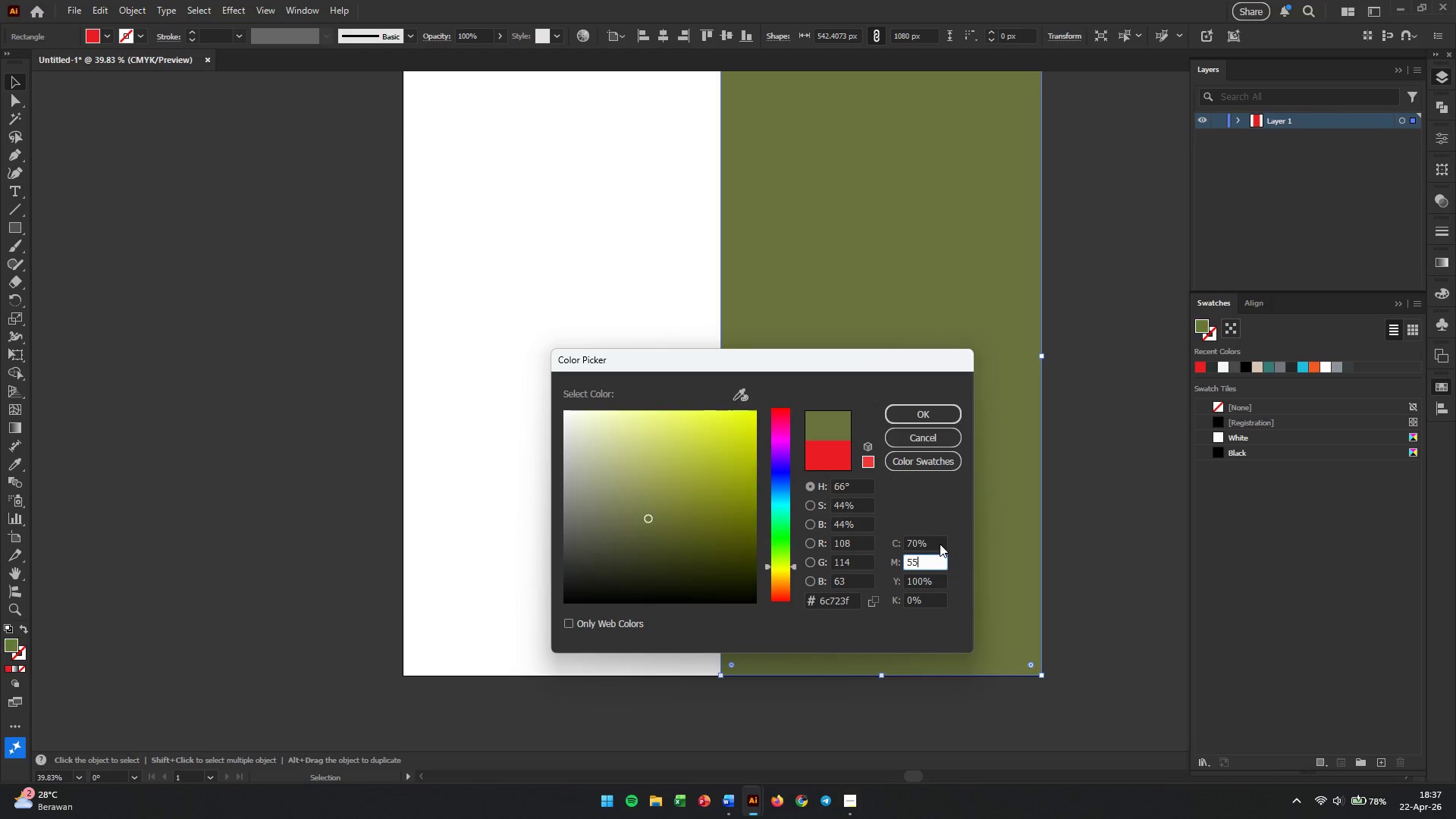 
key(Tab)
 